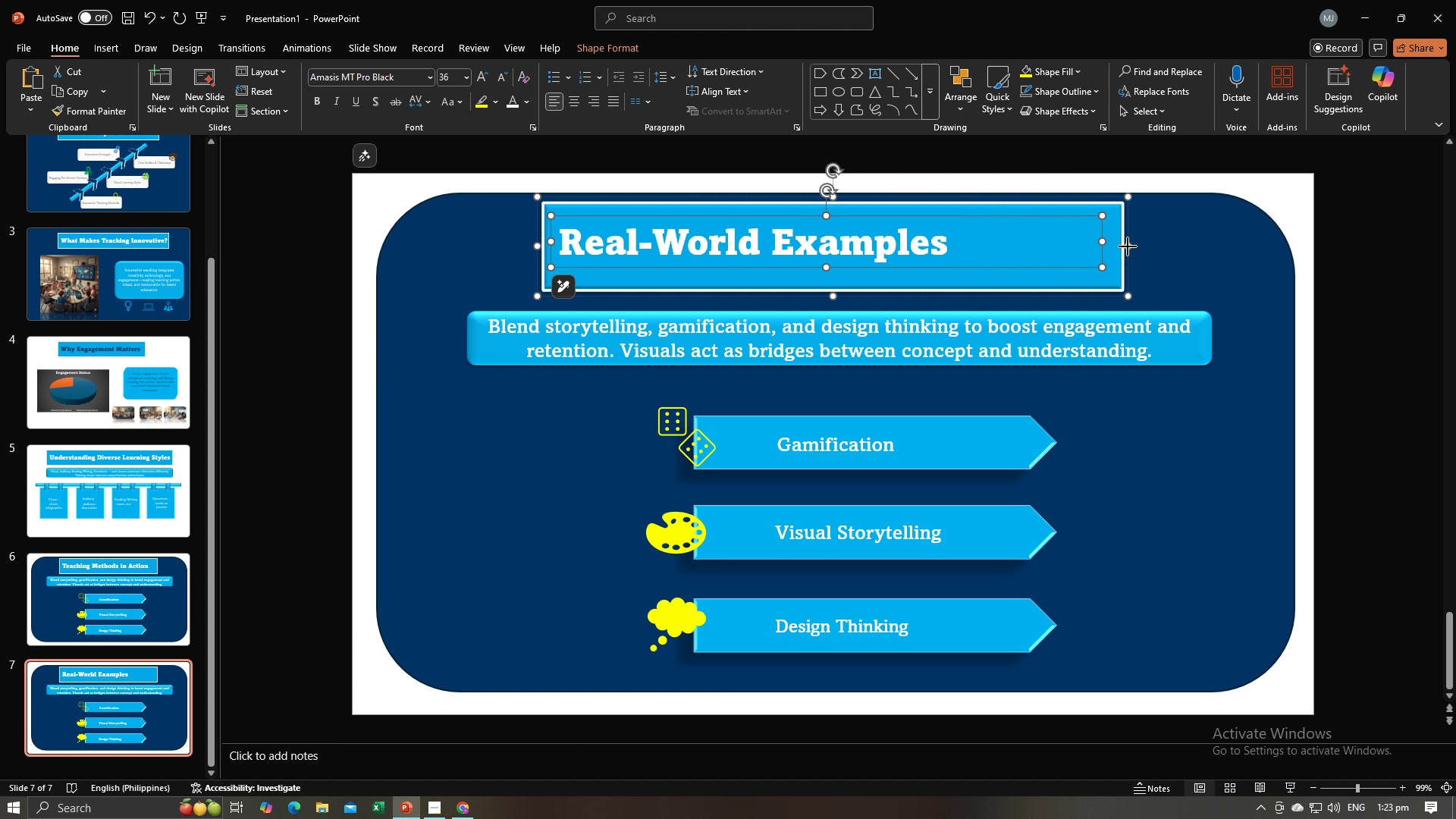 
left_click_drag(start_coordinate=[1128, 246], to_coordinate=[985, 247])
 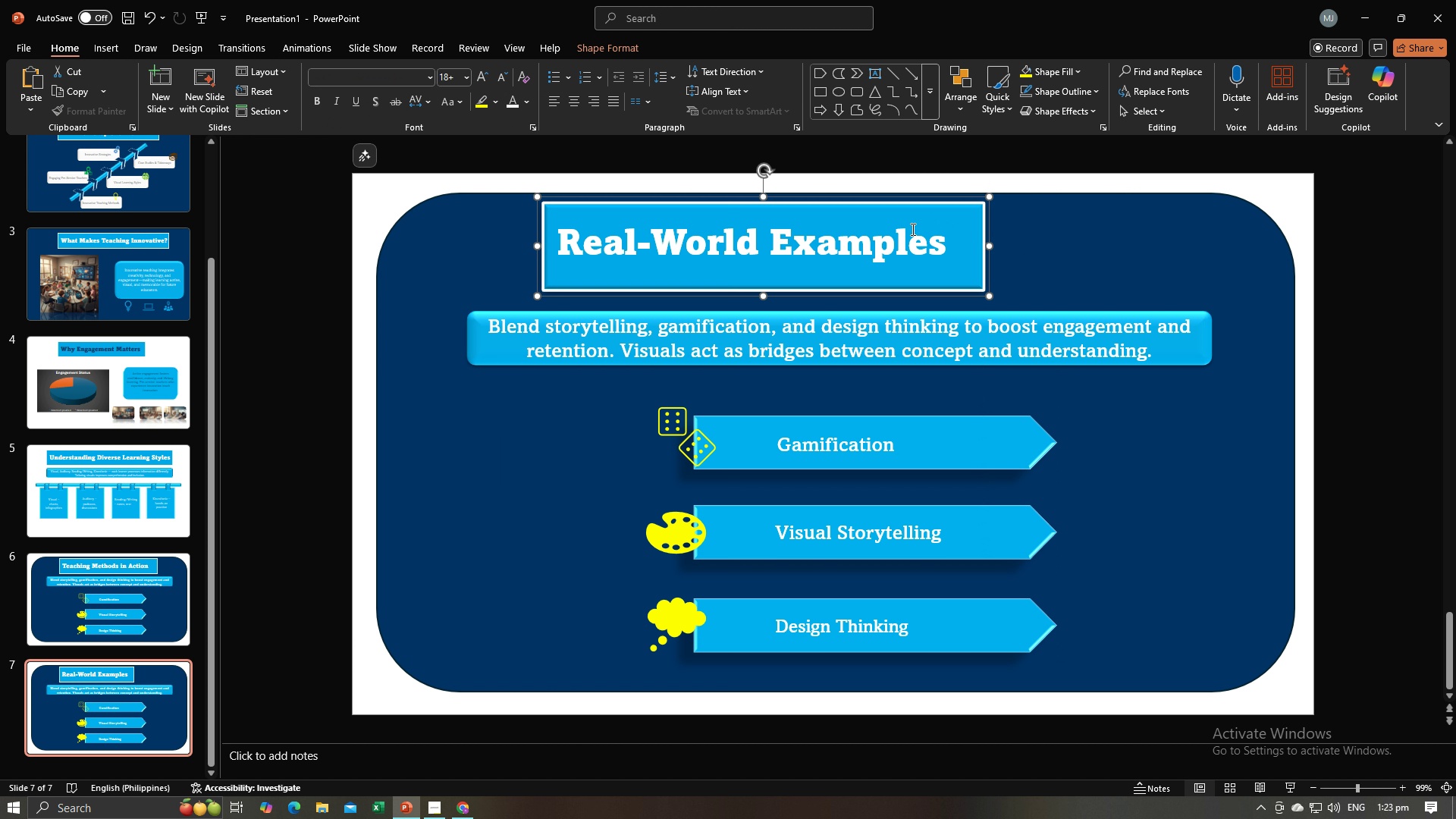 
left_click([893, 238])
 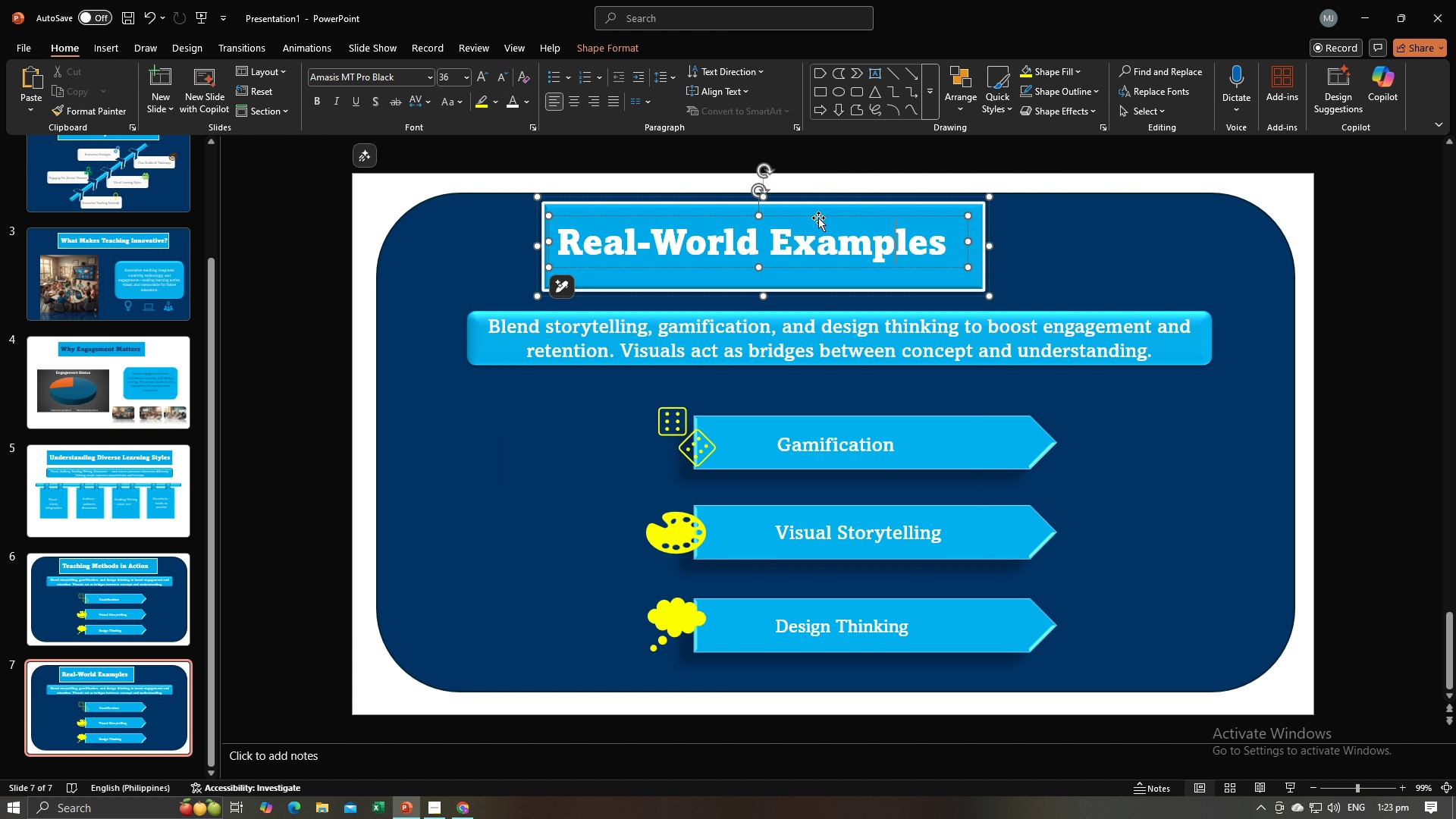 
left_click_drag(start_coordinate=[817, 217], to_coordinate=[824, 218])
 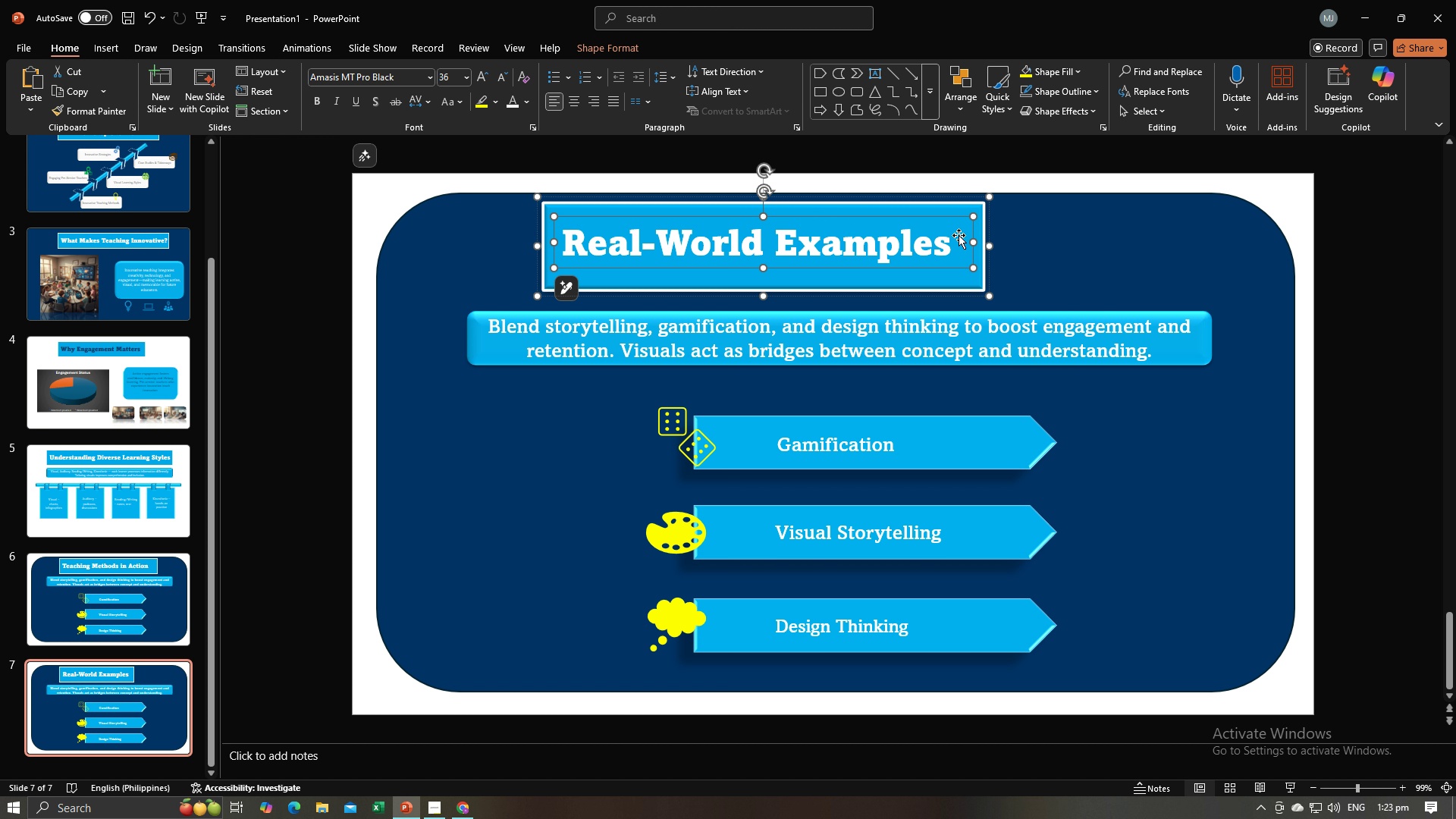 
left_click([994, 242])
 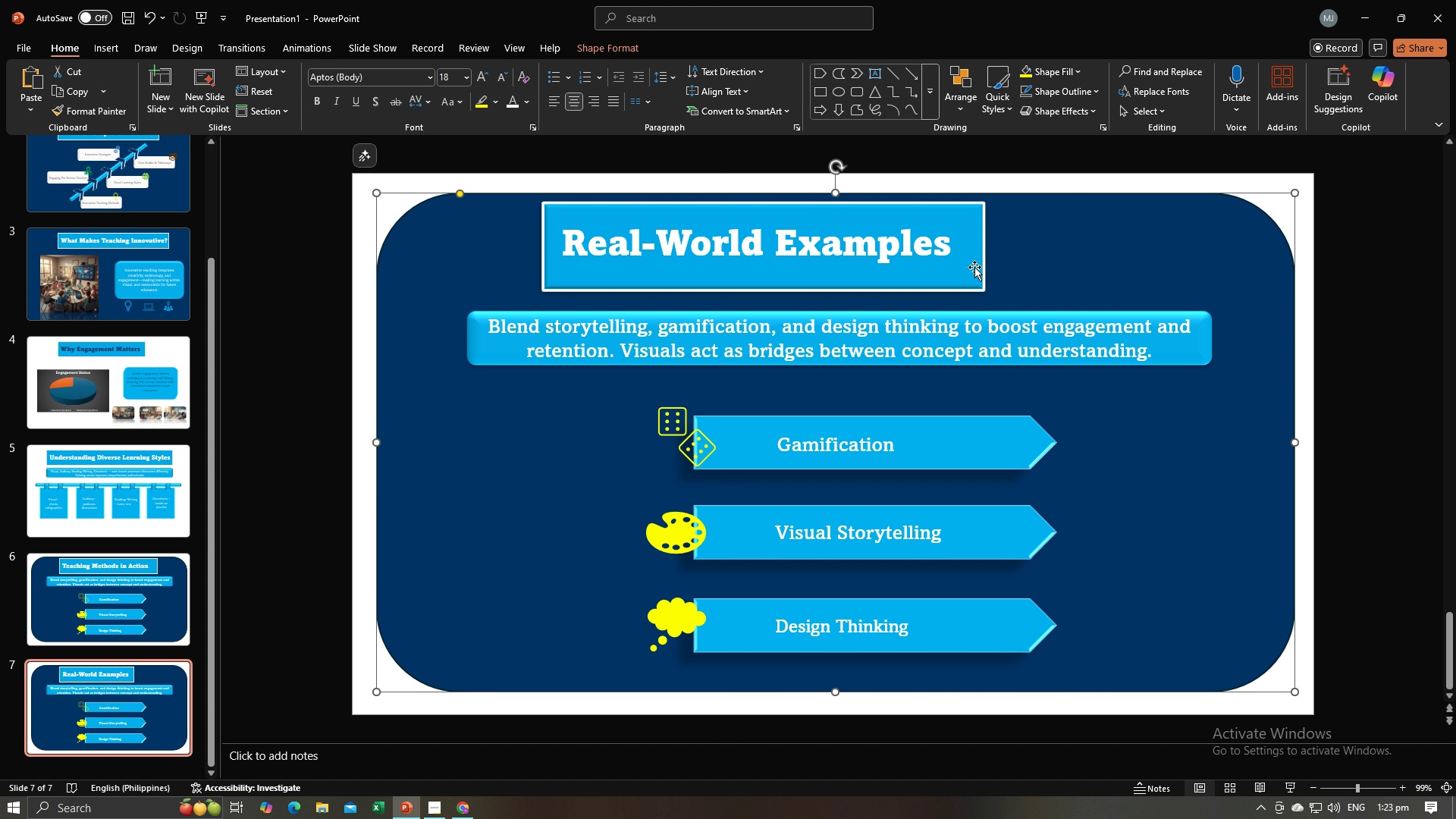 
left_click([974, 267])
 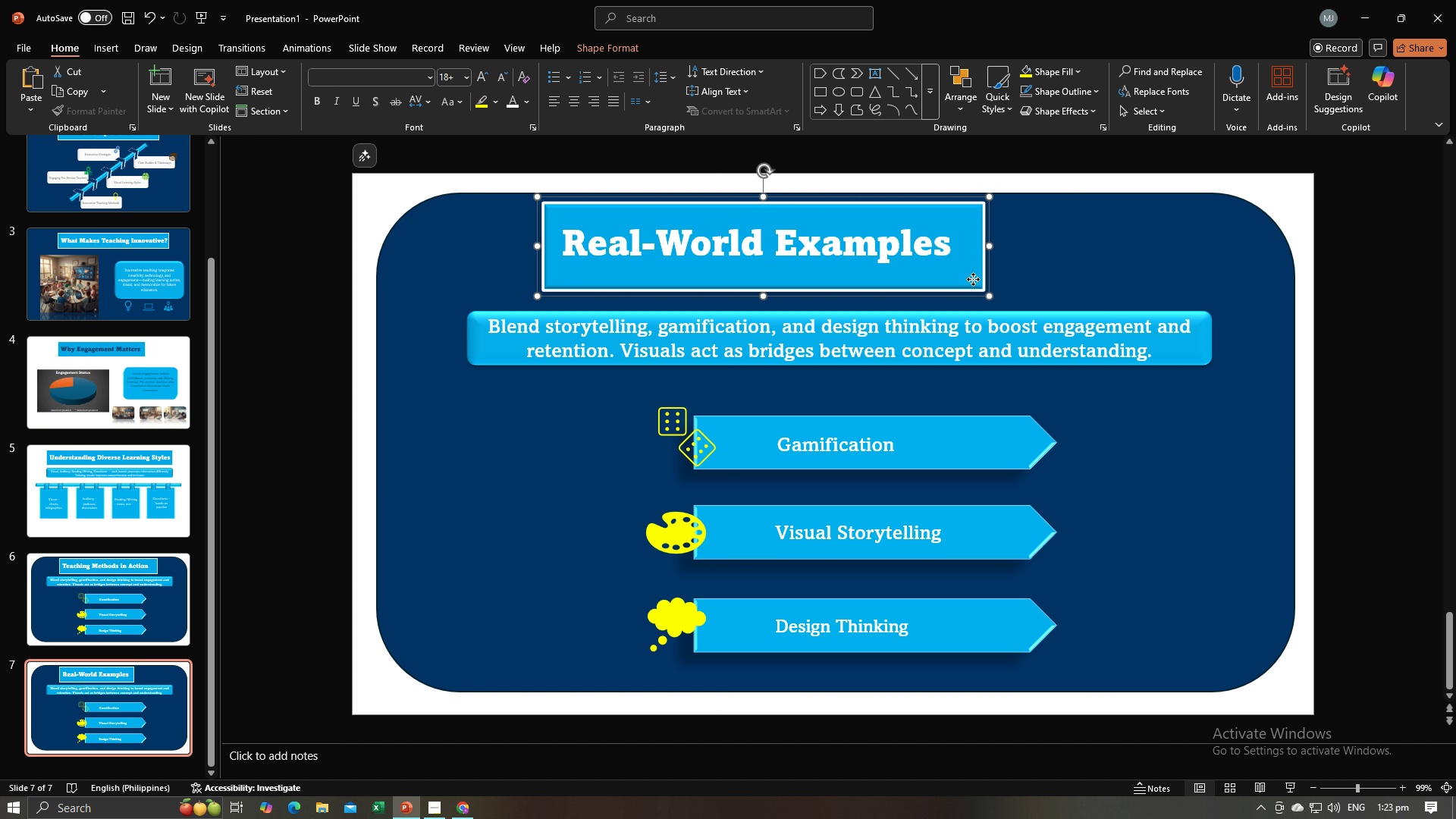 
left_click_drag(start_coordinate=[973, 279], to_coordinate=[1049, 283])
 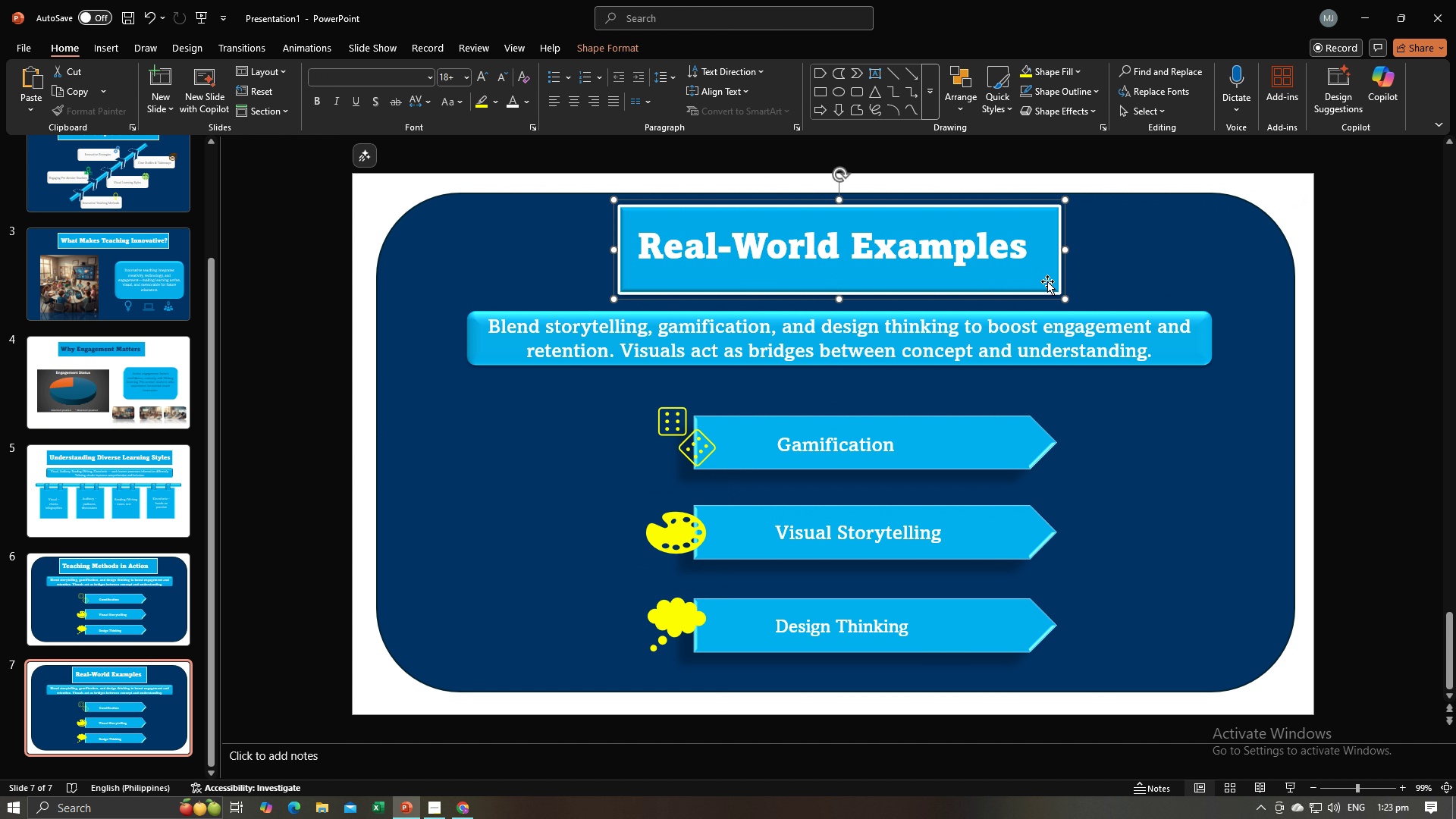 
key(Alt+AltLeft)
 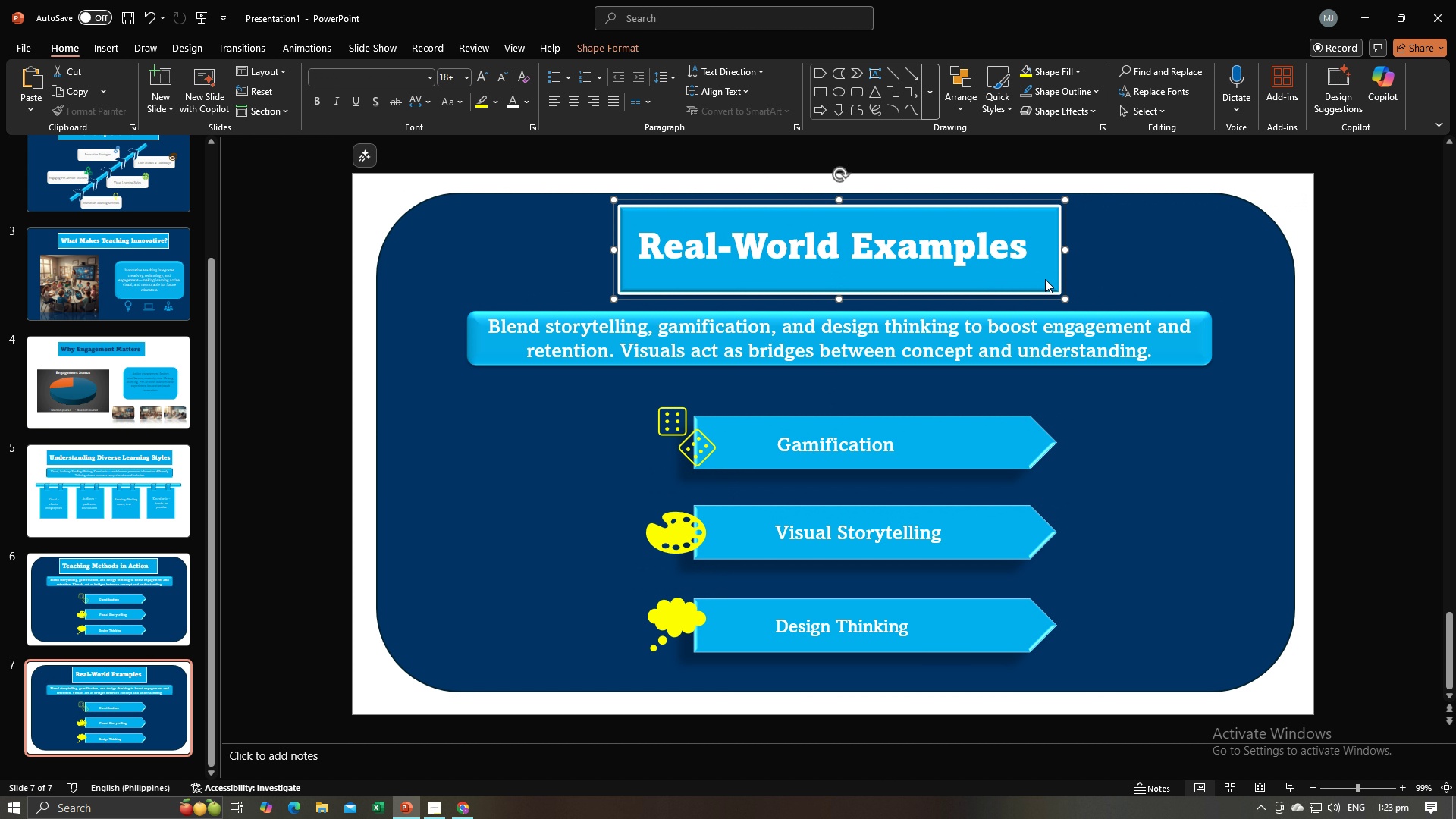 
key(Alt+Tab)
 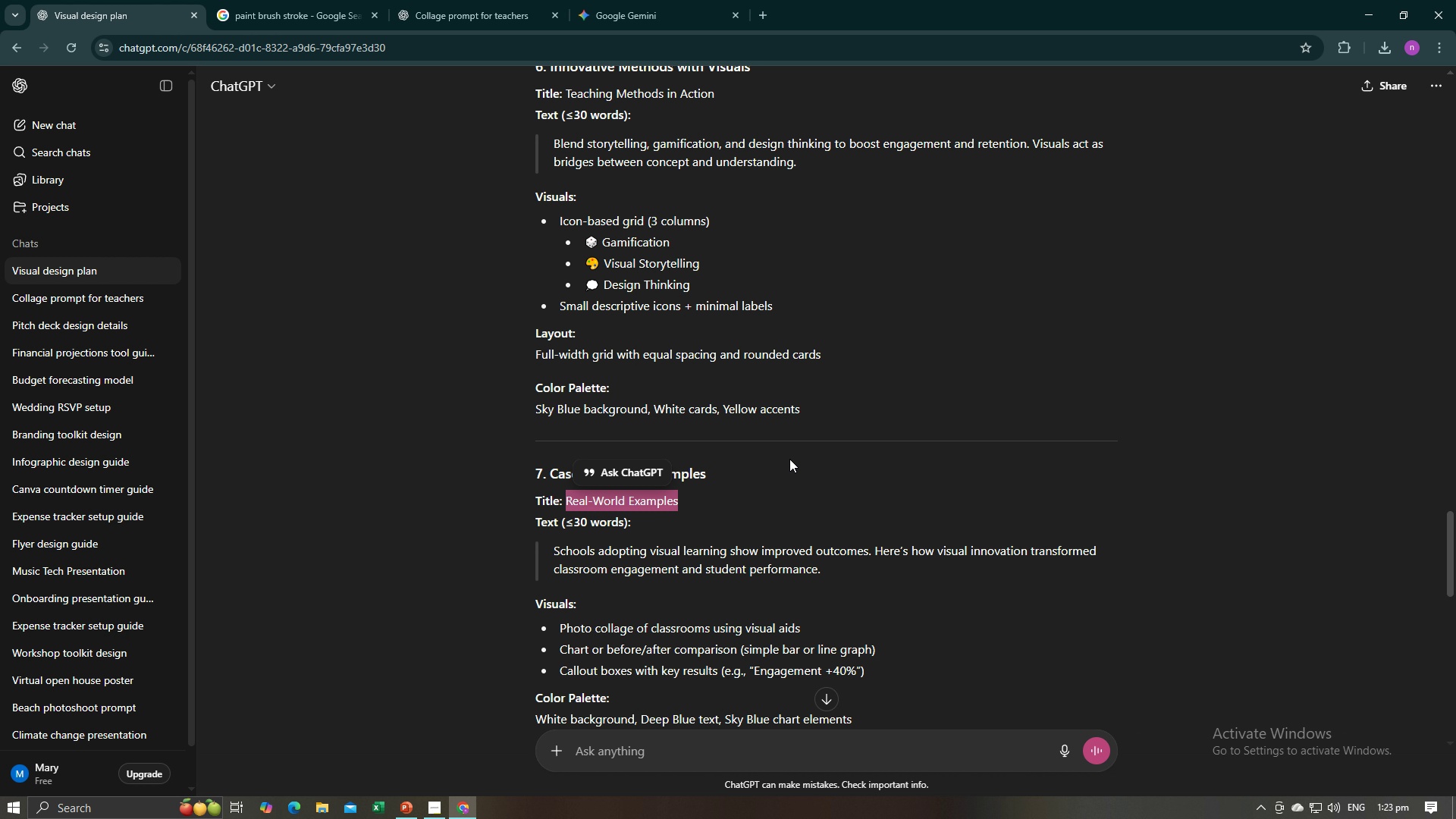 
scroll: coordinate [789, 459], scroll_direction: down, amount: 1.0
 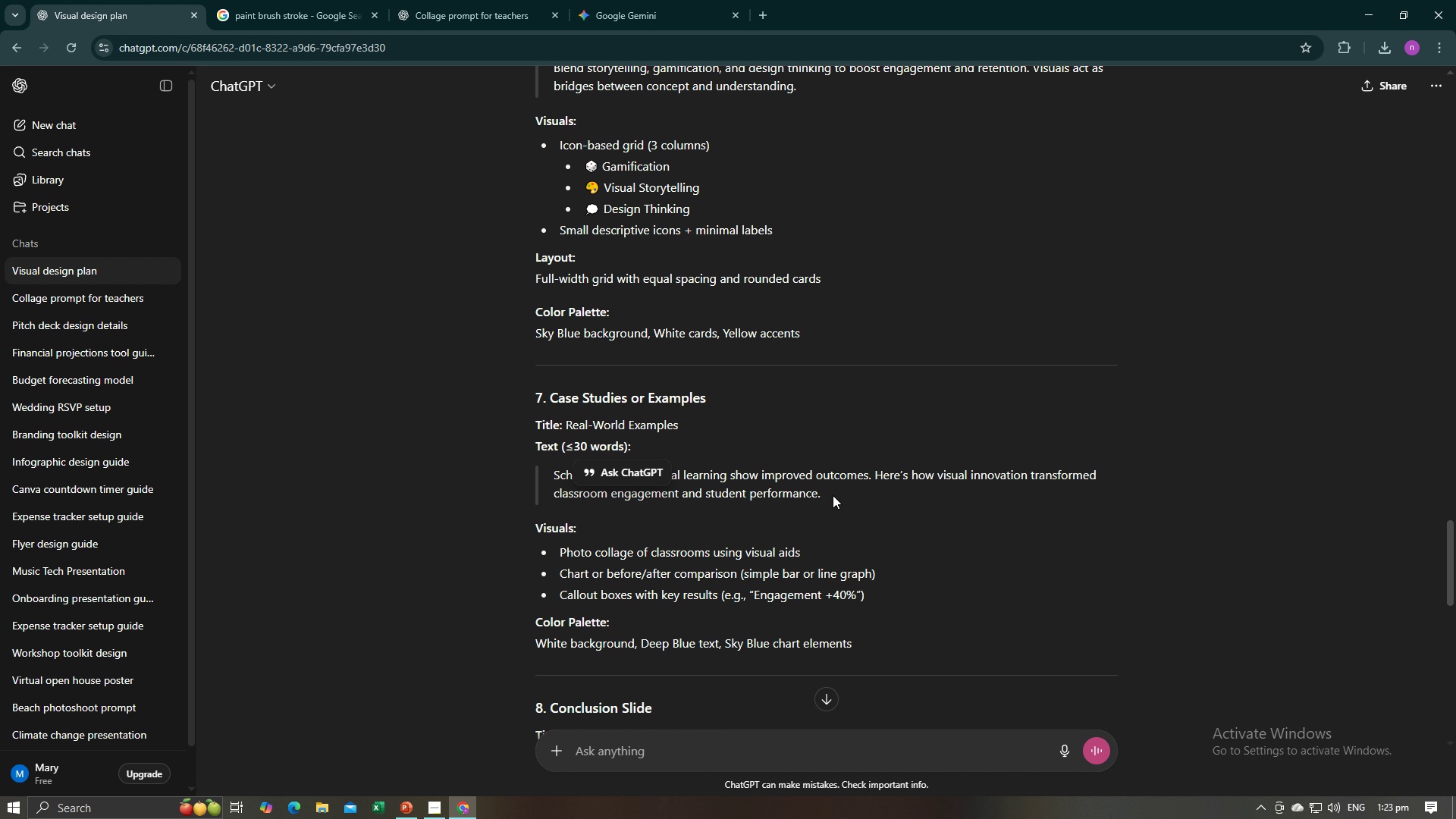 
left_click_drag(start_coordinate=[833, 495], to_coordinate=[554, 478])
 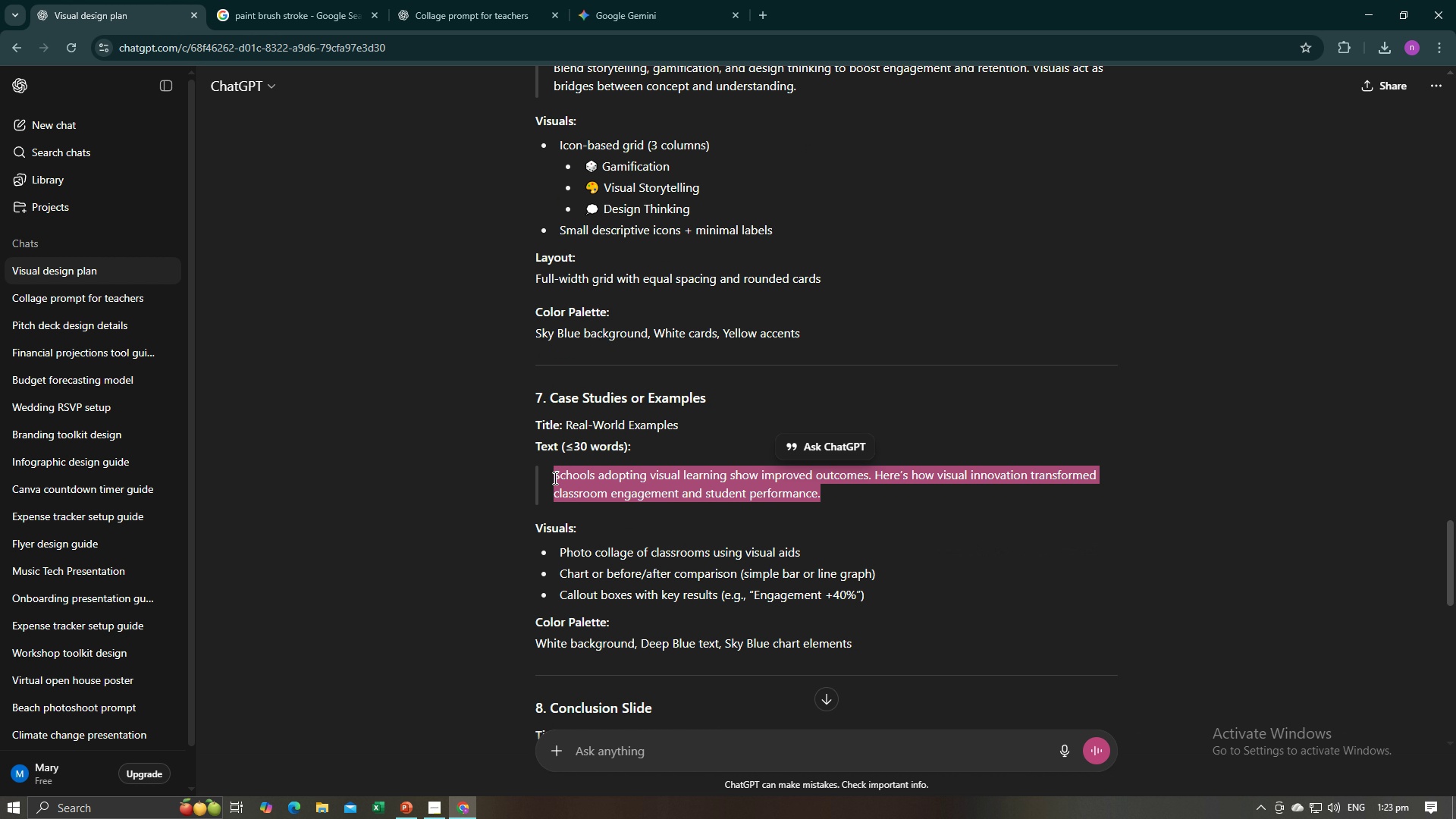 
key(Control+C)
 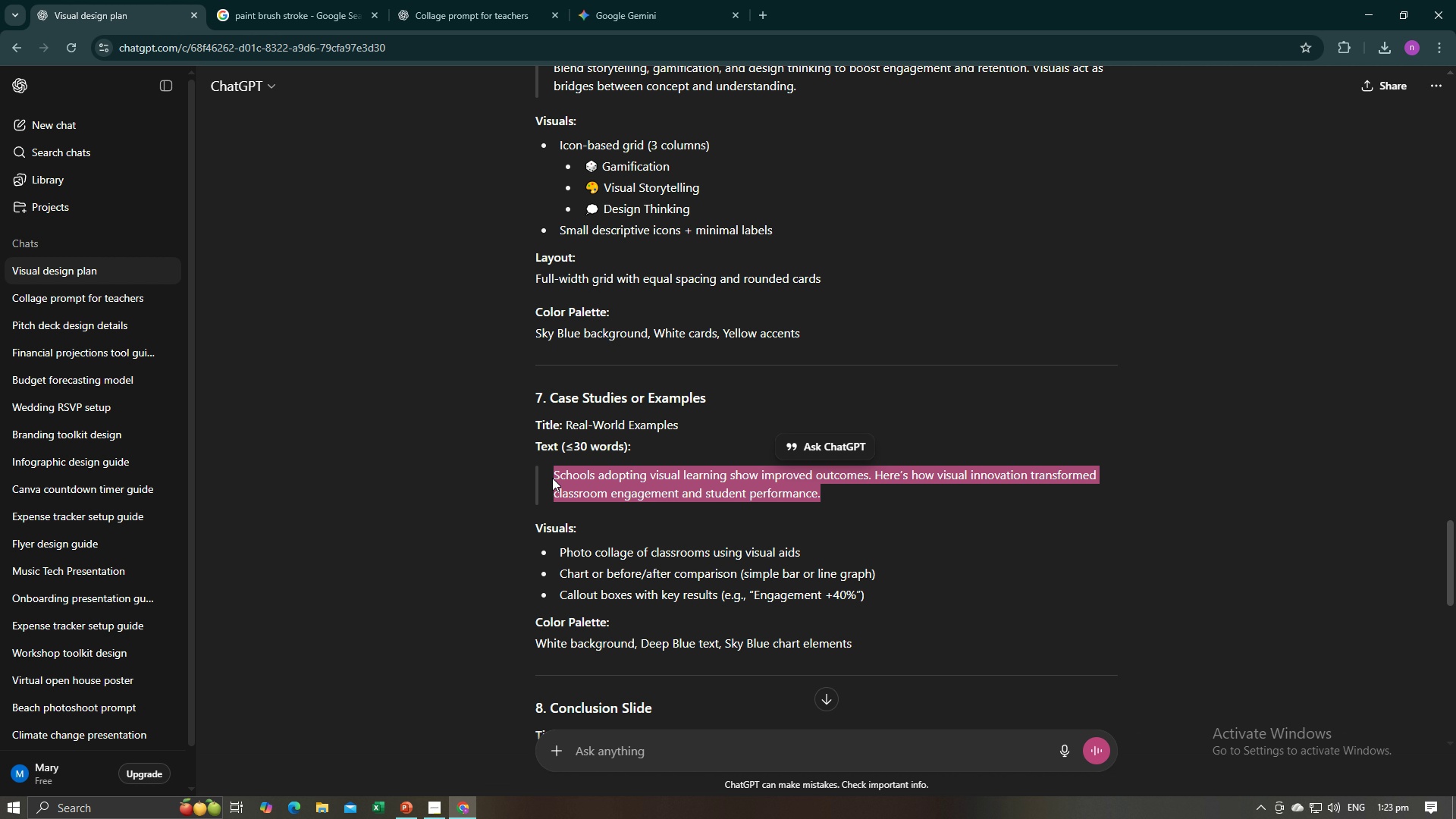 
key(Control+C)
 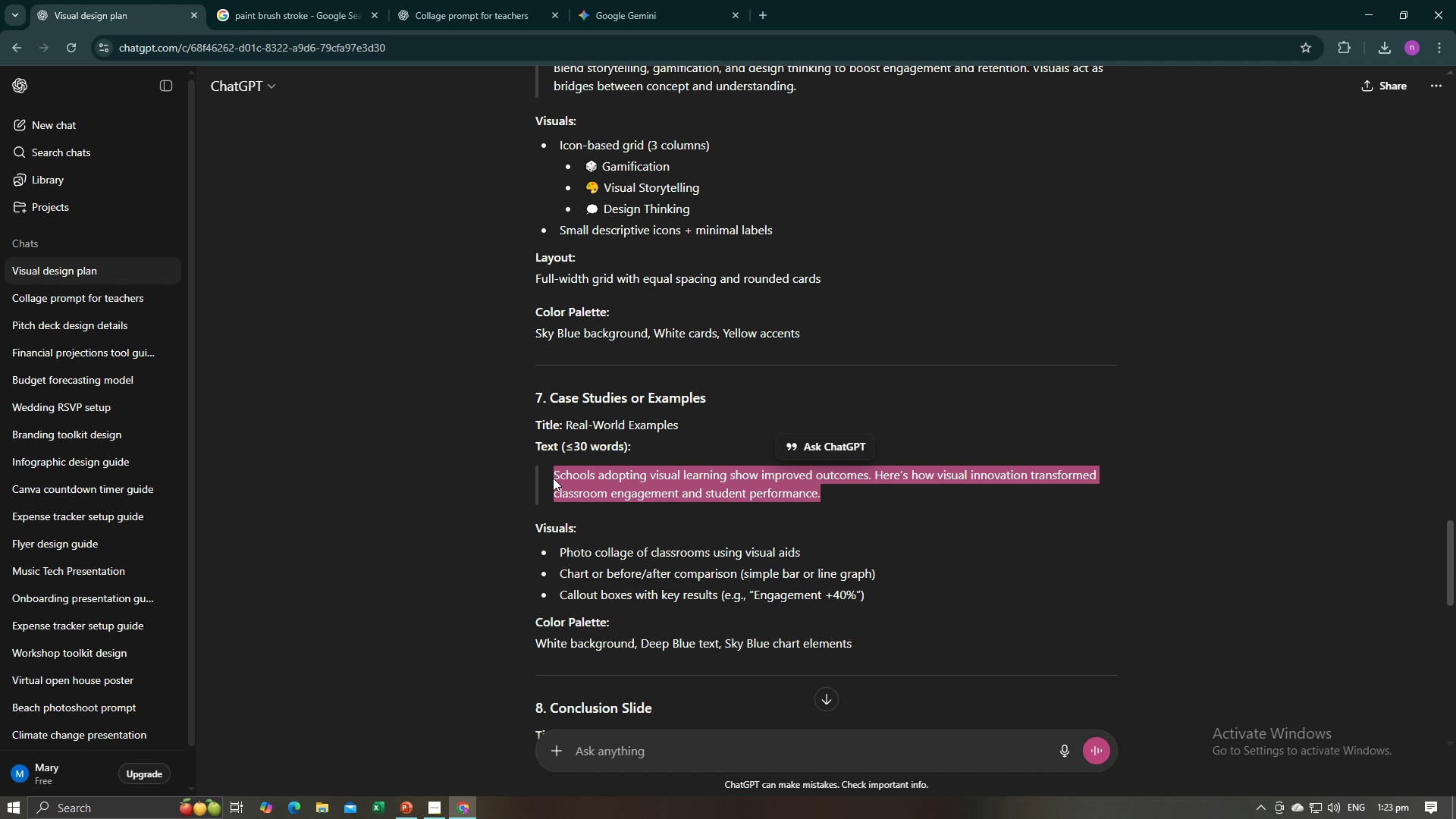 
key(Alt+AltLeft)
 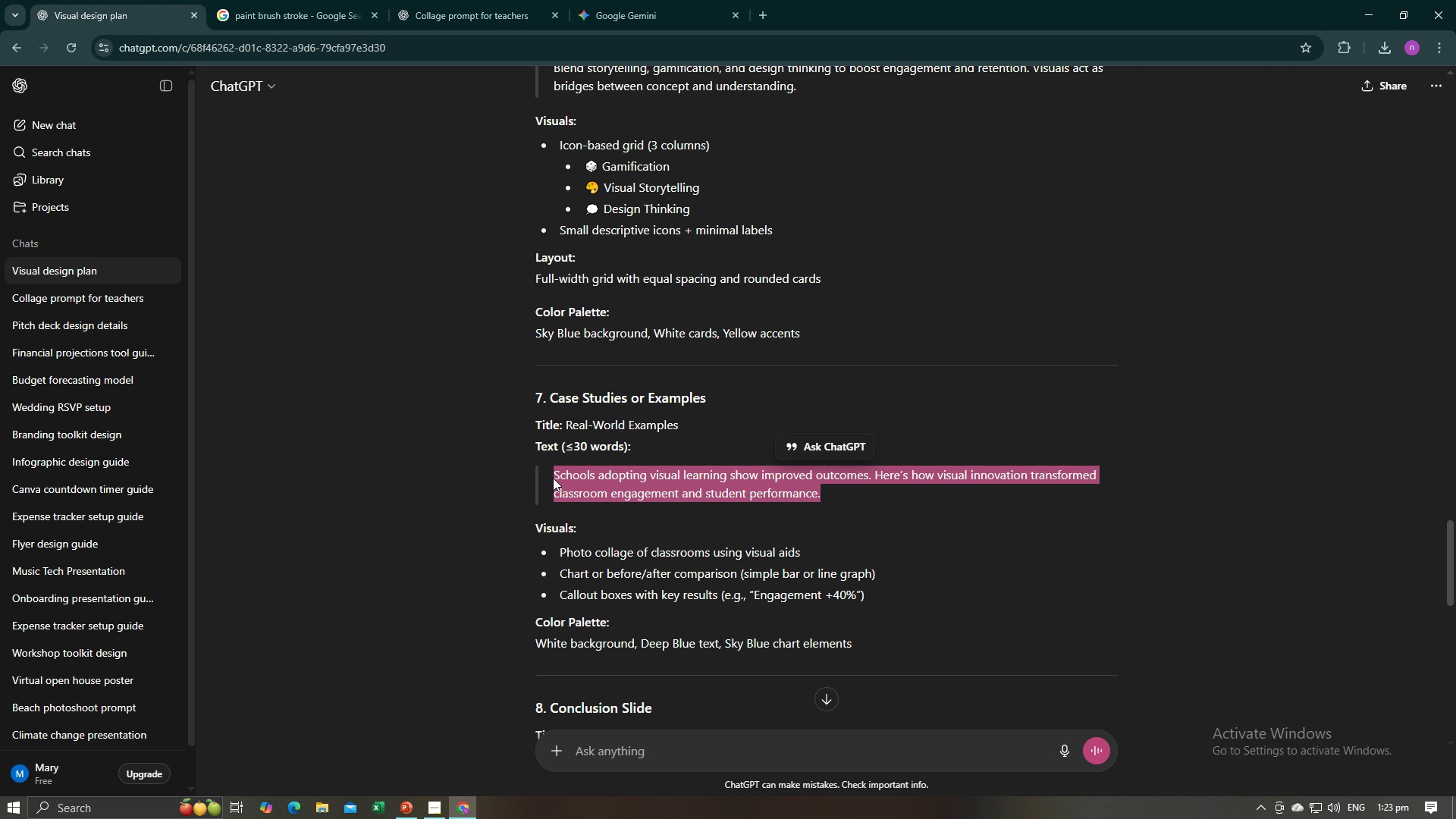 
key(Alt+Tab)
 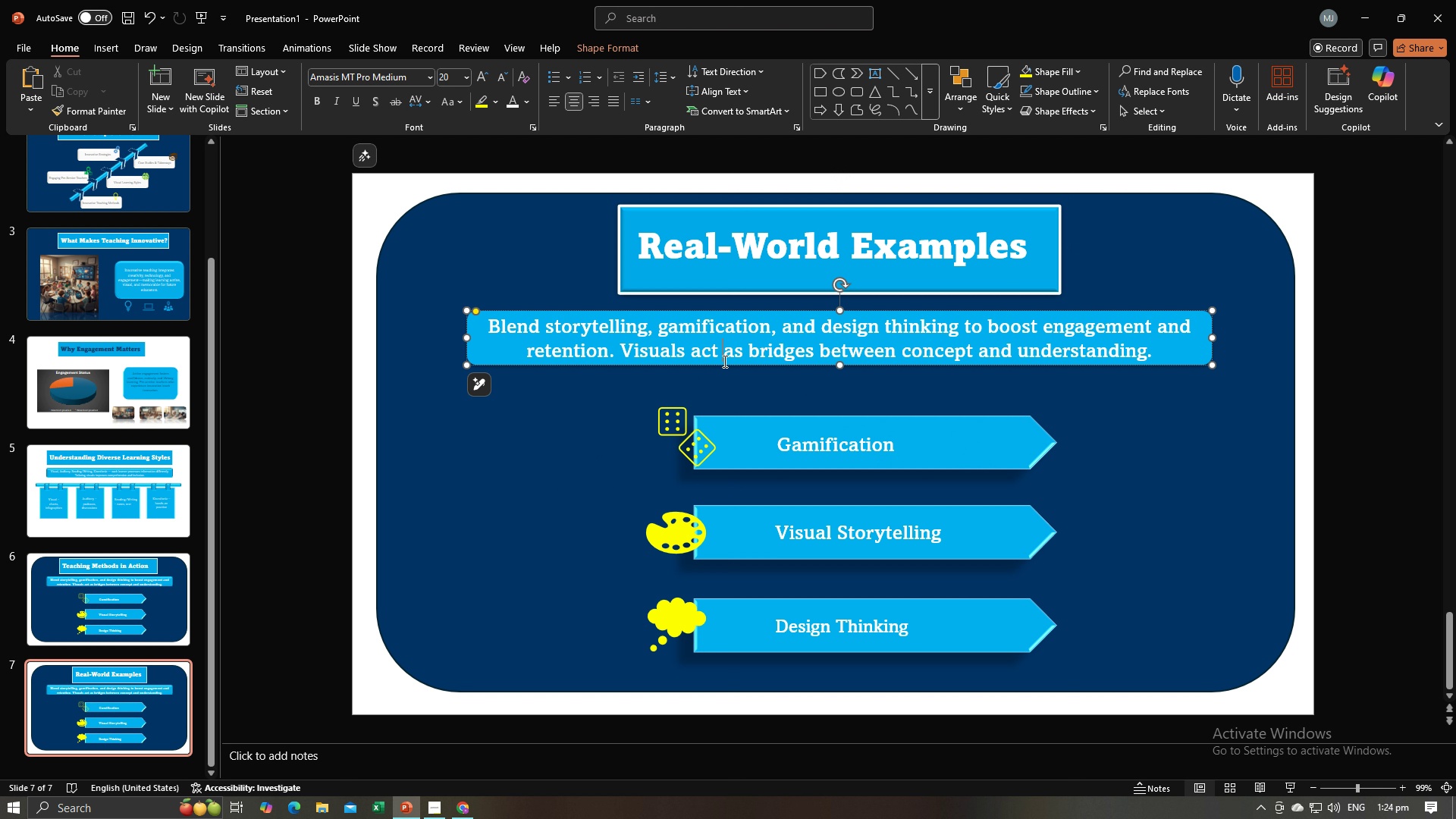 
left_click([723, 361])
 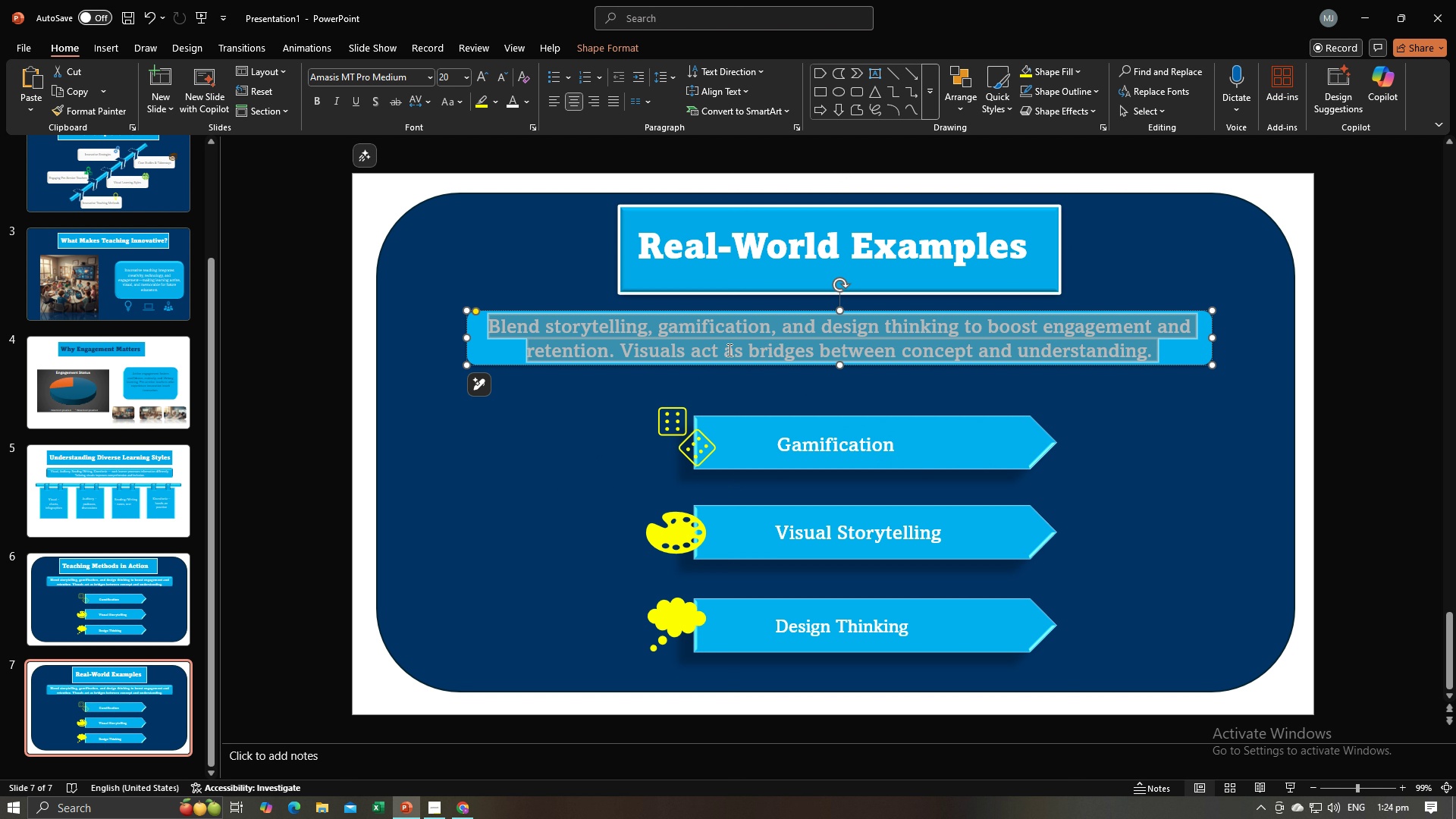 
key(Control+A)
 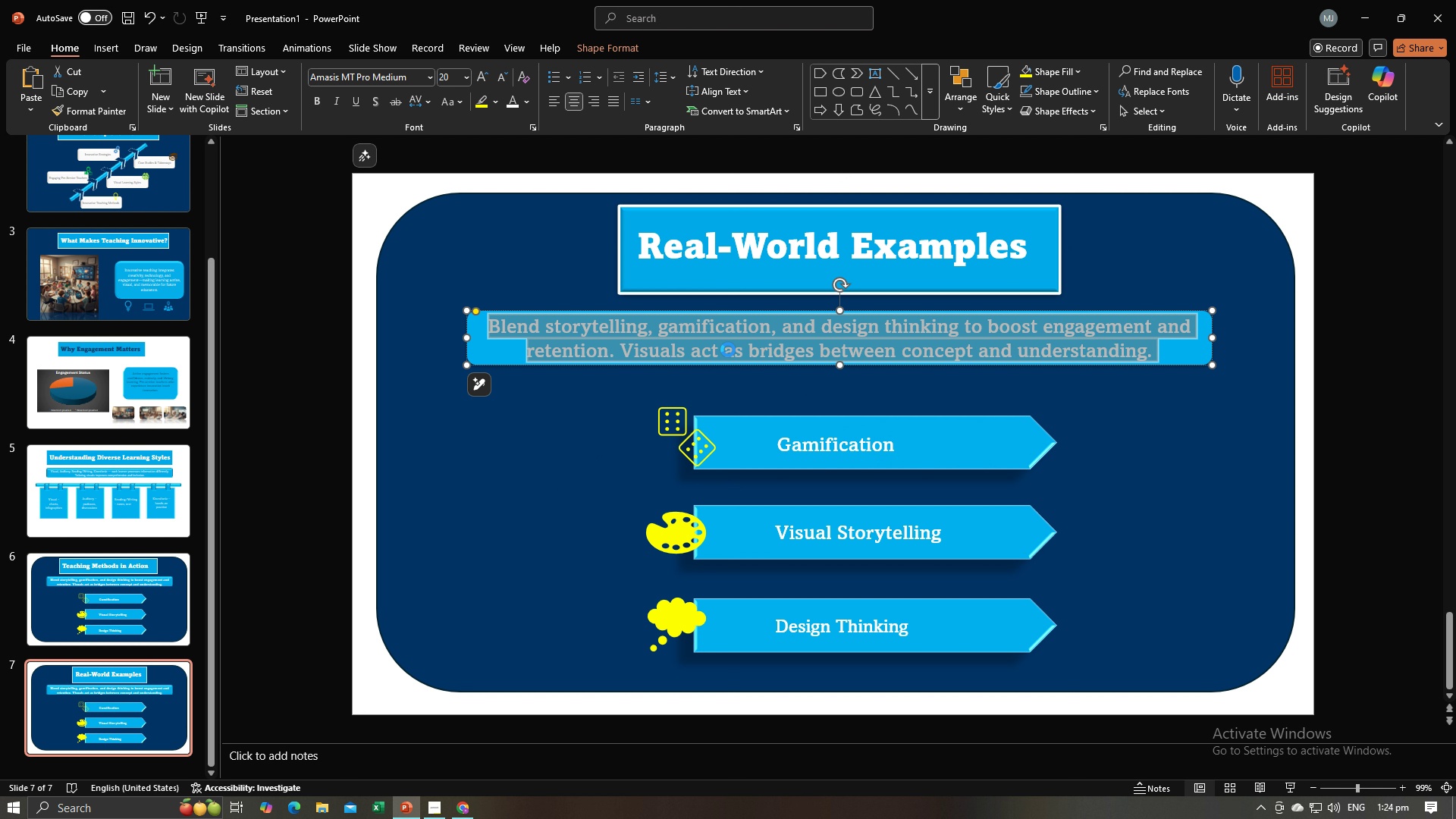 
key(Control+V)
 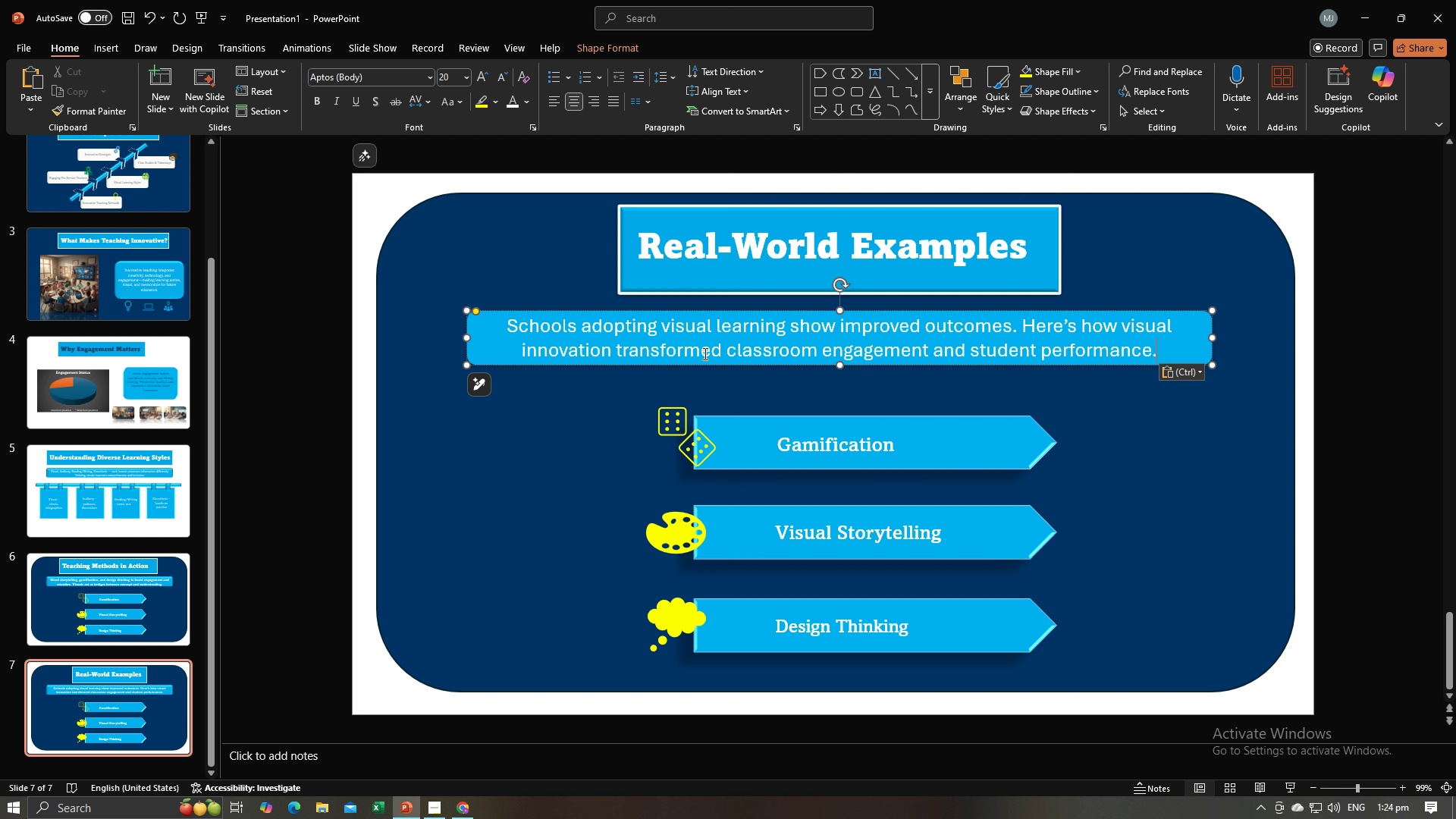 
key(Control+A)
 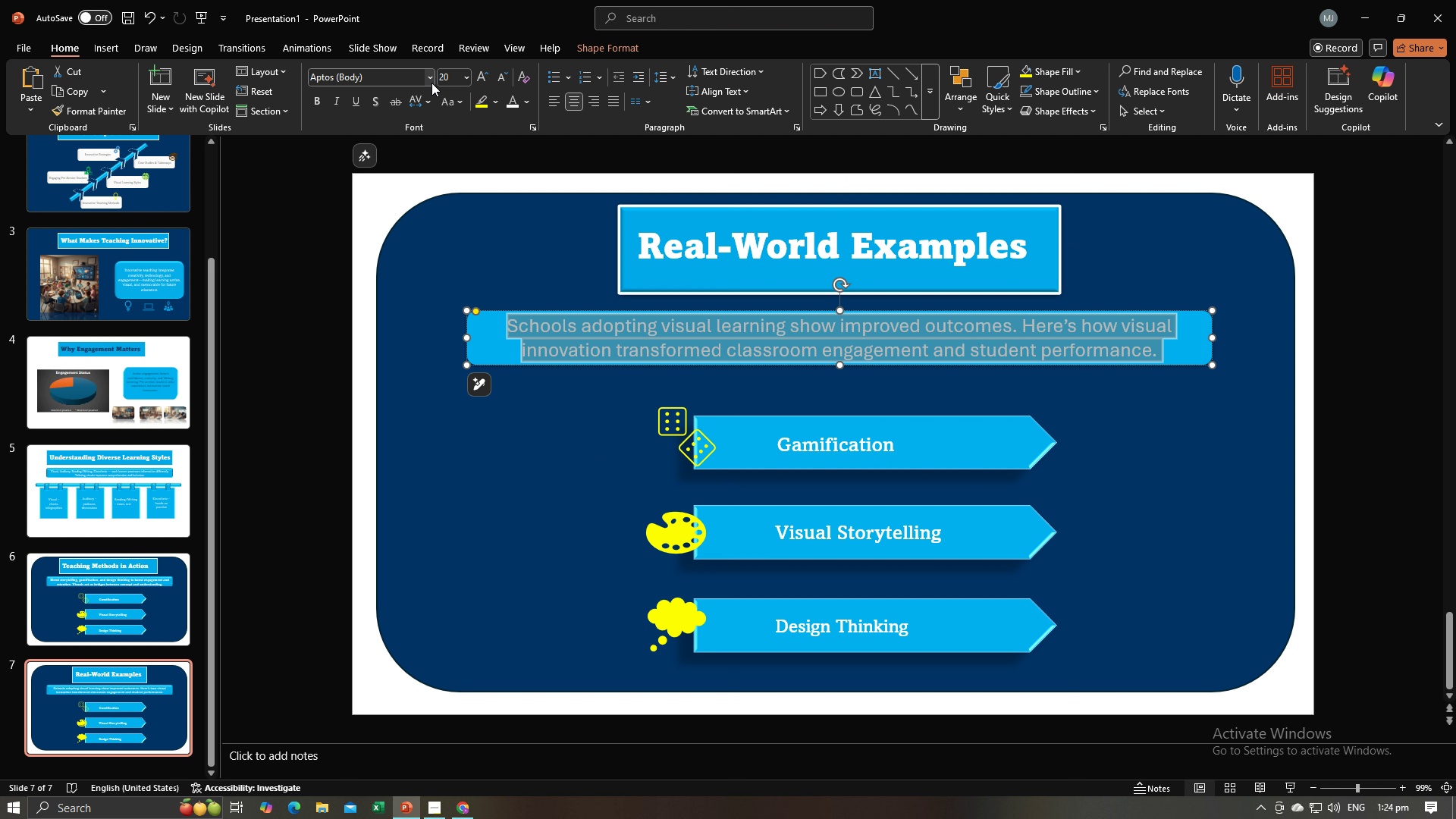 
left_click([431, 83])
 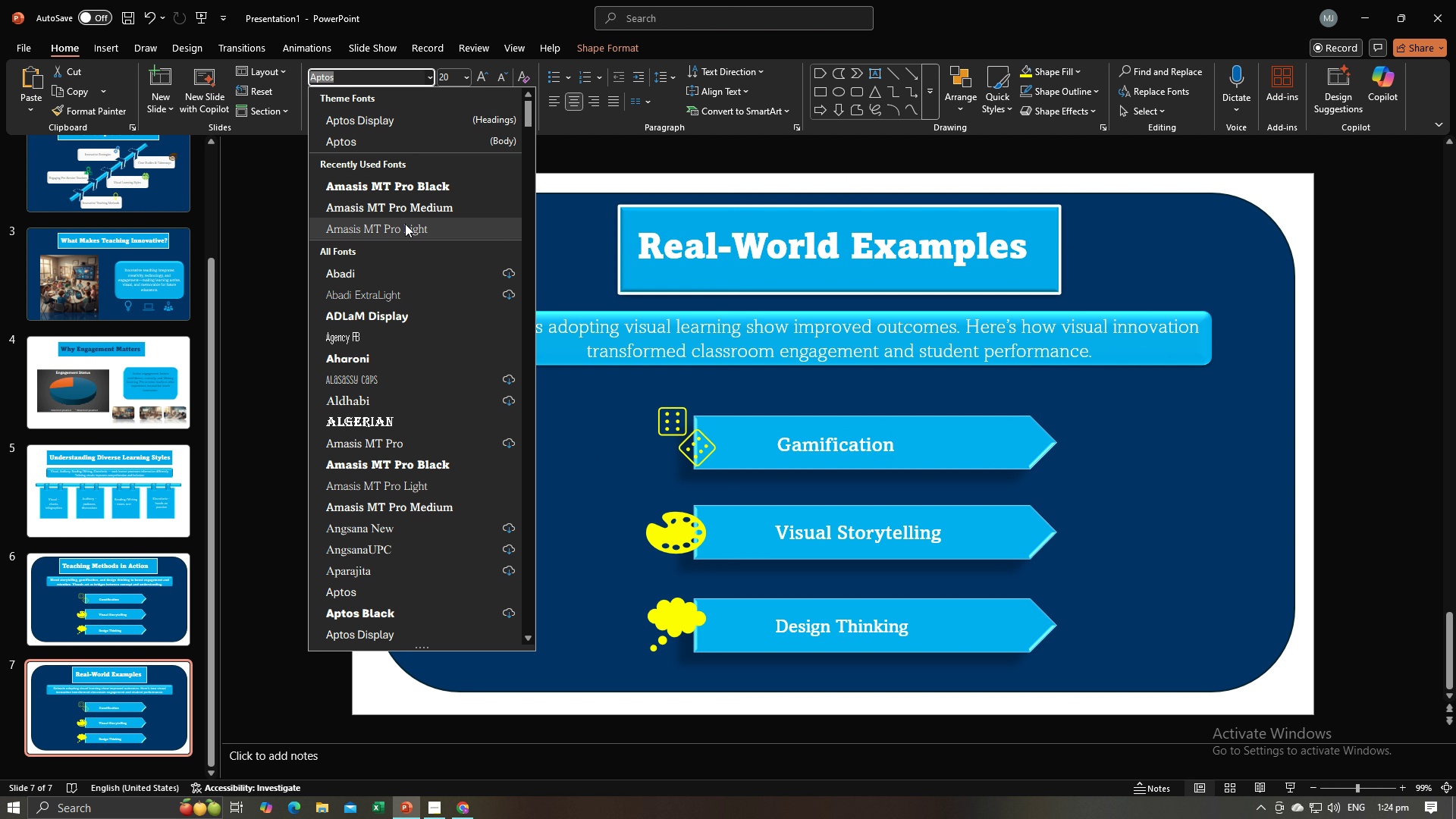 
left_click([405, 213])
 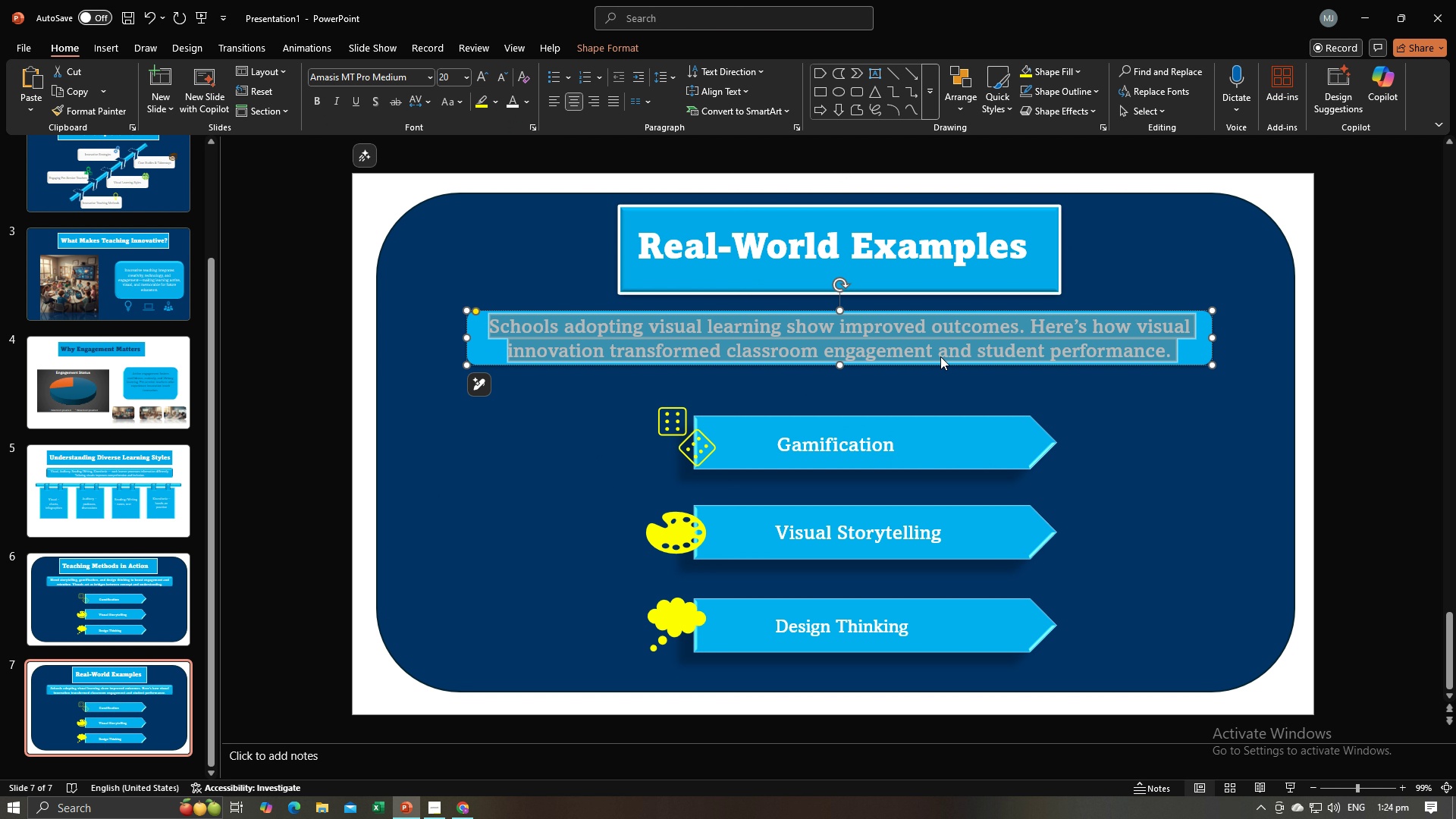 
left_click([948, 372])
 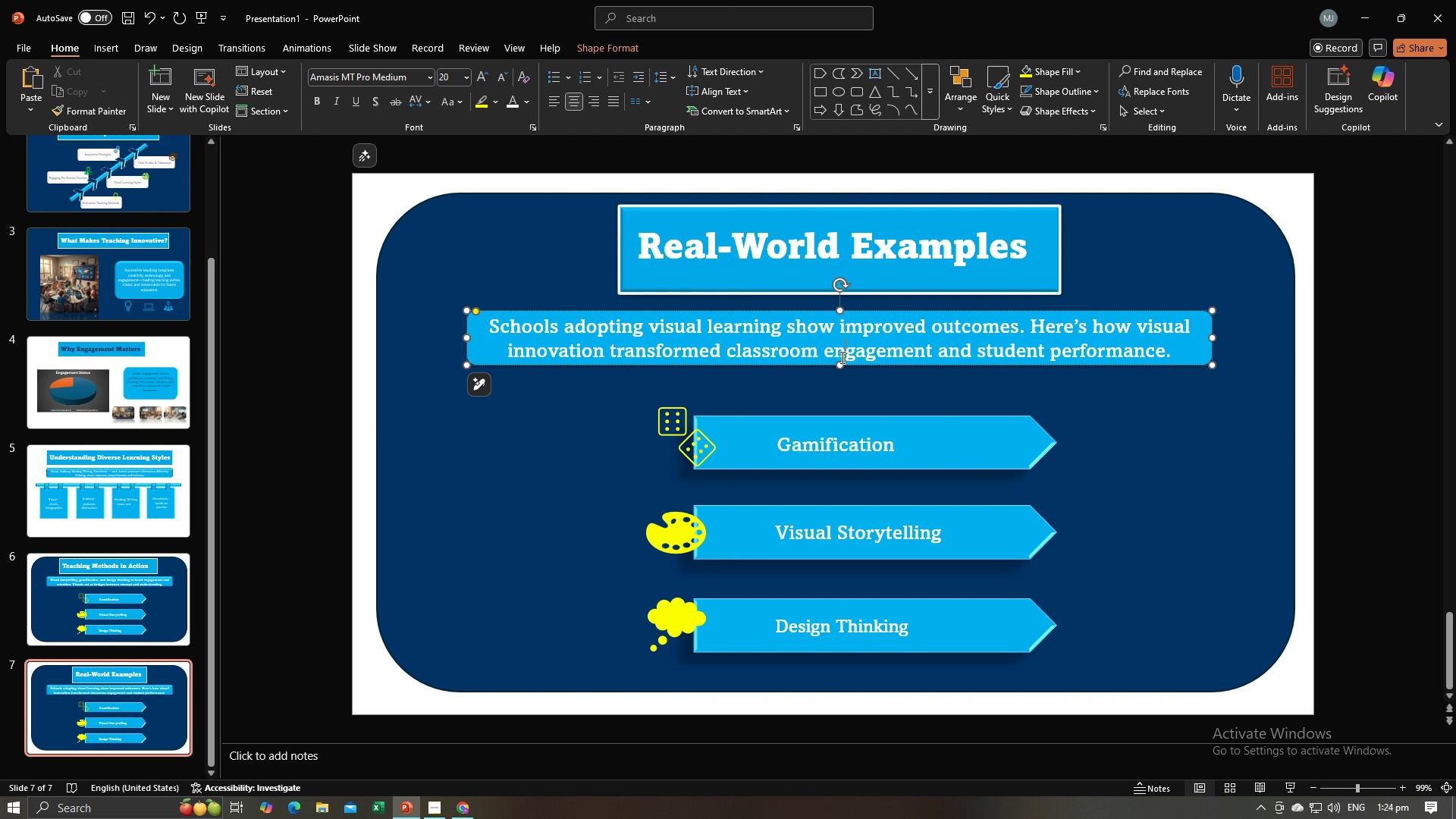 
left_click([841, 357])
 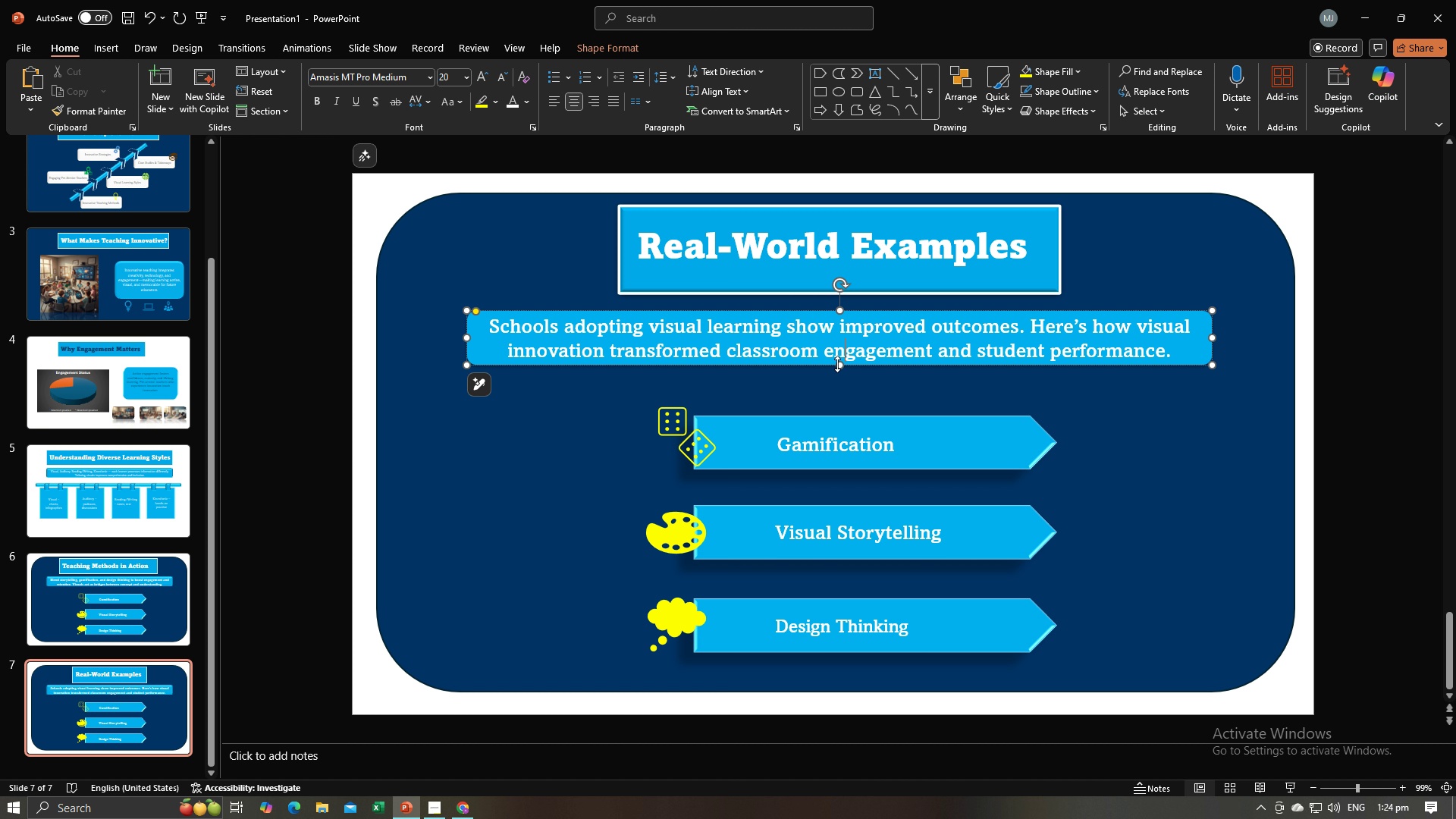 
left_click_drag(start_coordinate=[837, 365], to_coordinate=[833, 394])
 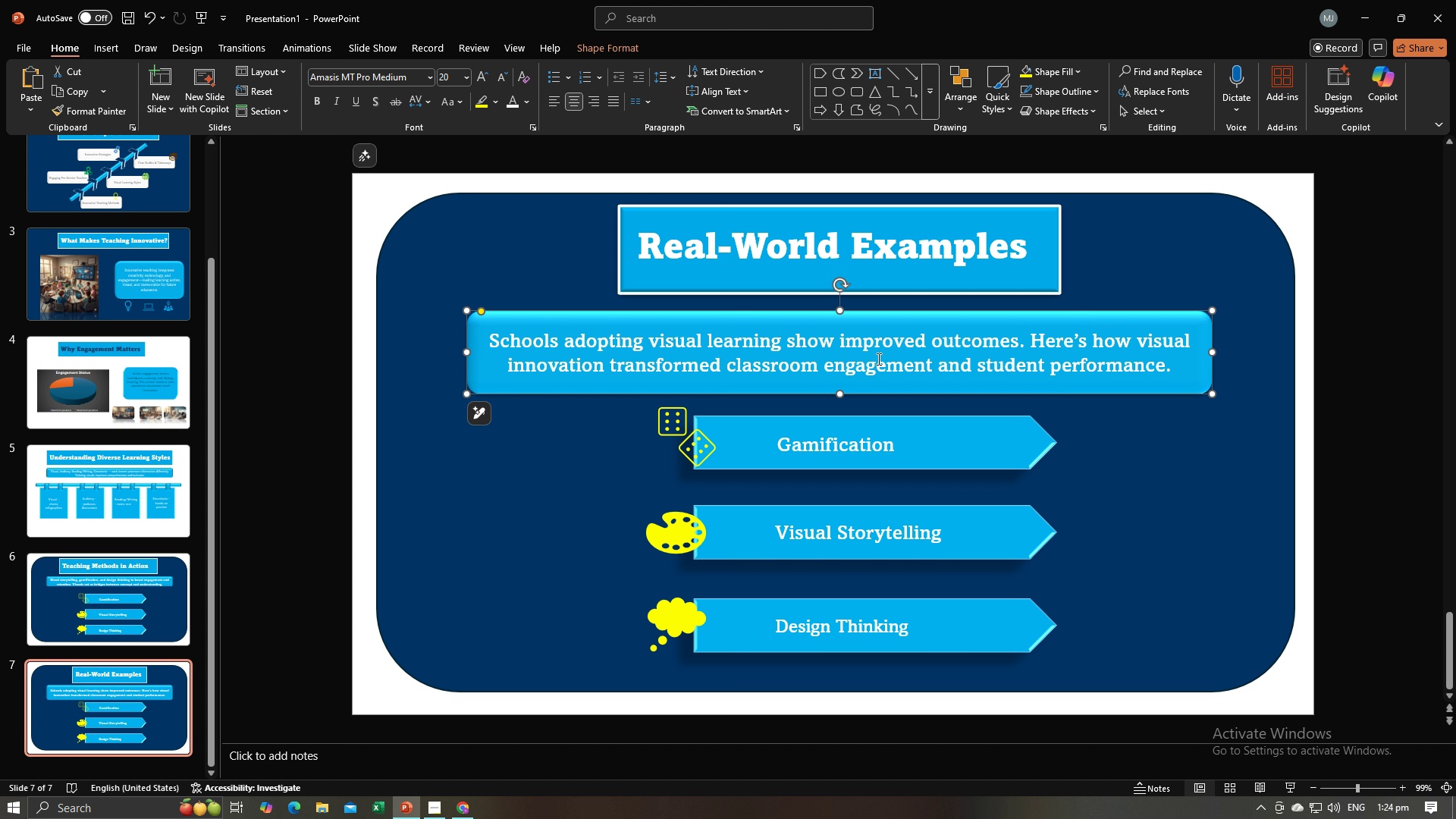 
key(Alt+AltLeft)
 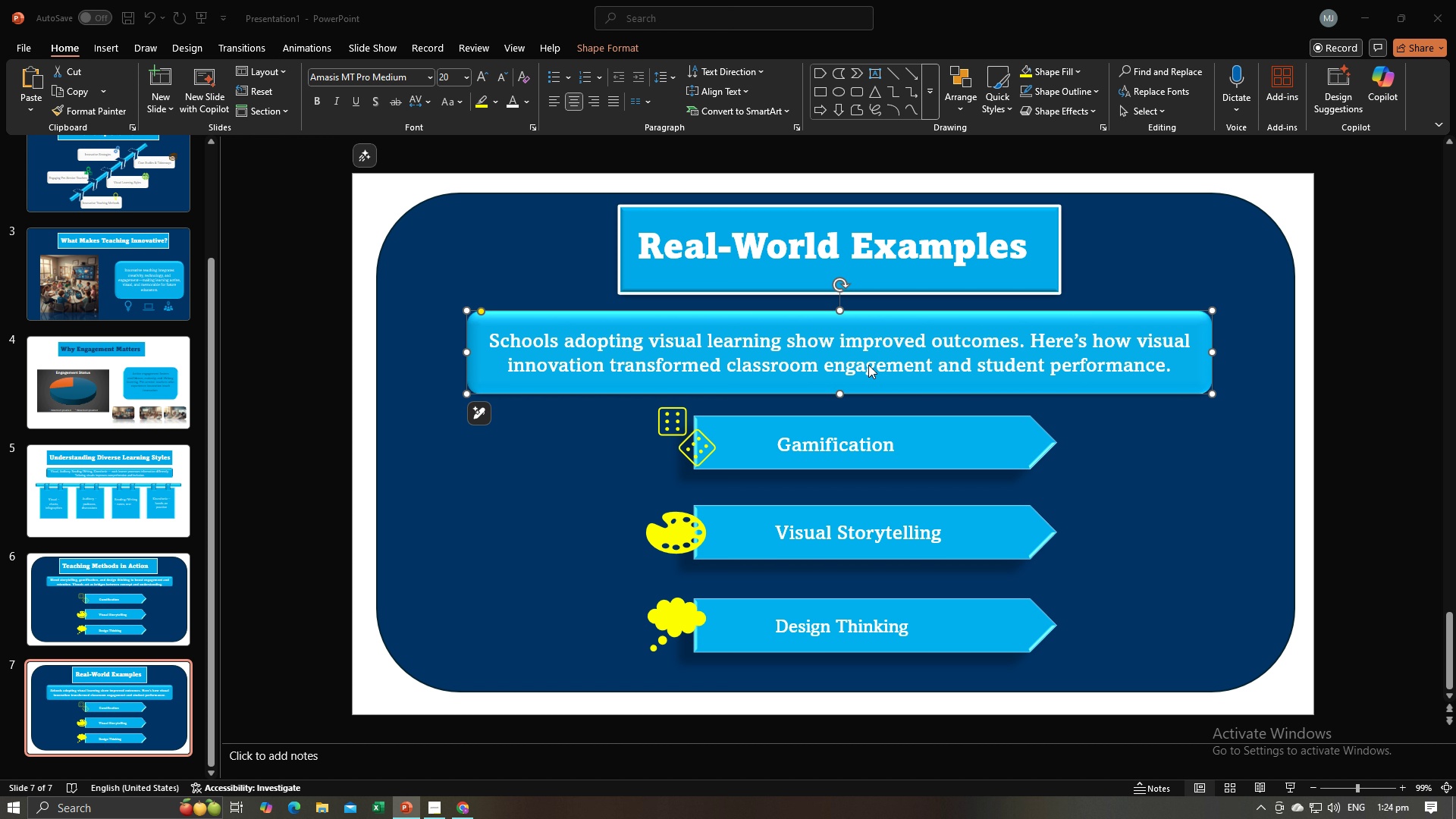 
key(Alt+Tab)
 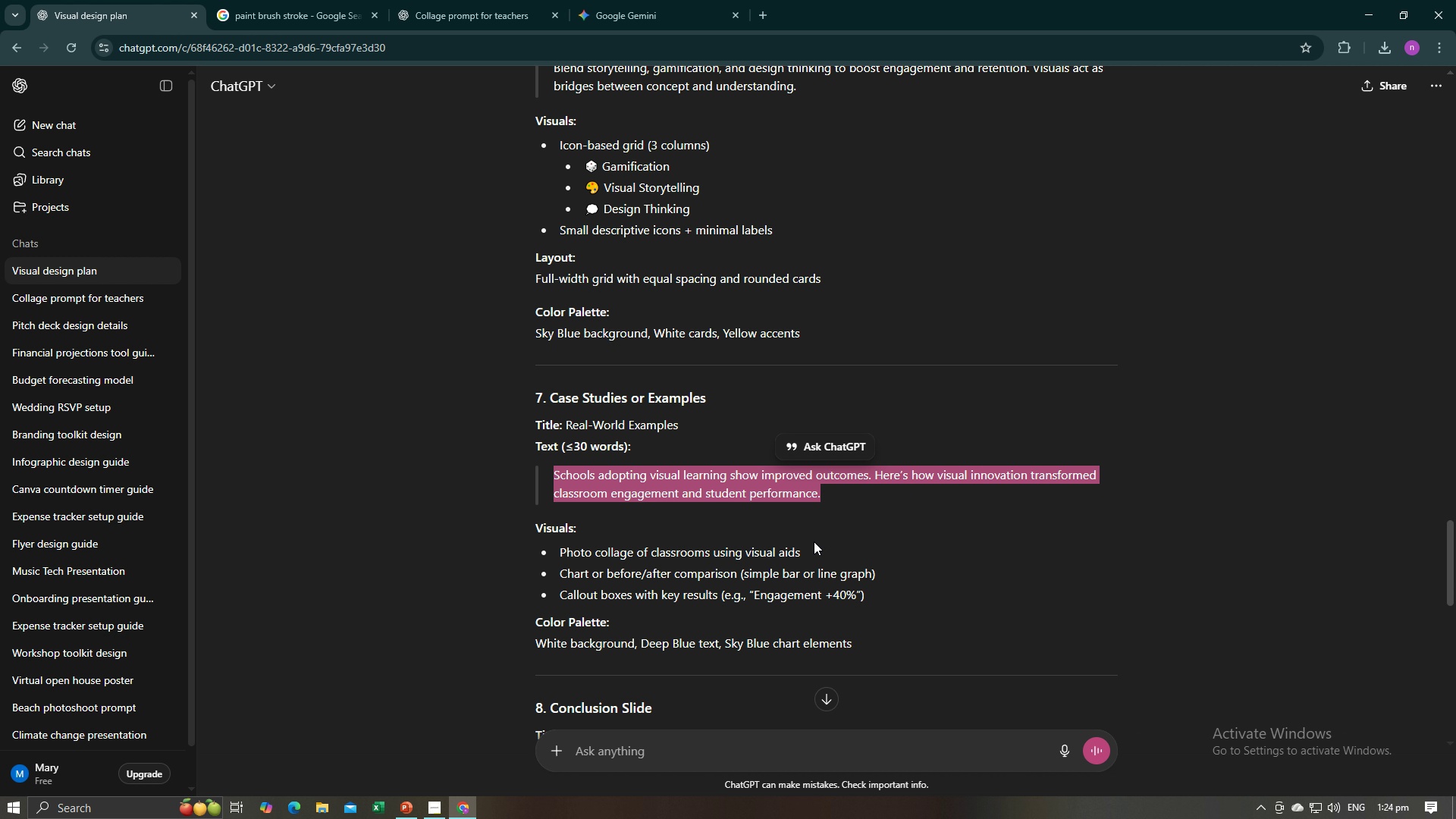 
left_click_drag(start_coordinate=[808, 550], to_coordinate=[560, 554])
 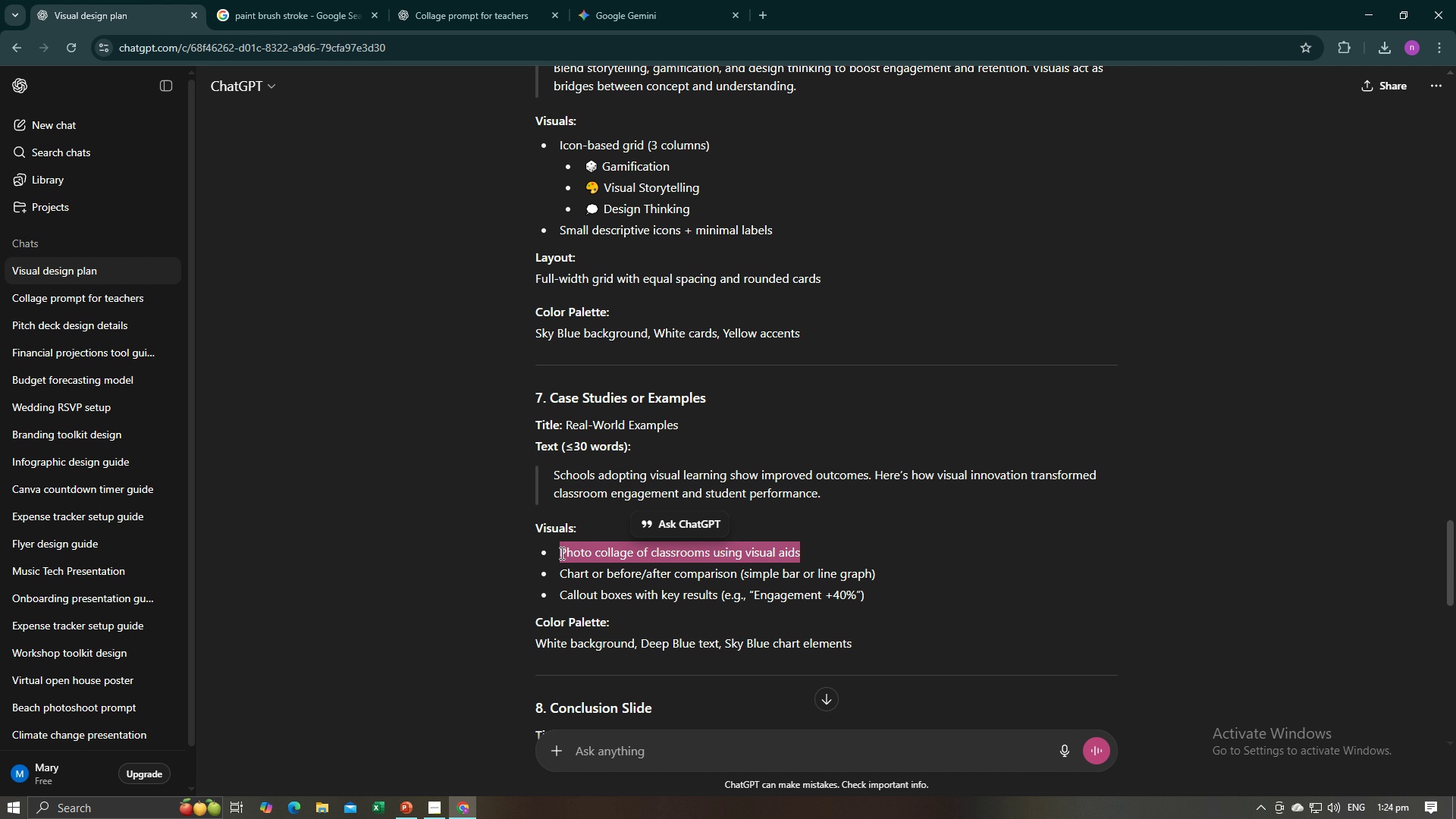 
key(Control+C)
 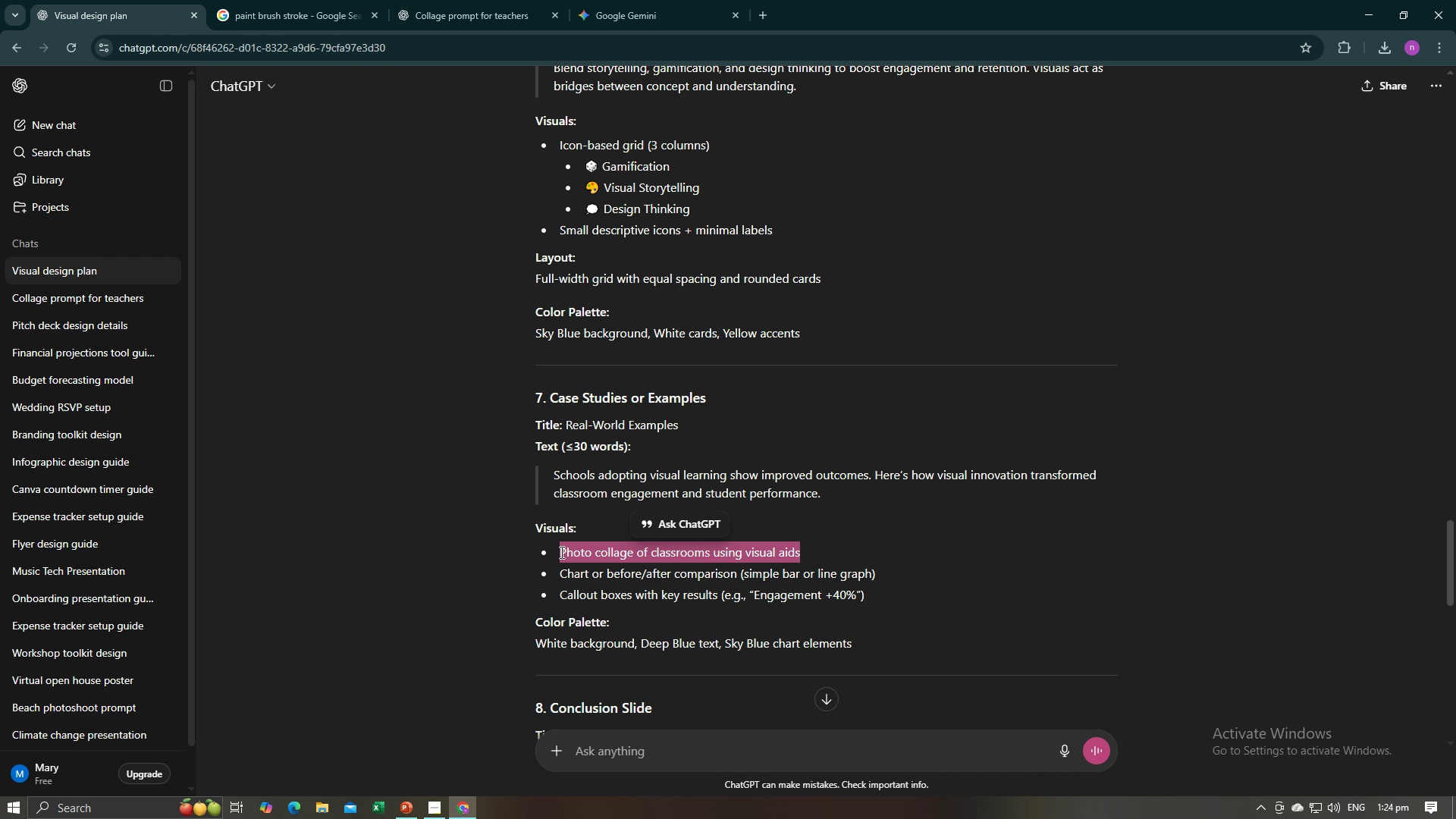 
key(Control+C)
 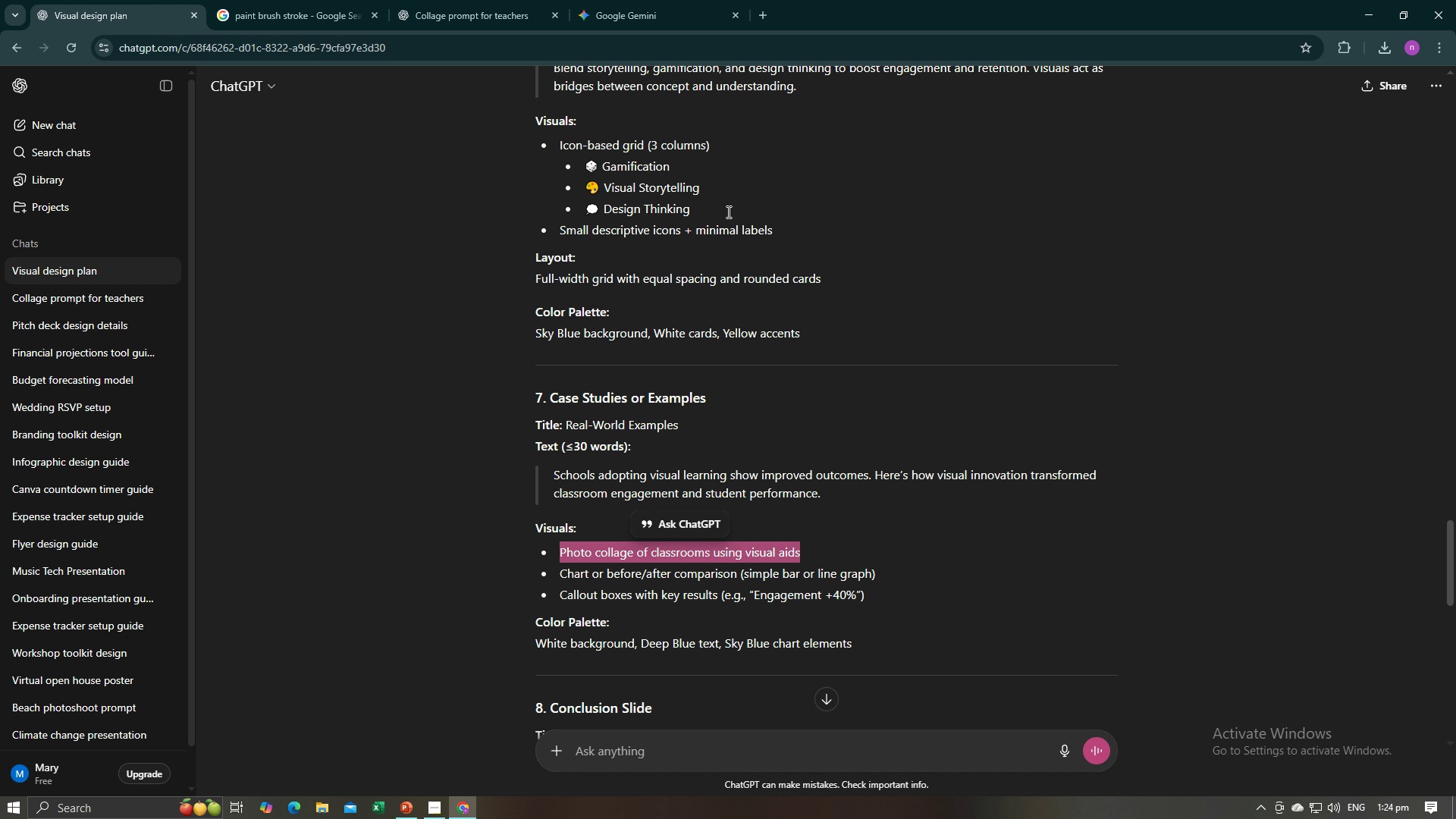 
left_click([635, 0])
 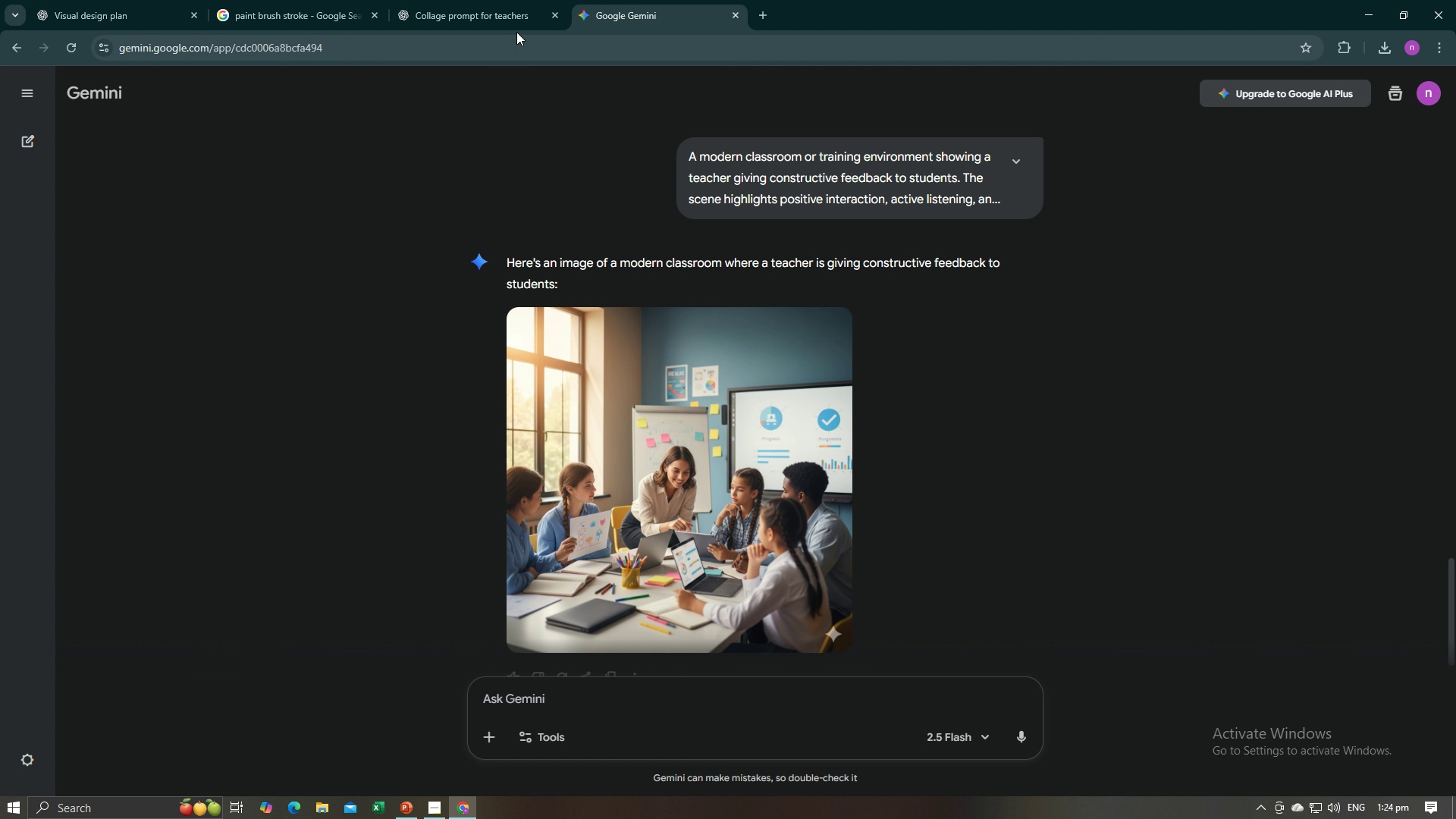 
left_click([504, 12])
 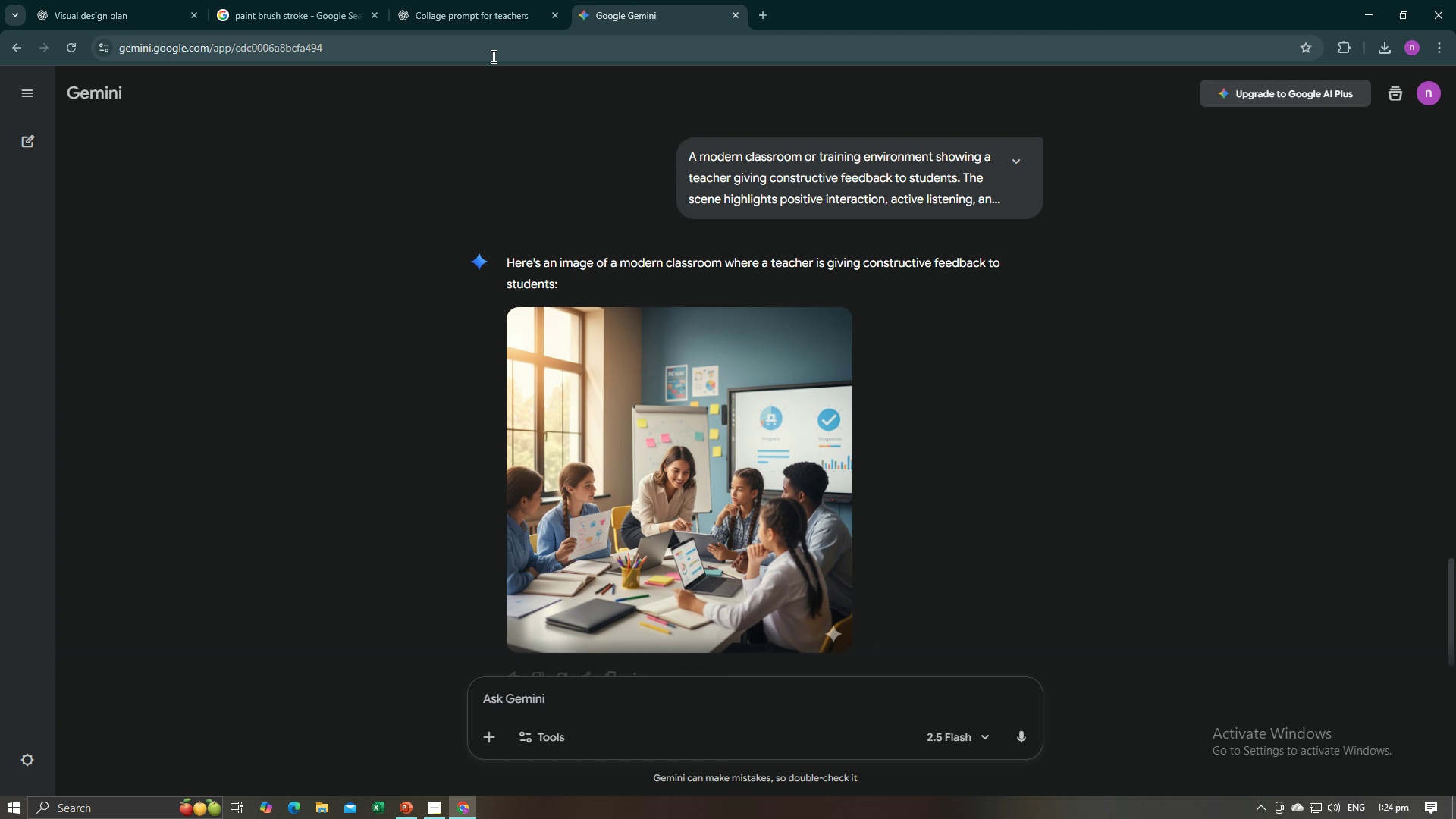 
key(Control+V)
 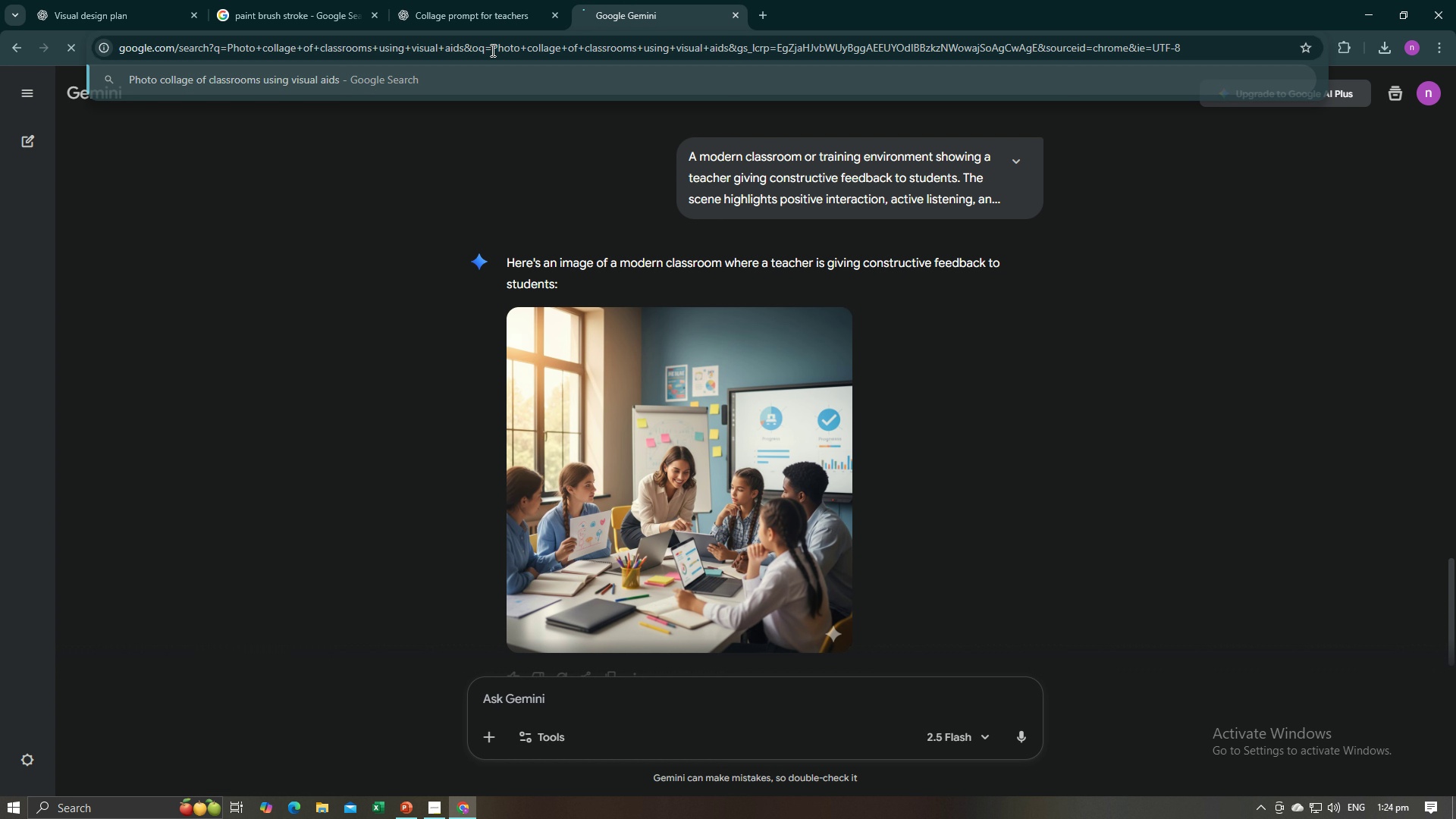 
key(Enter)
 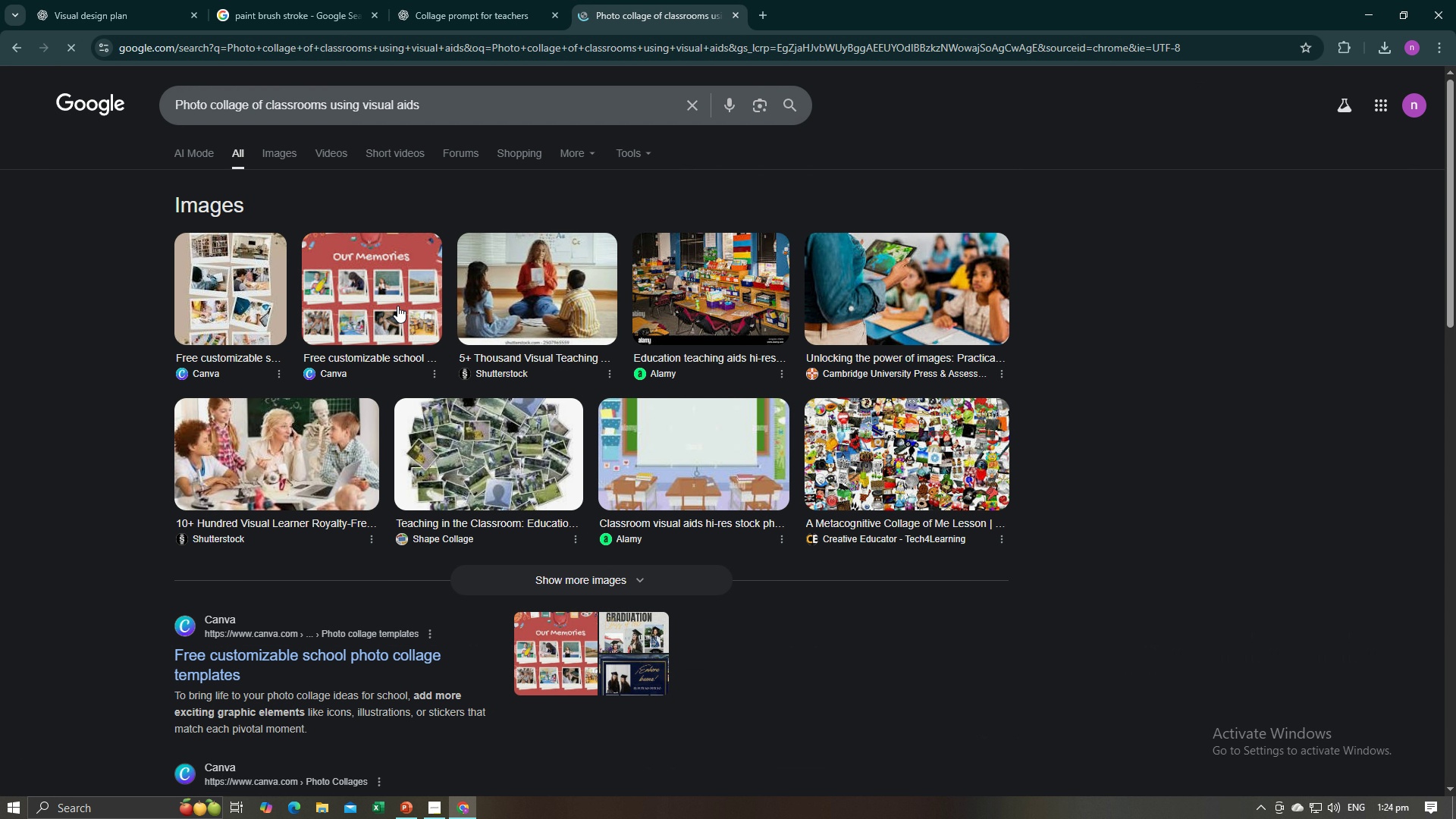 
mouse_move([271, 300])
 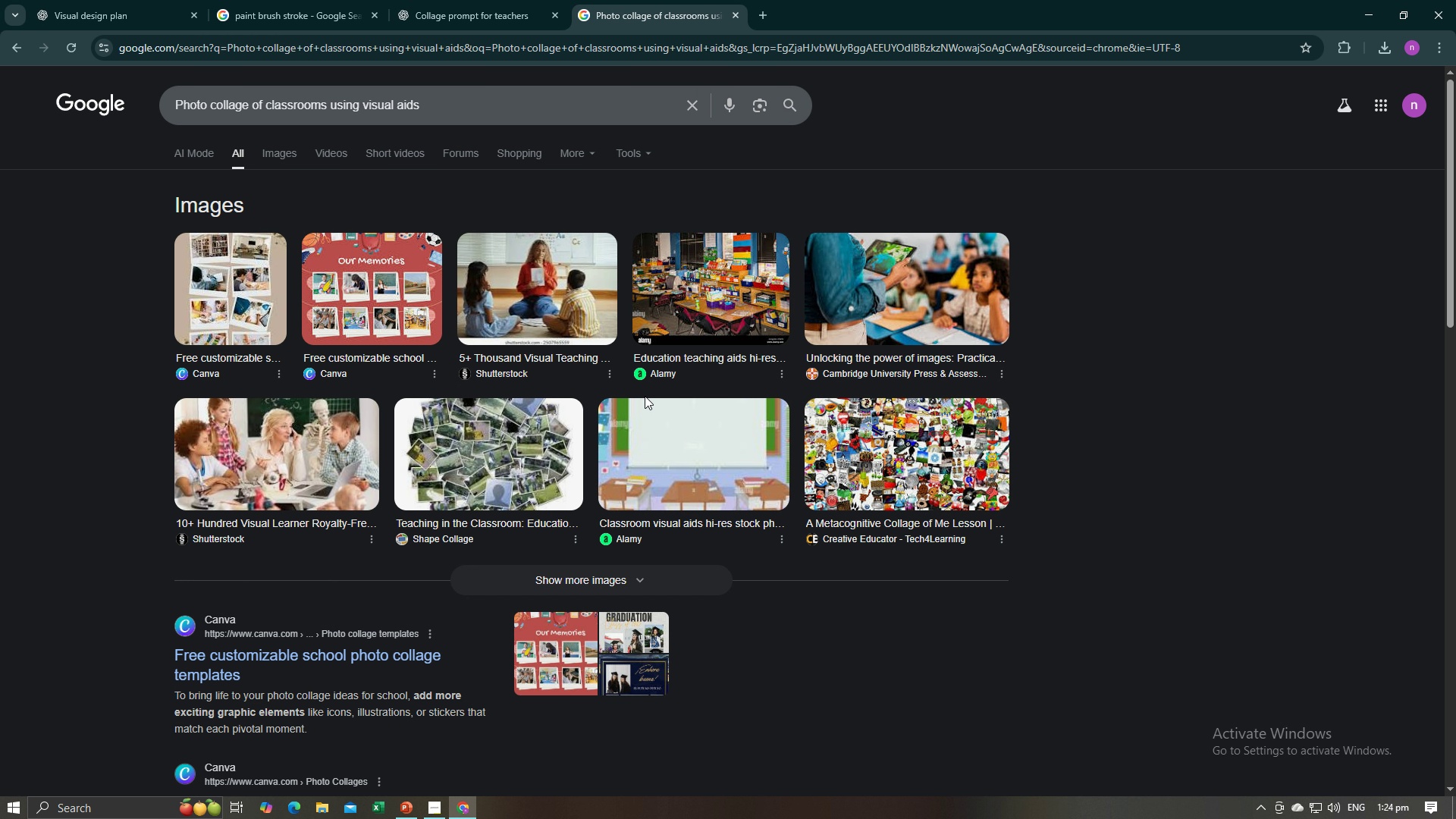 
key(Alt+AltLeft)
 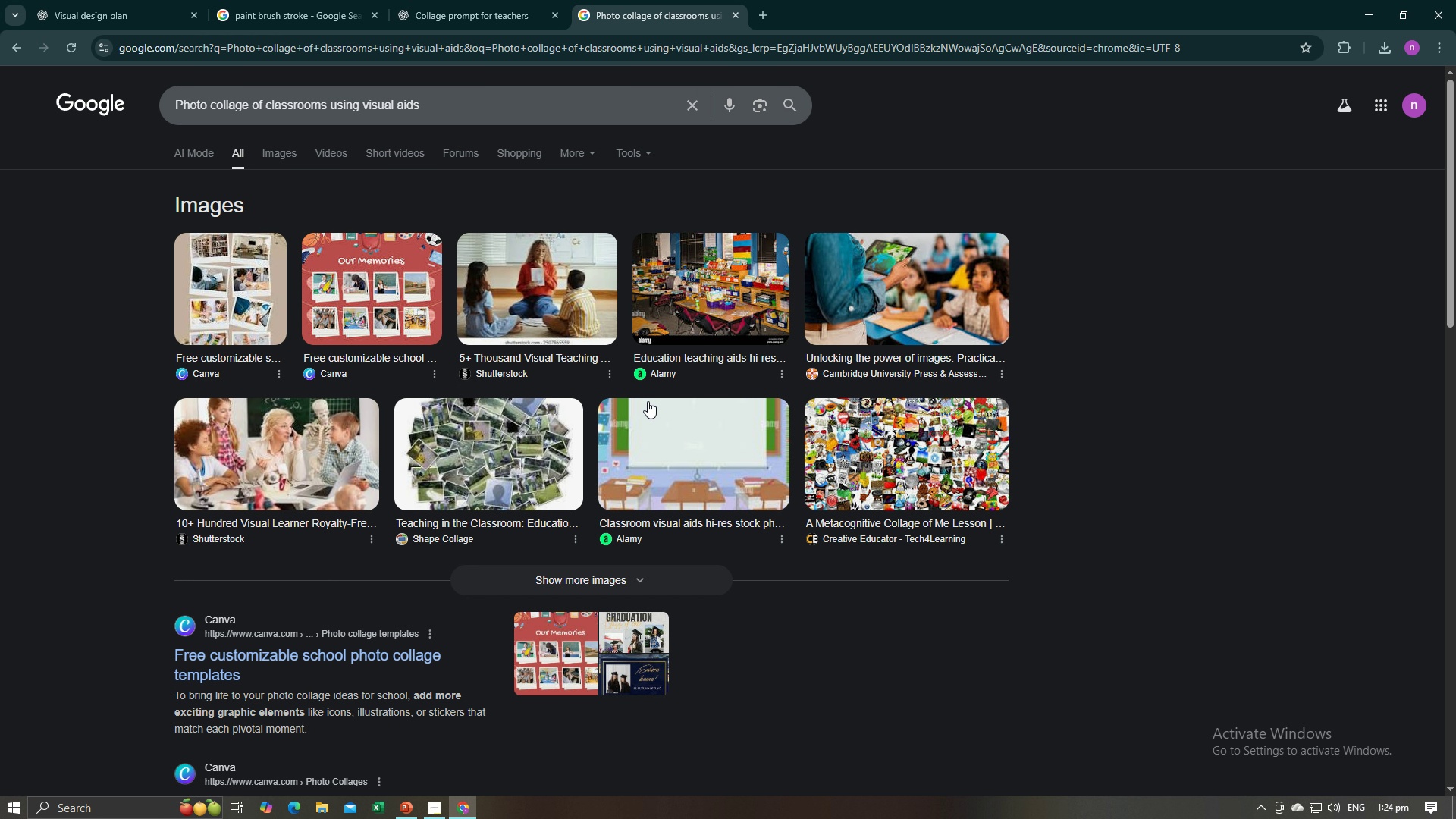 
key(Alt+Tab)
 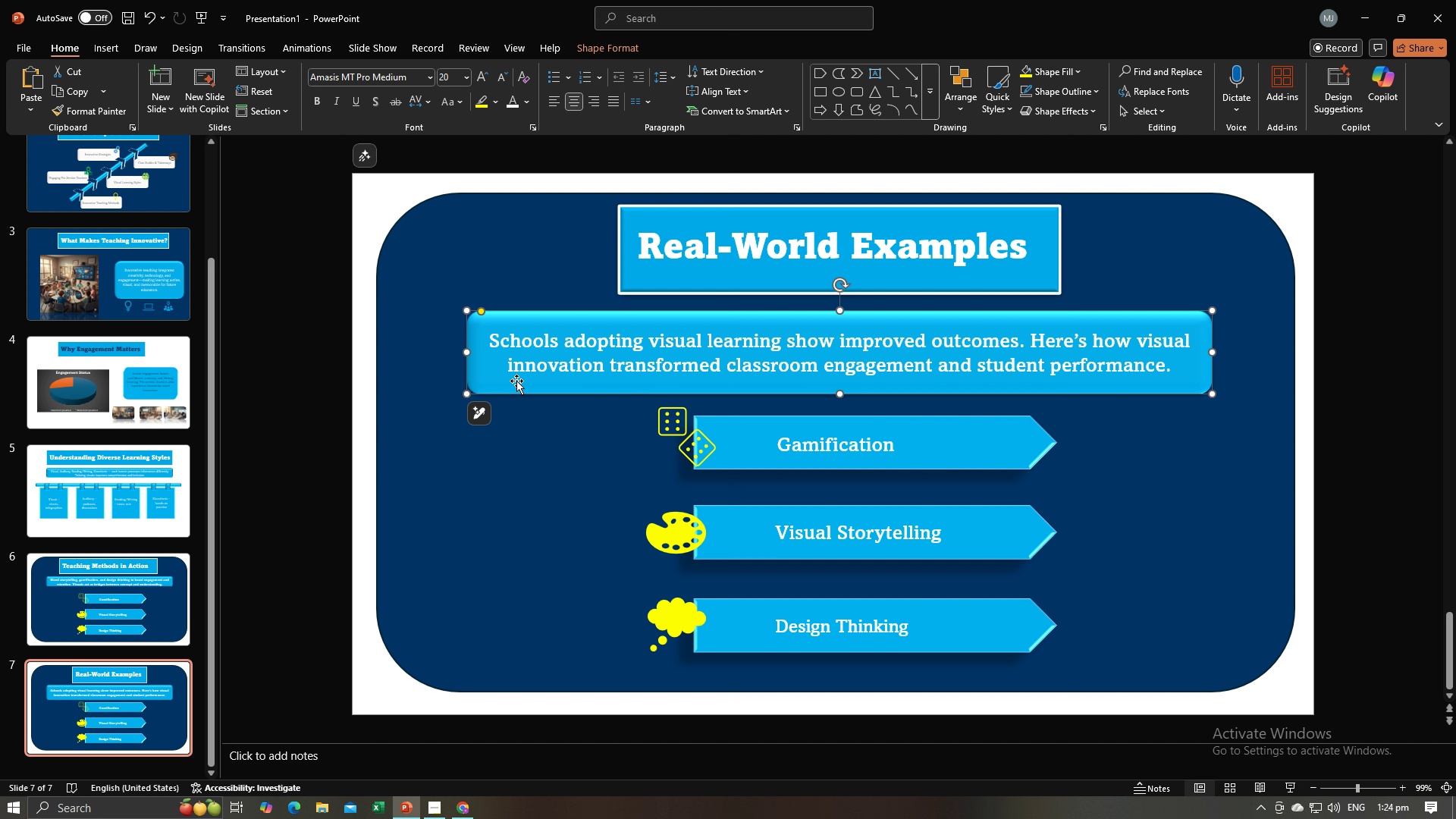 
key(Alt+AltLeft)
 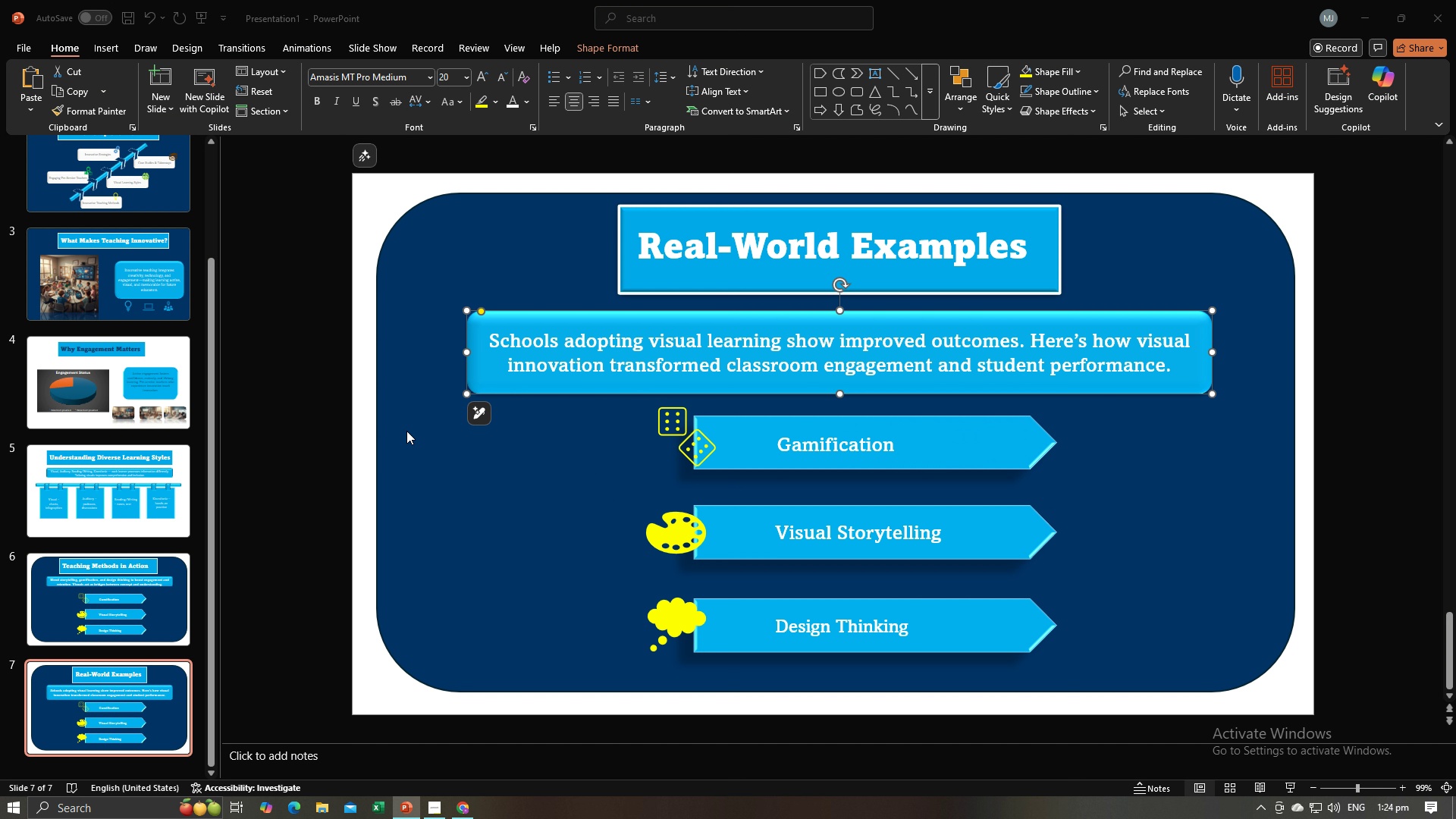 
key(Alt+Tab)
 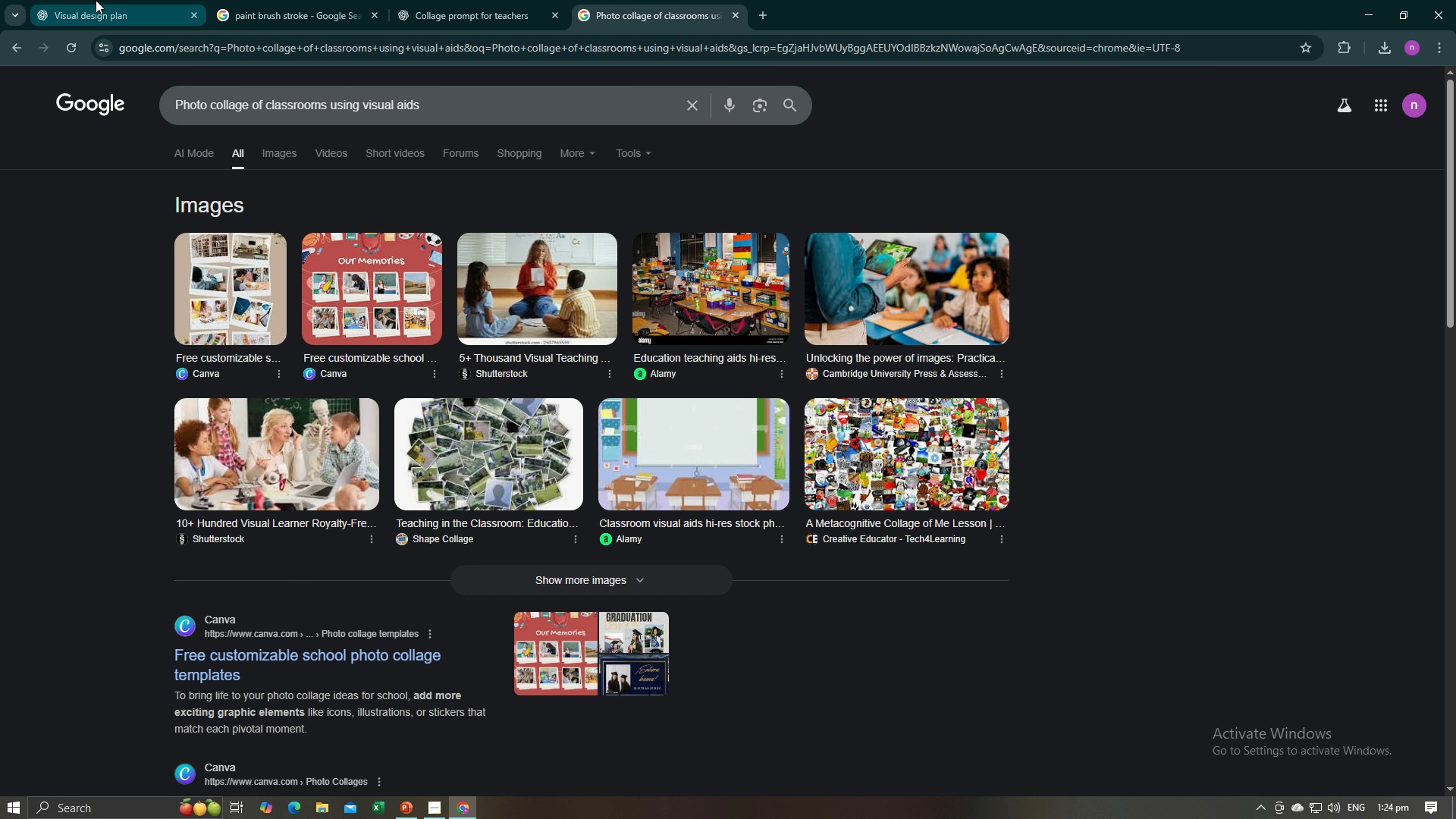 
left_click([96, 0])
 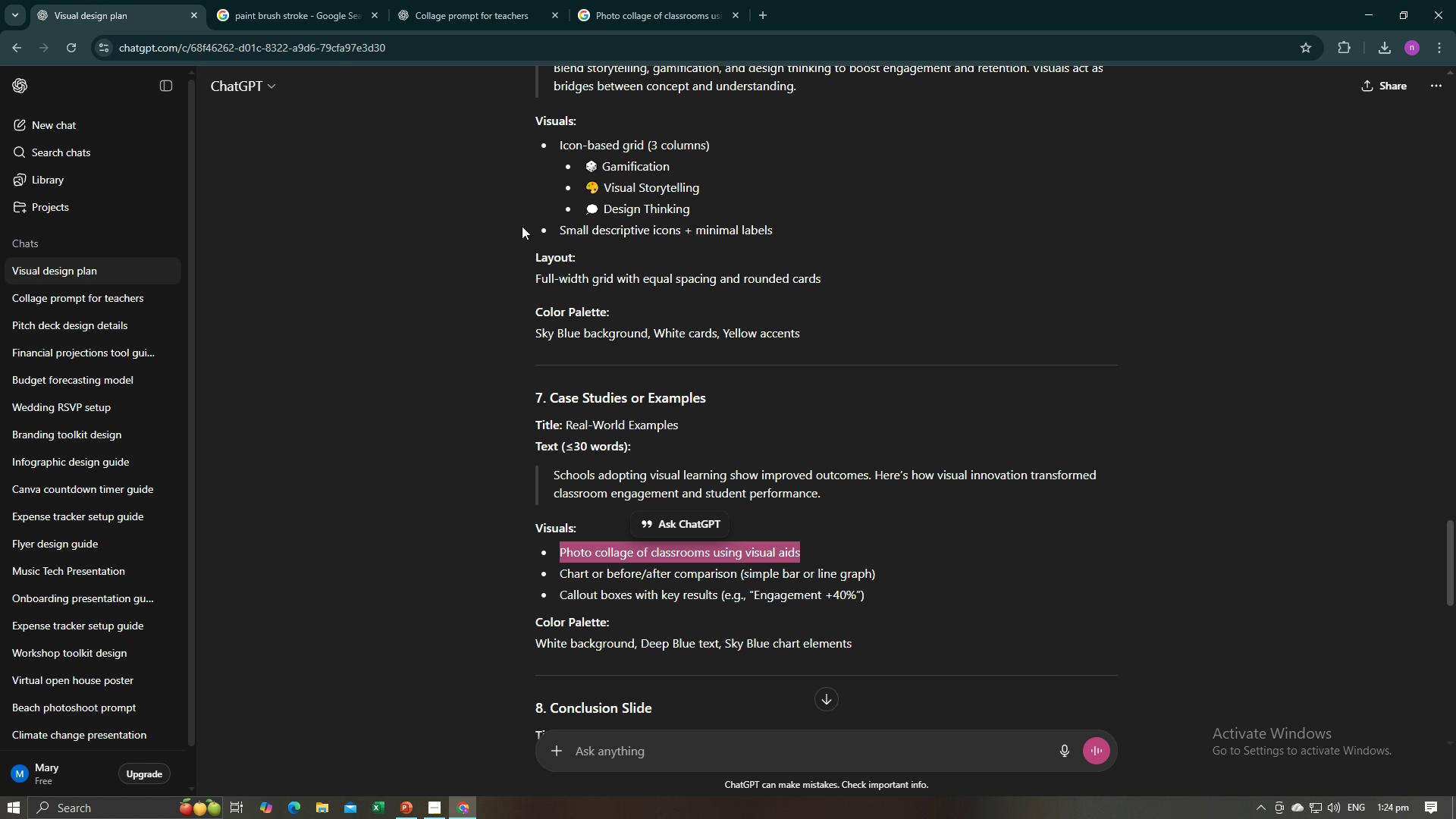 
left_click([610, 7])
 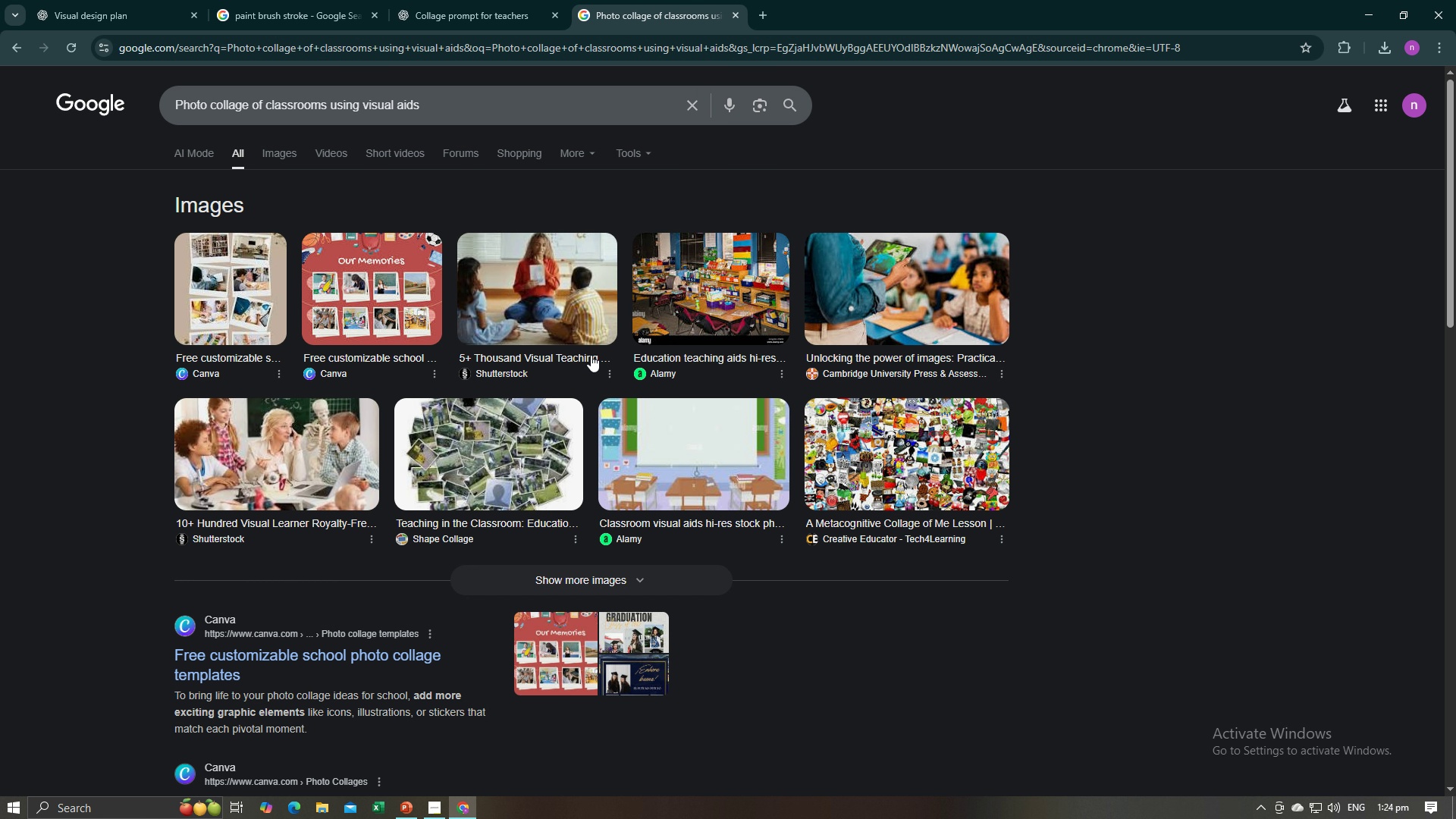 
scroll: coordinate [528, 291], scroll_direction: up, amount: 4.0
 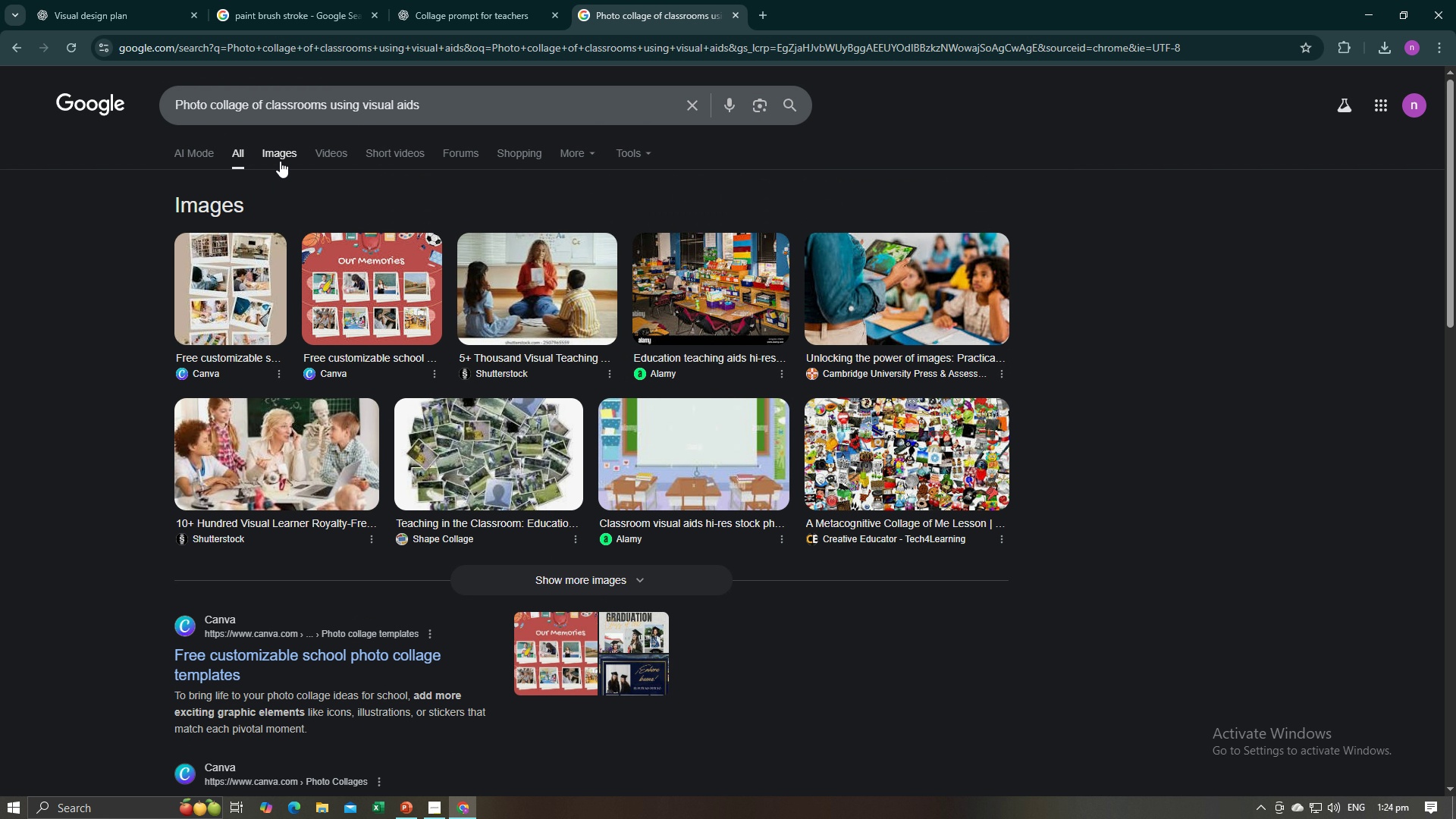 
left_click([280, 161])
 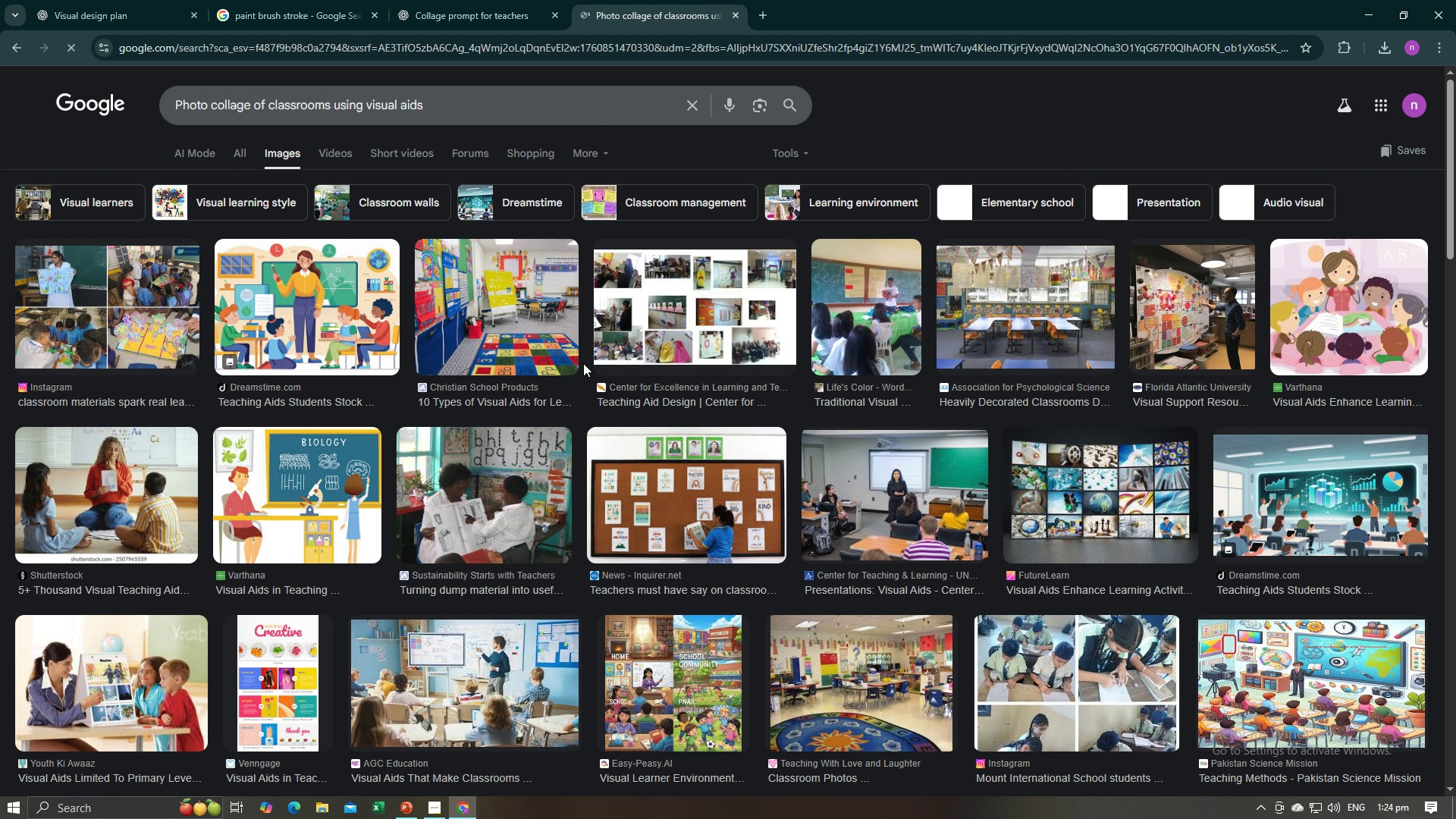 
wait(6.75)
 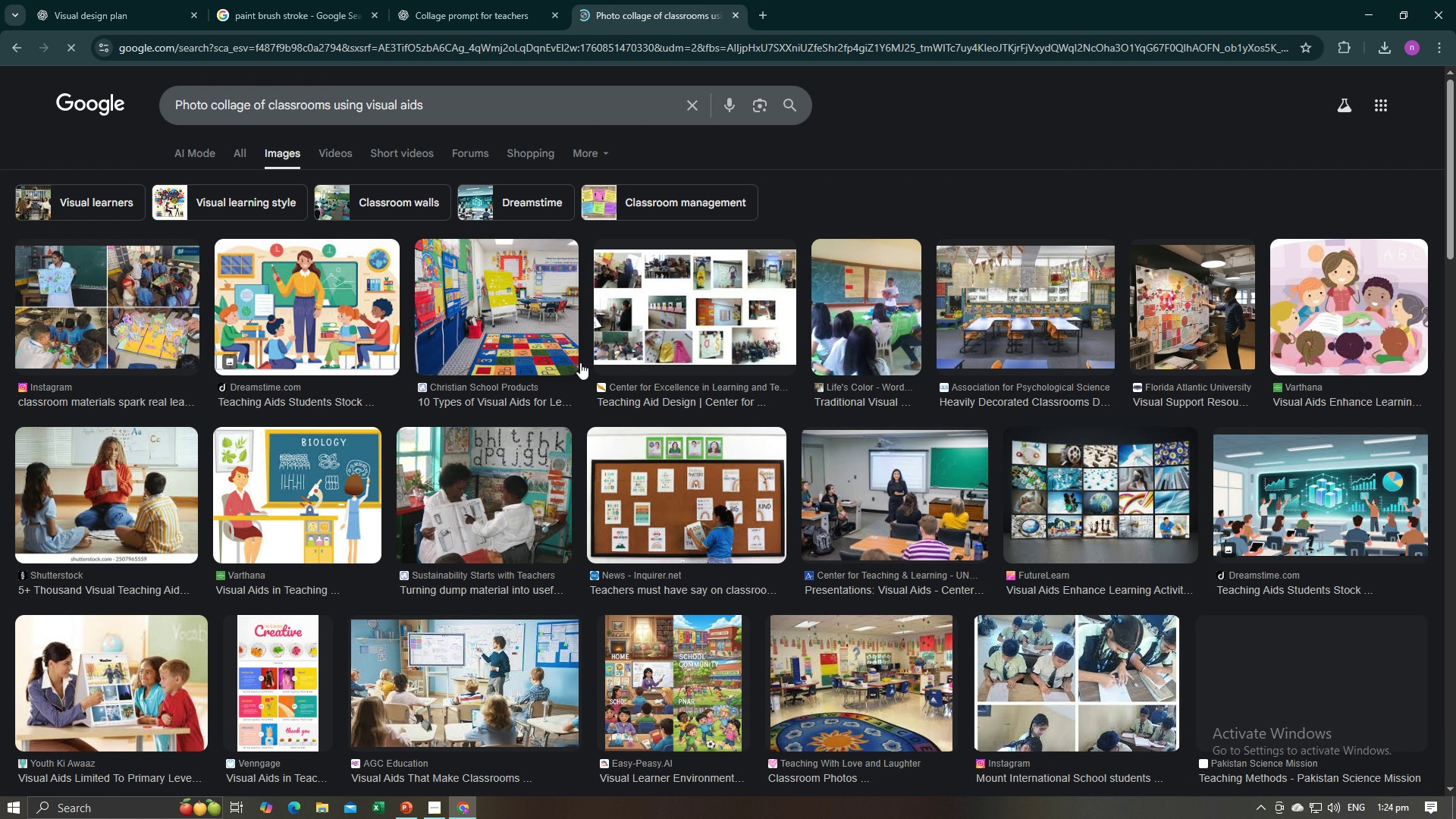 
scroll: coordinate [851, 443], scroll_direction: down, amount: 2.0
 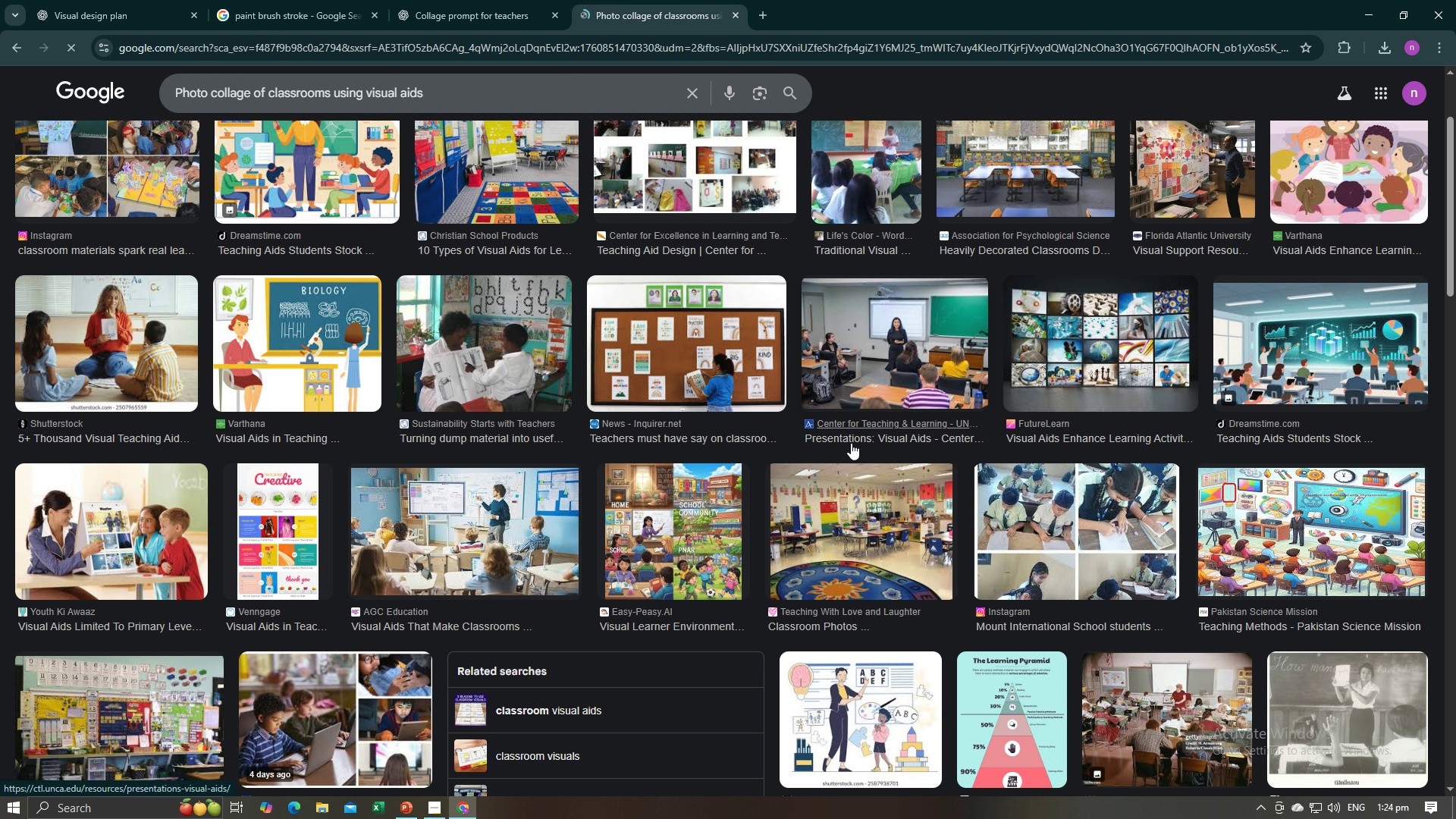 
scroll: coordinate [851, 443], scroll_direction: up, amount: 1.0
 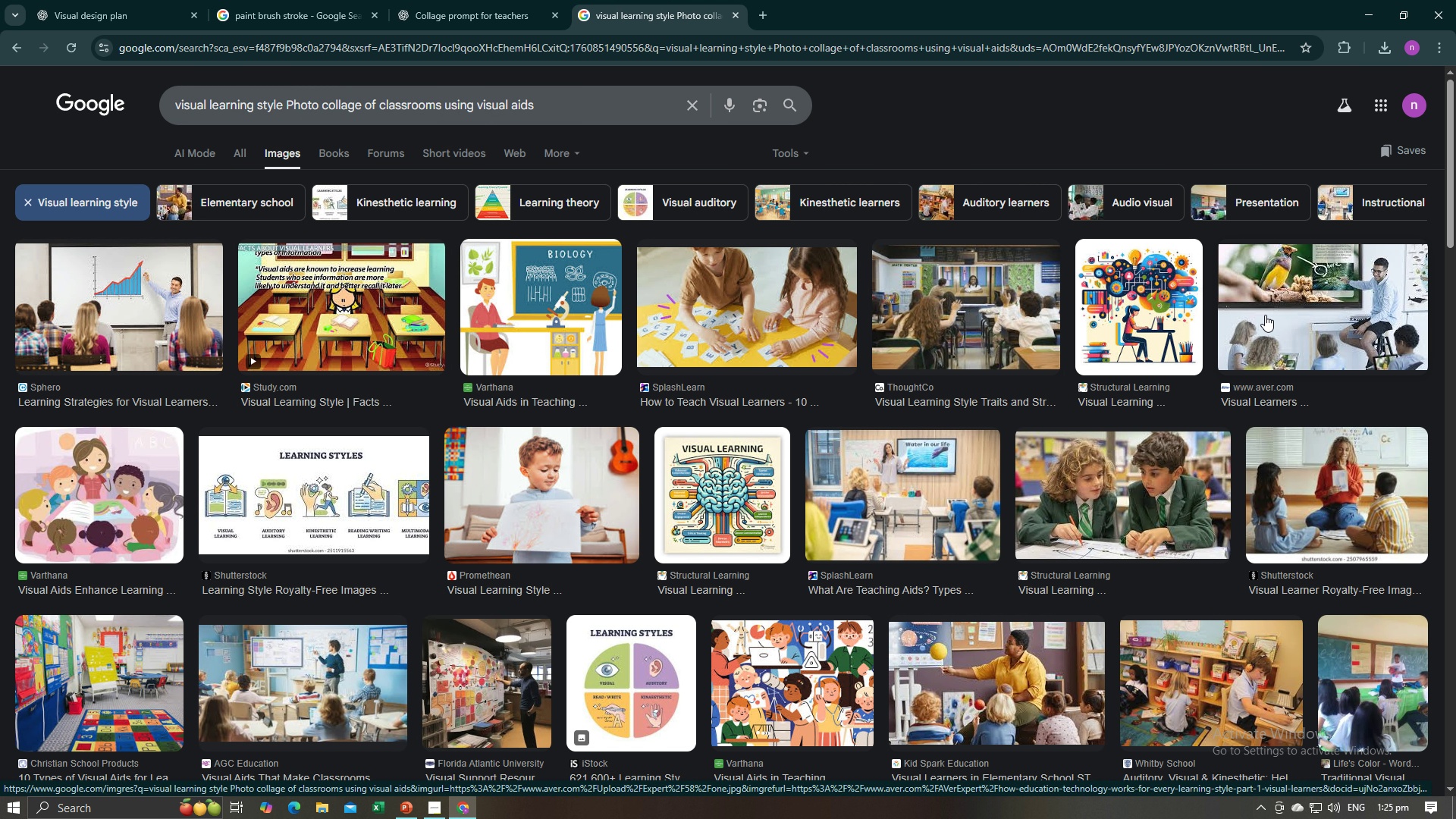 
wait(28.85)
 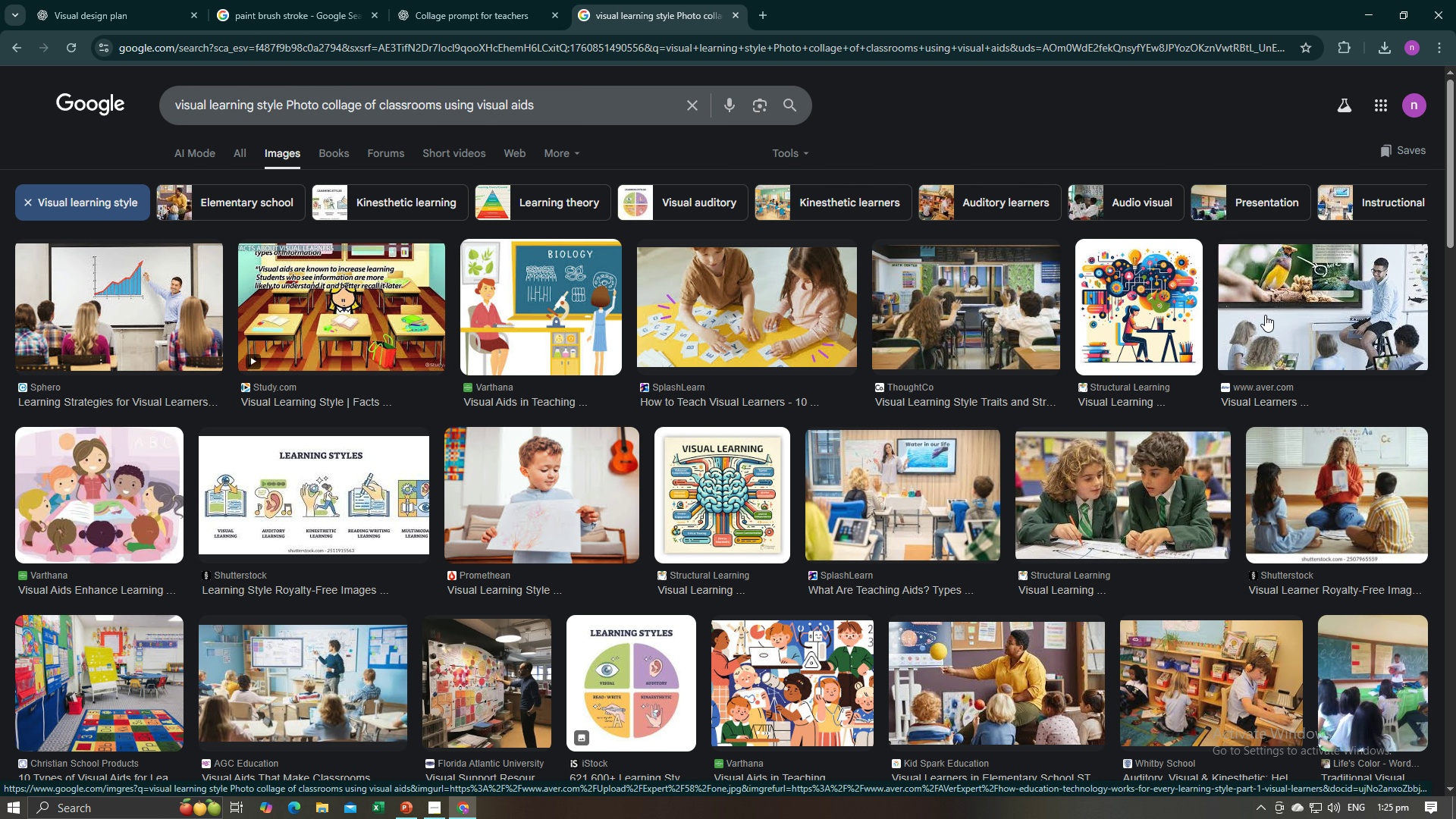 
left_click([1319, 301])
 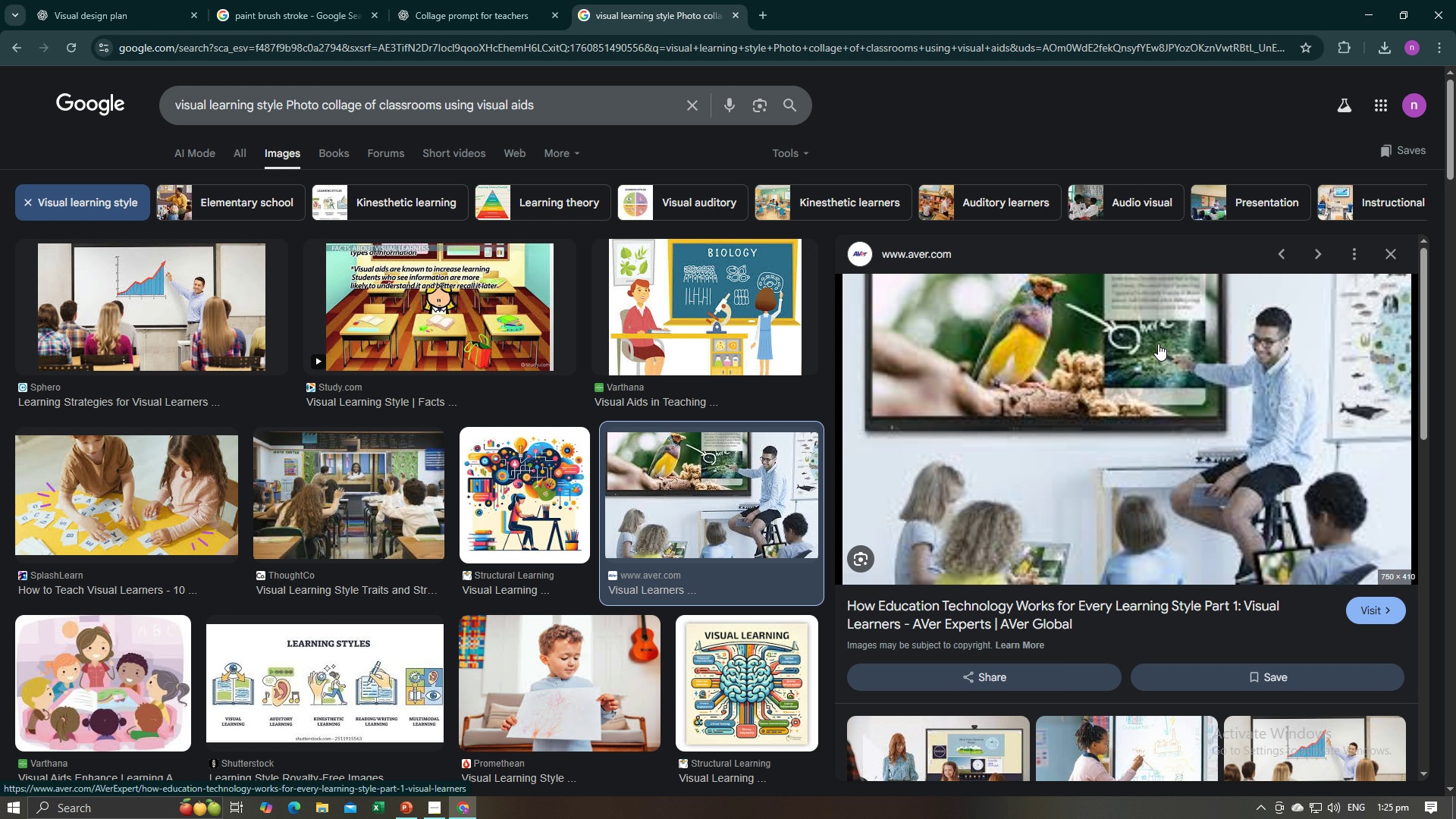 
wait(21.99)
 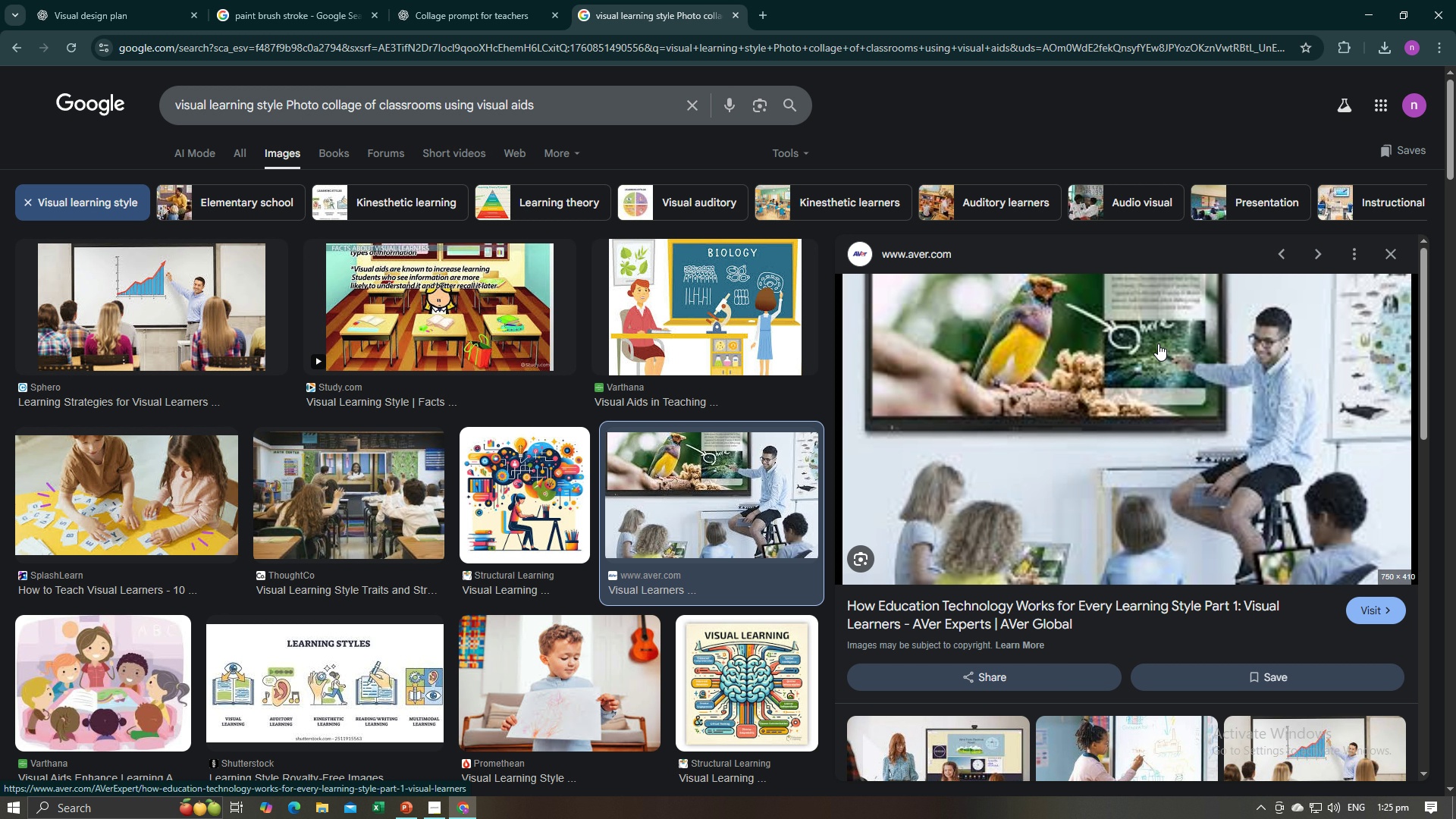 
scroll: coordinate [1146, 477], scroll_direction: down, amount: 3.0
 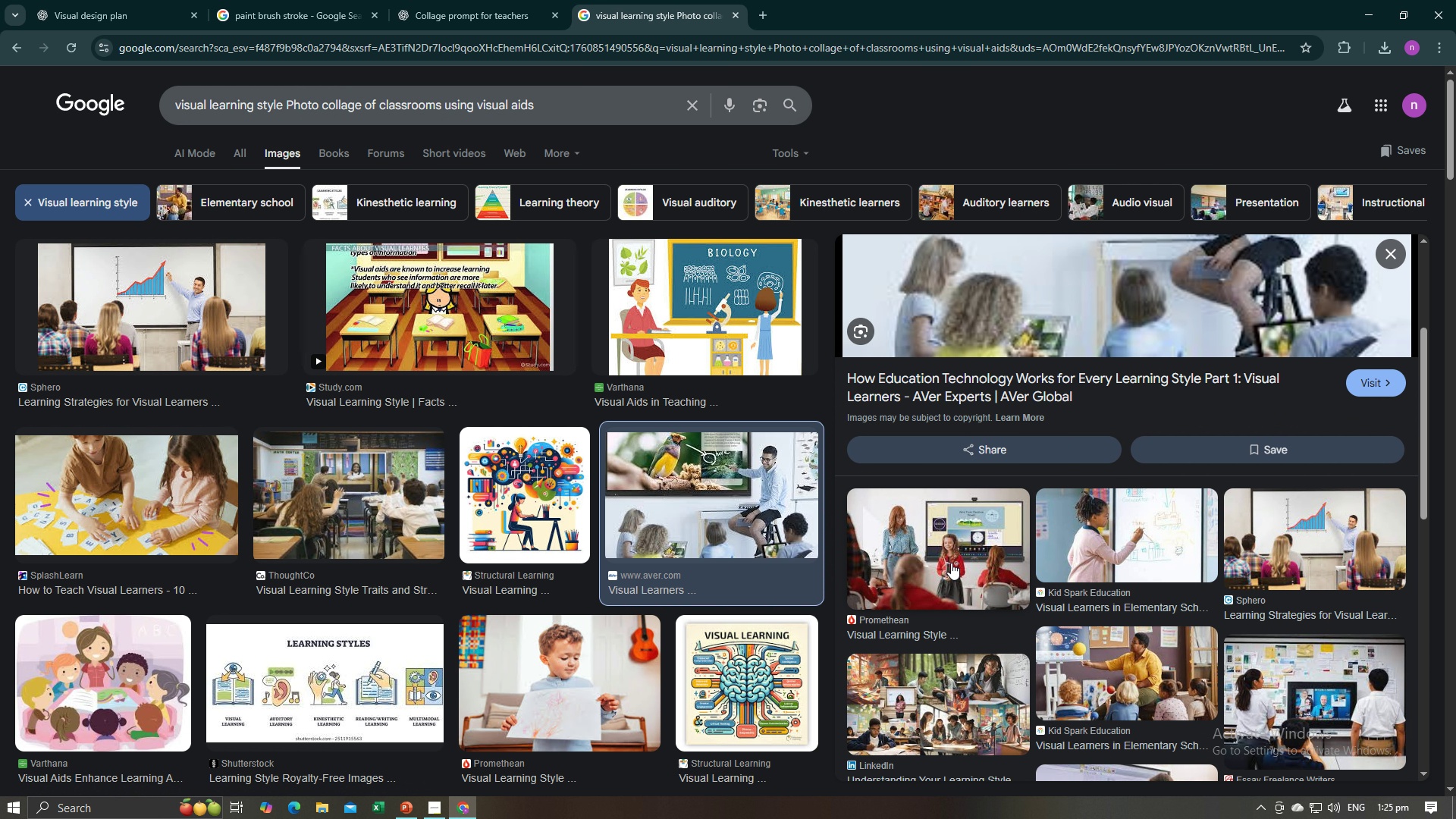 
left_click([950, 560])
 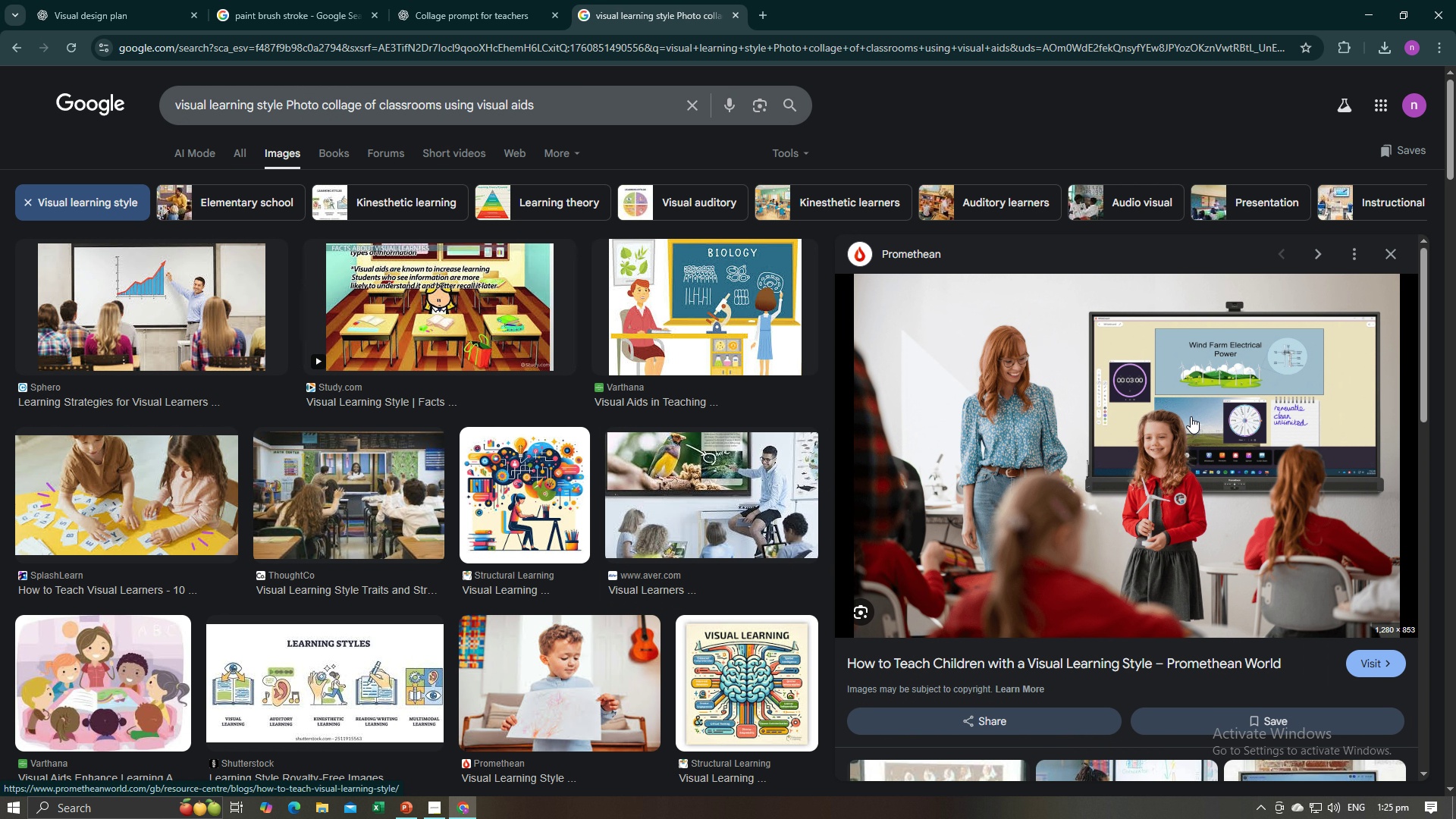 
right_click([1068, 410])
 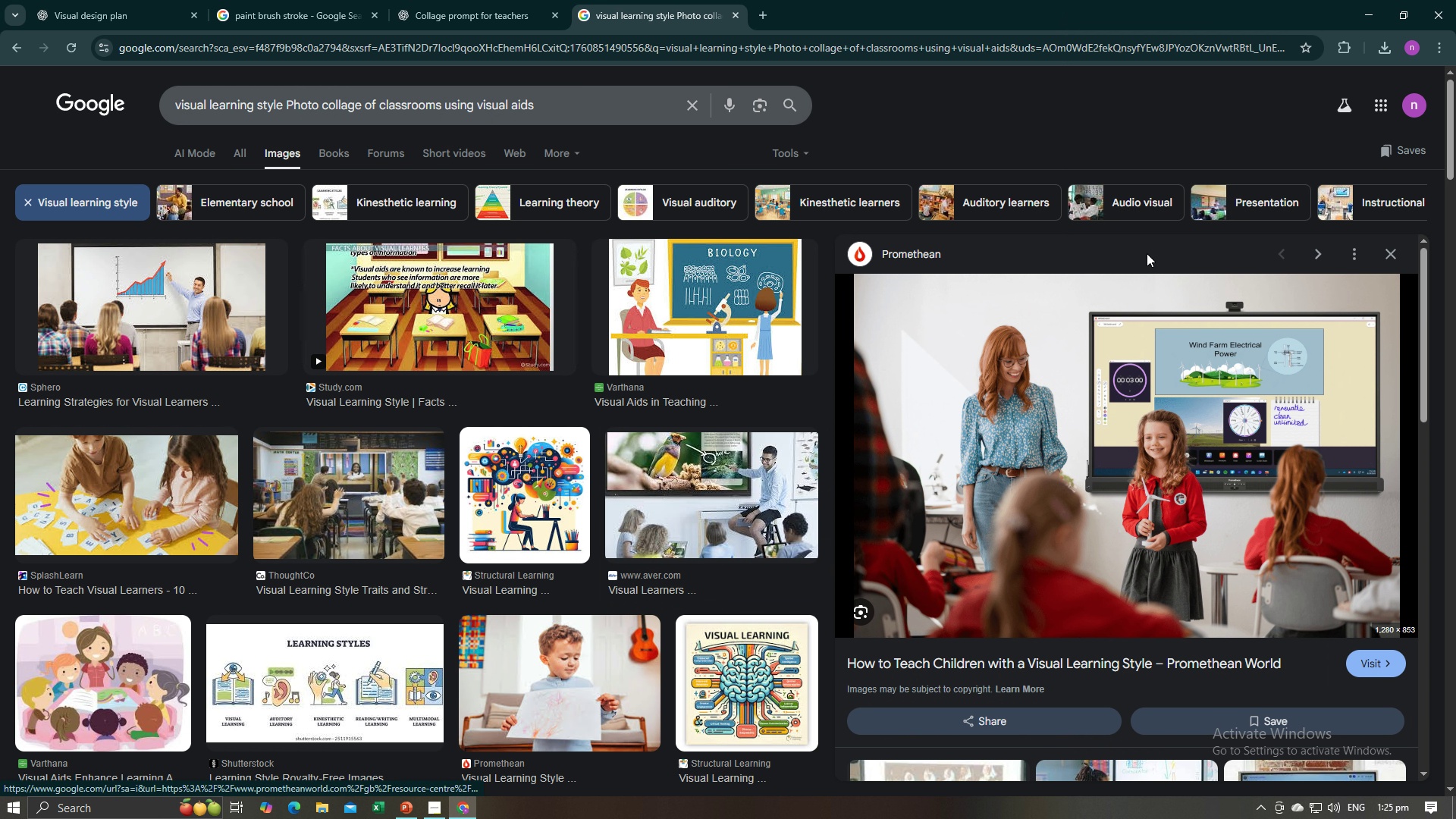 
left_click([1147, 253])
 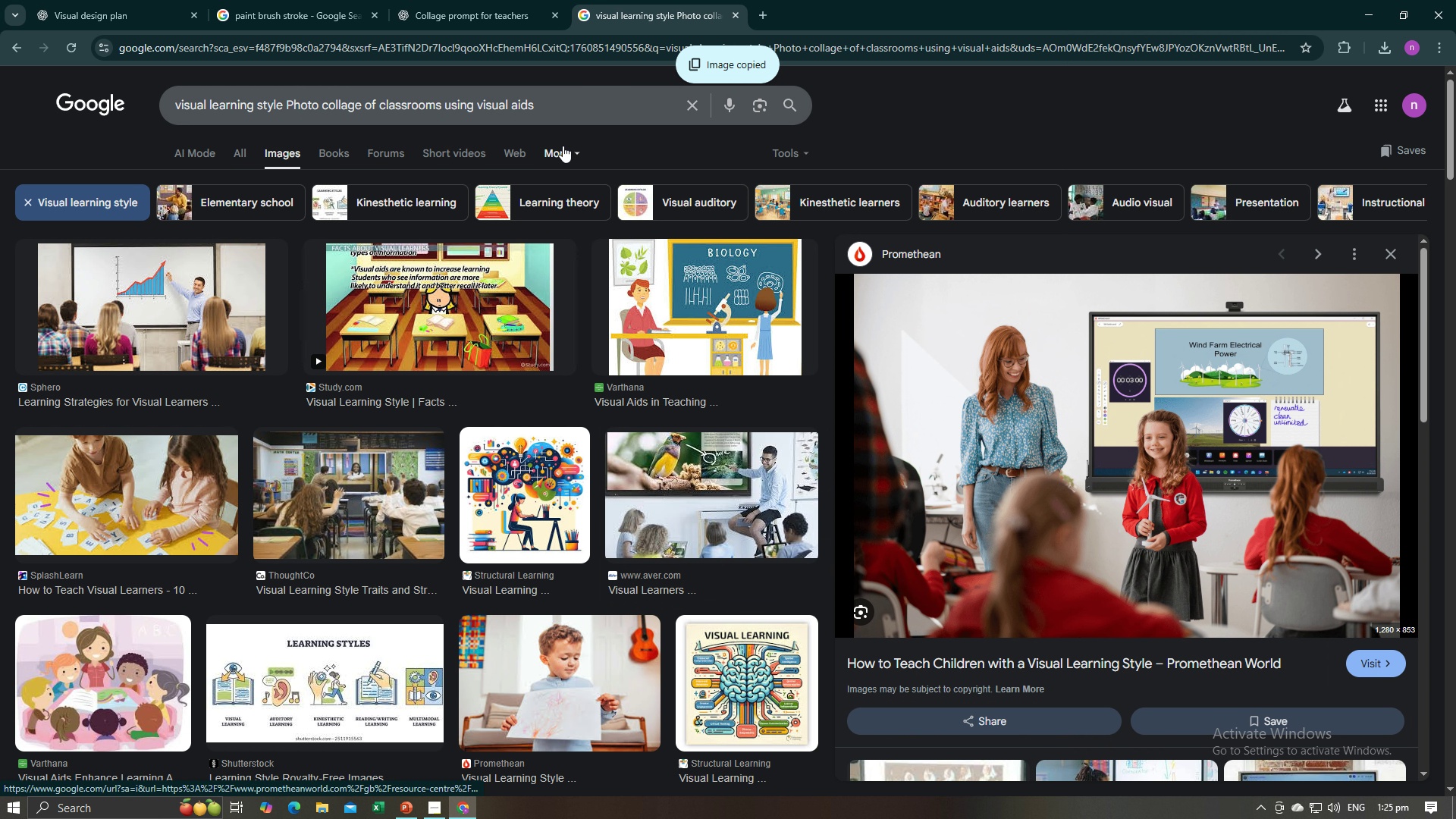 
key(Alt+AltLeft)
 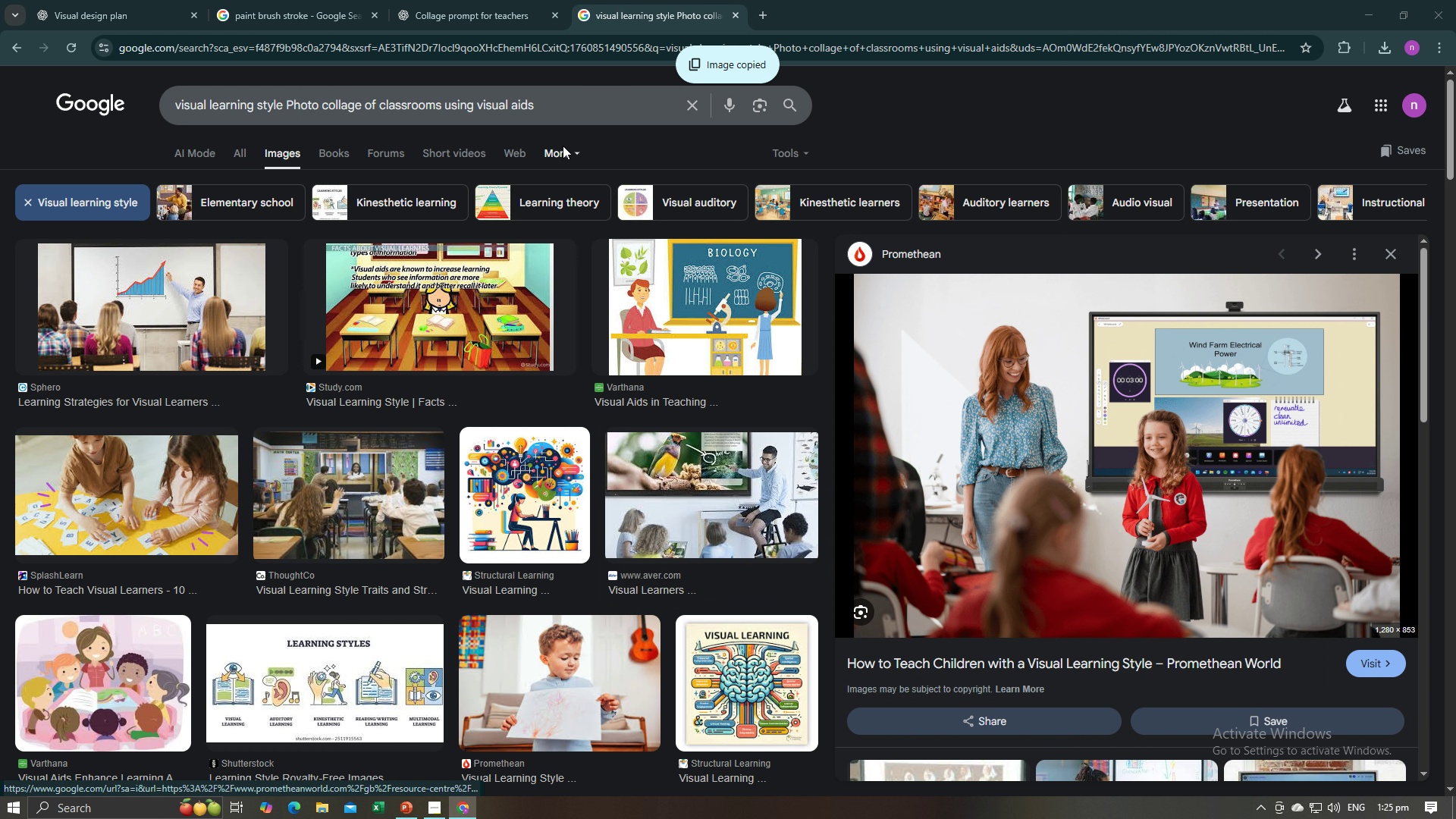 
key(Alt+Tab)
 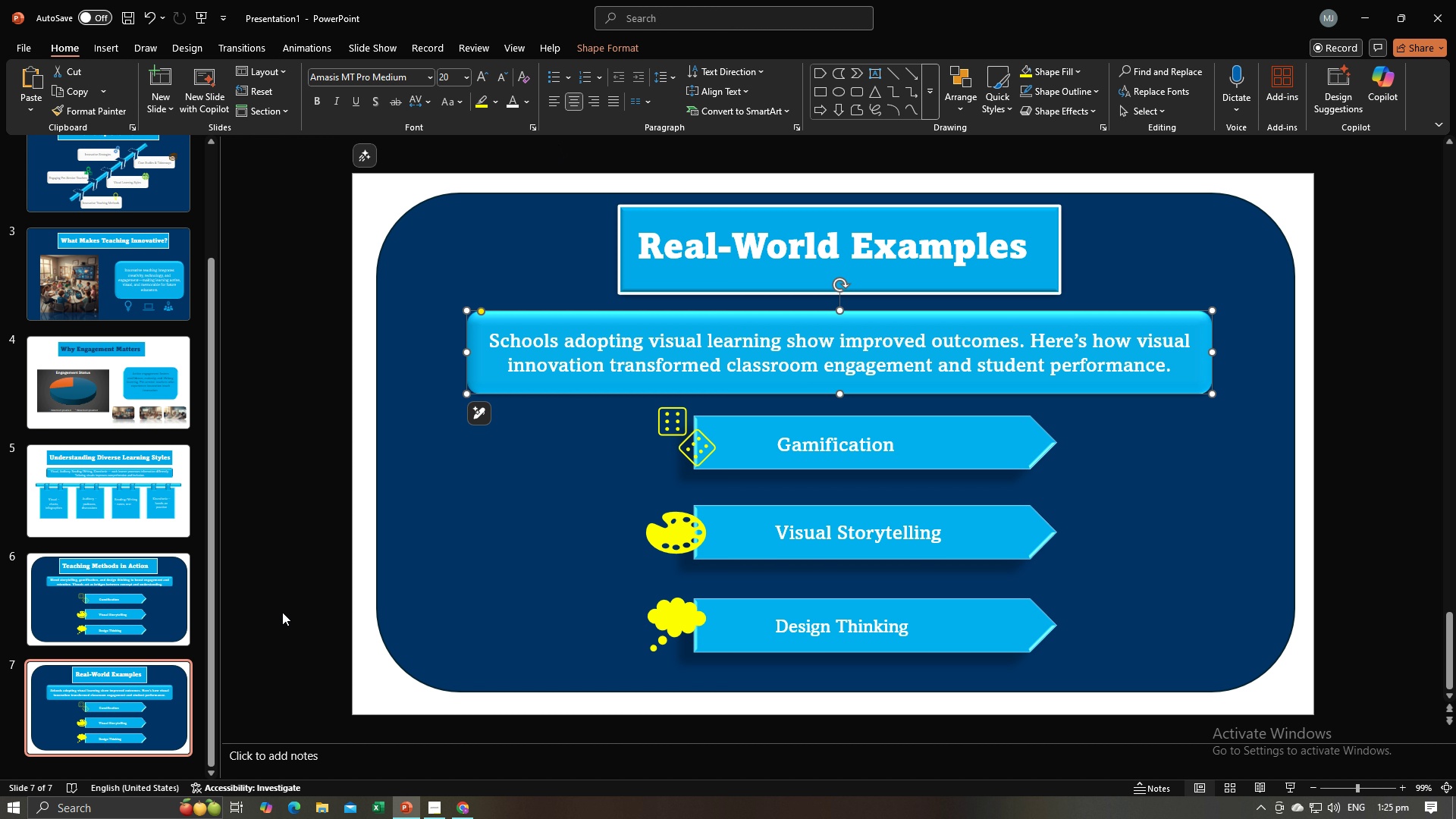 
left_click([285, 593])
 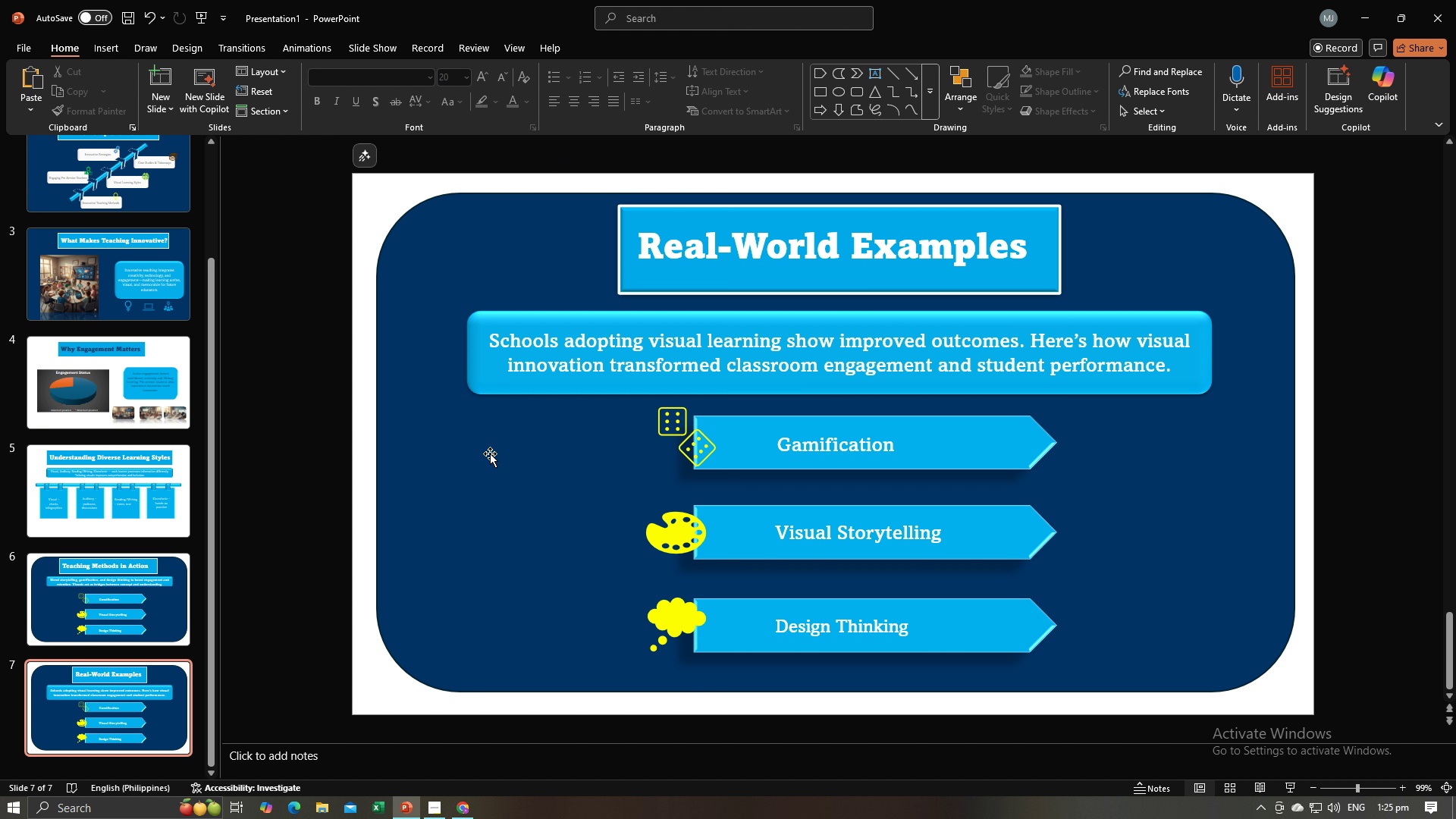 
left_click([490, 456])
 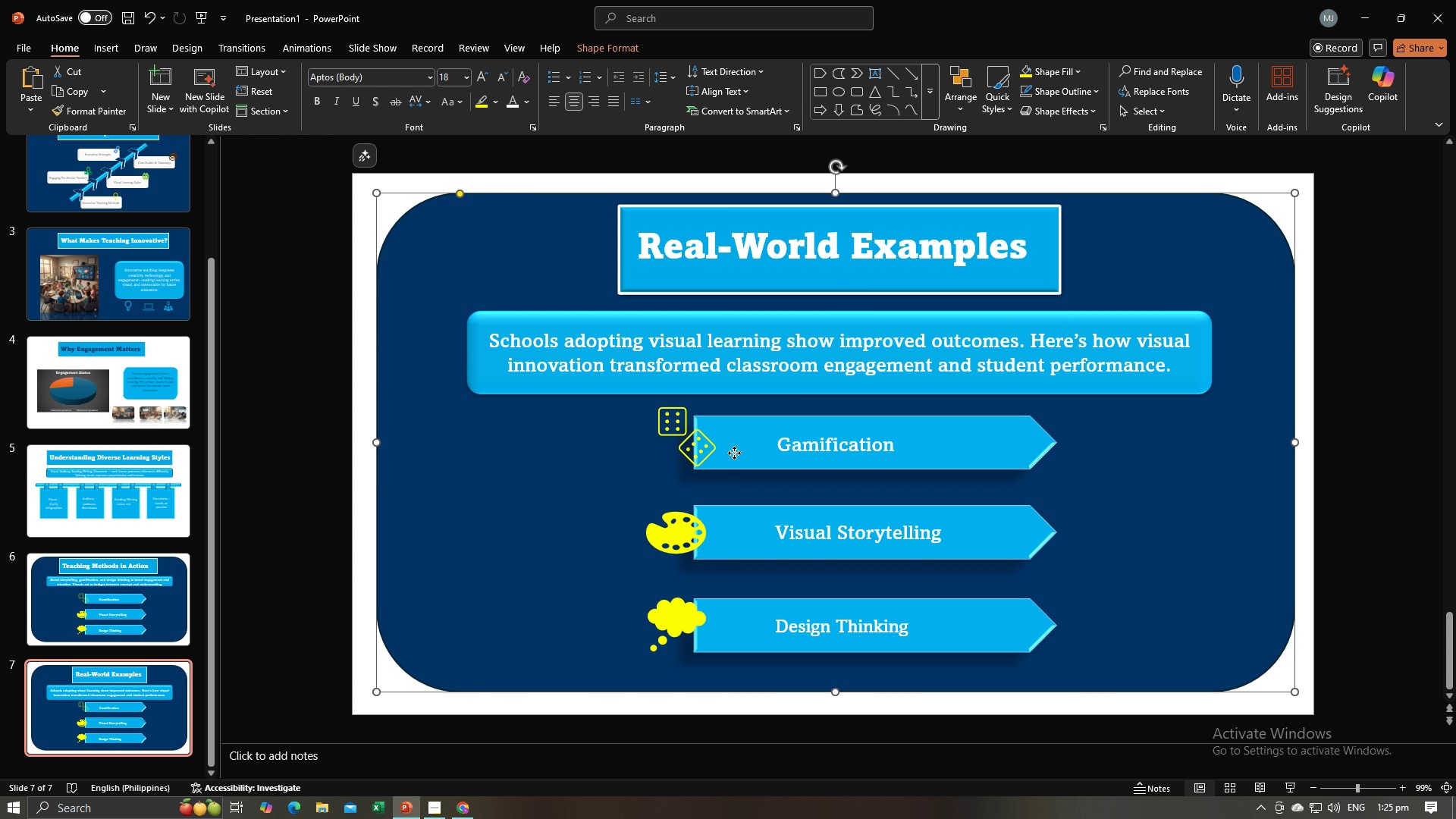 
left_click([734, 453])
 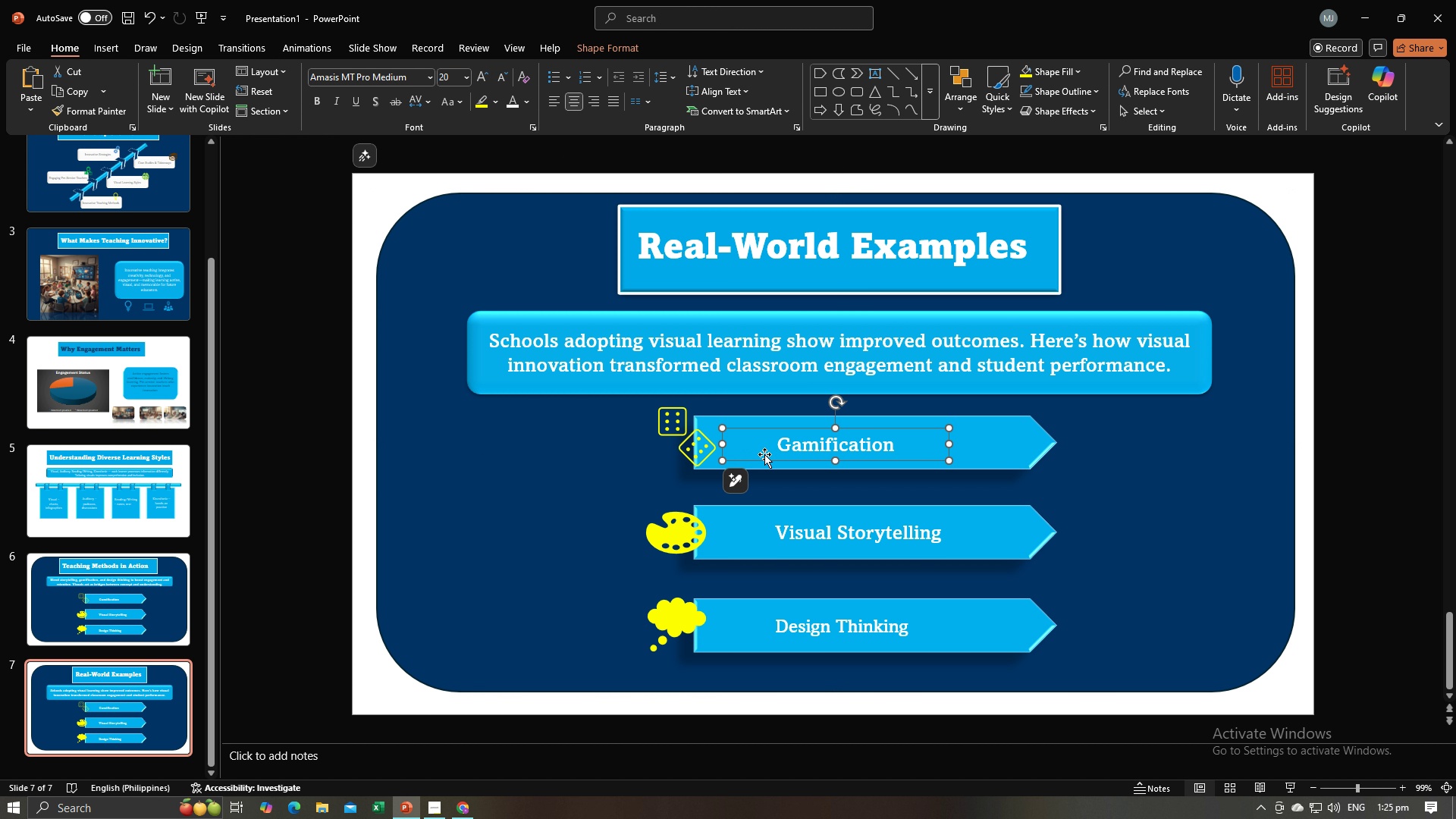 
key(Backspace)
 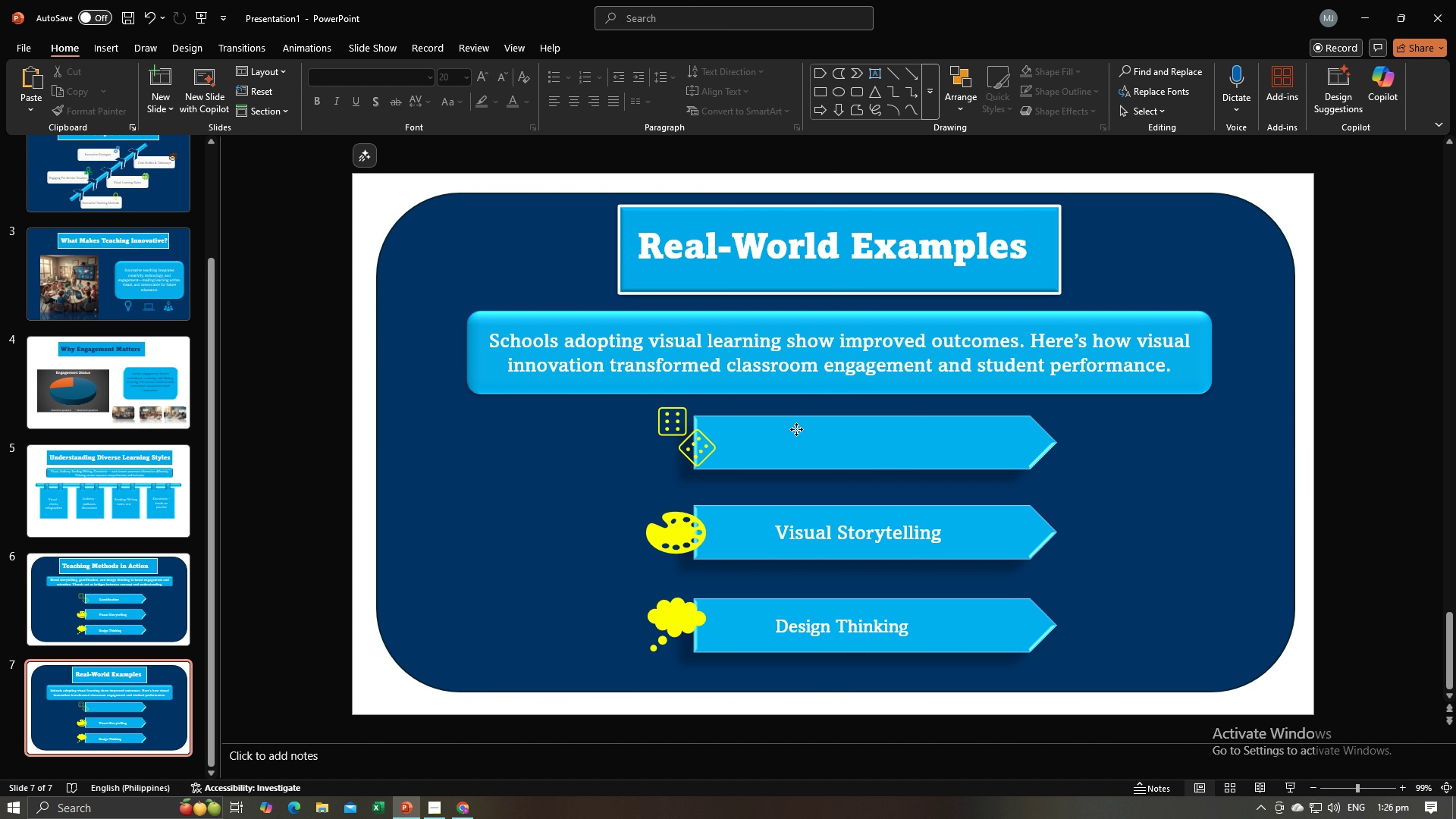 
left_click([796, 429])
 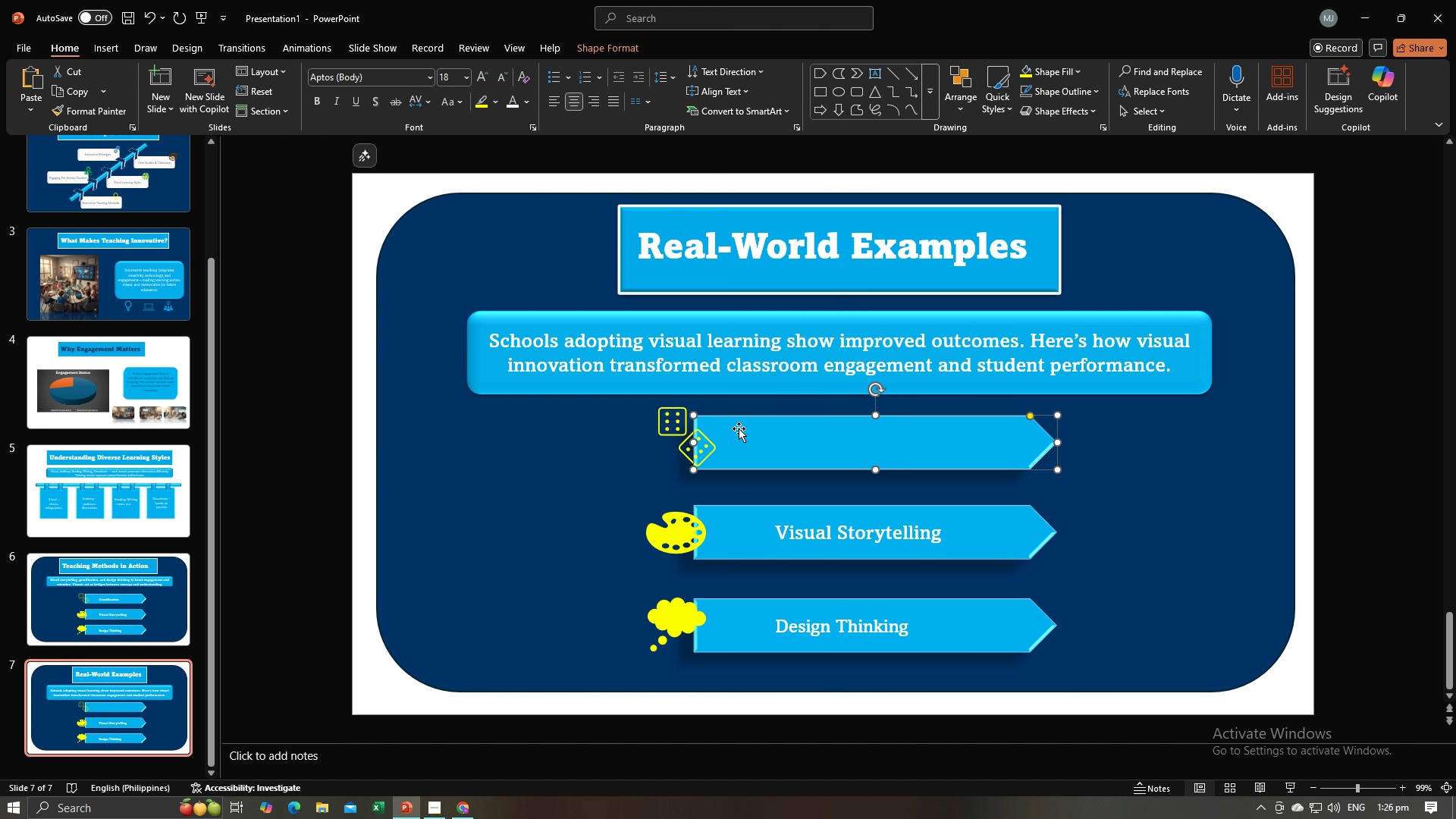 
key(Backspace)
 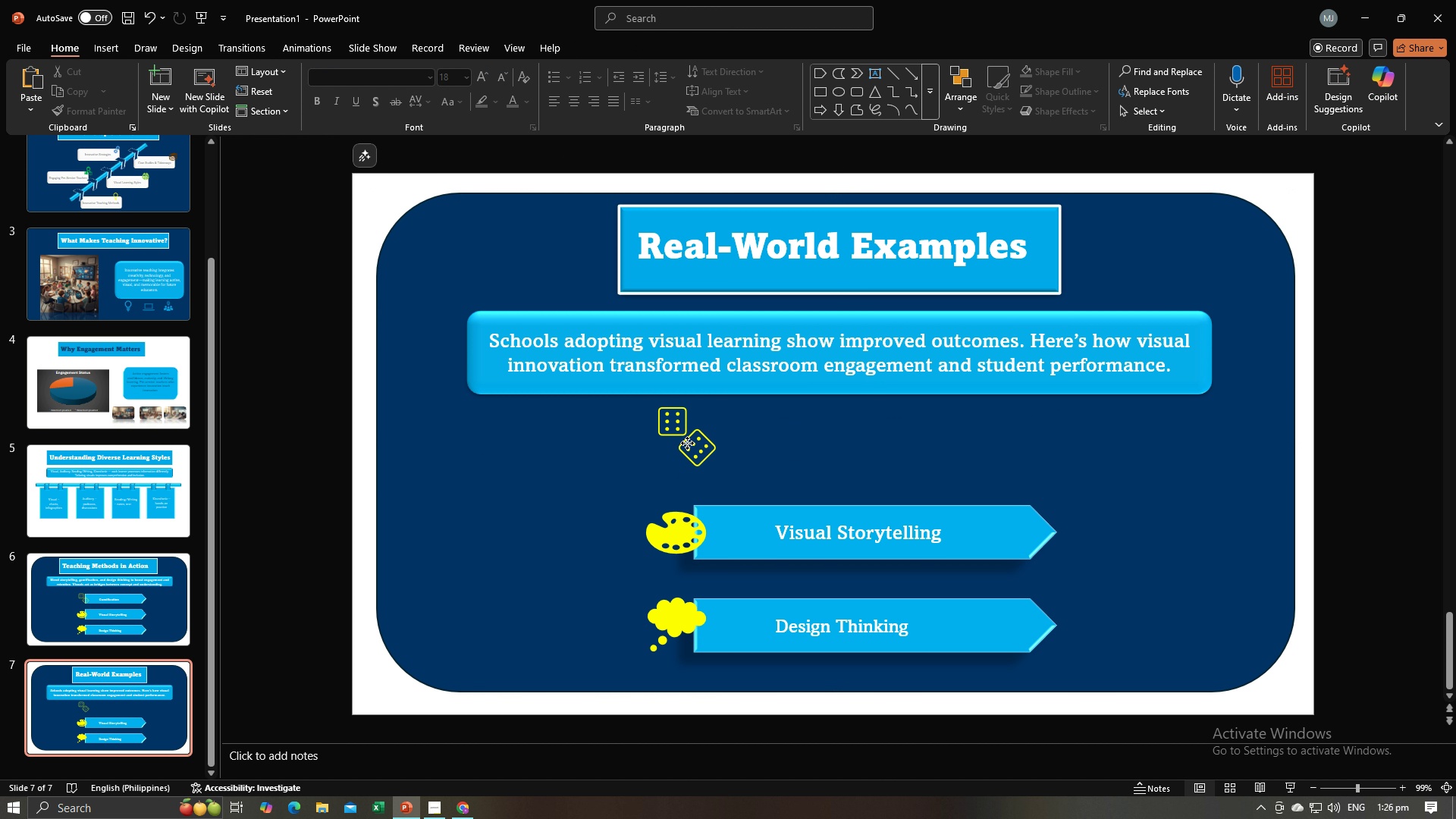 
left_click([687, 443])
 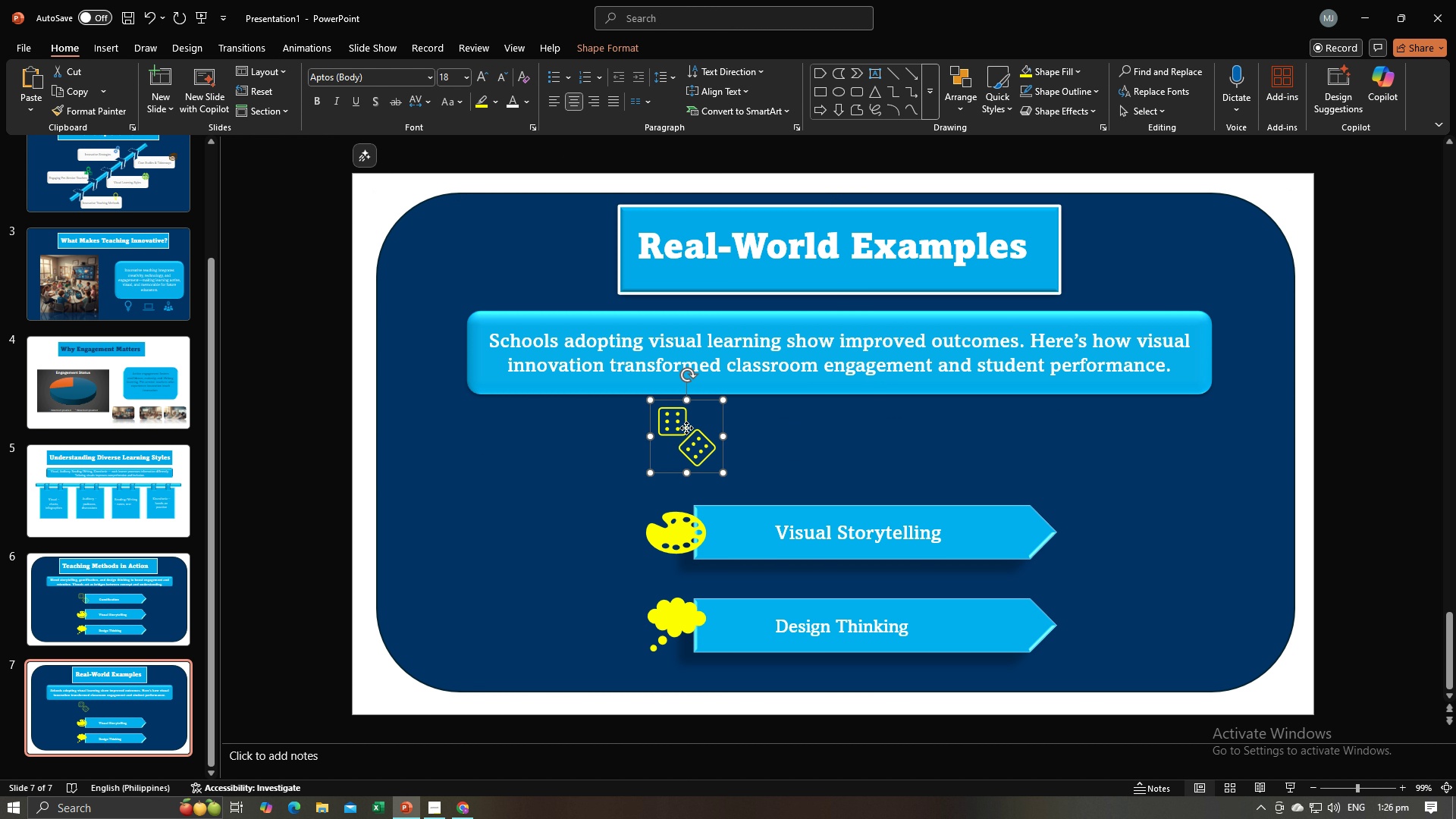 
left_click([686, 428])
 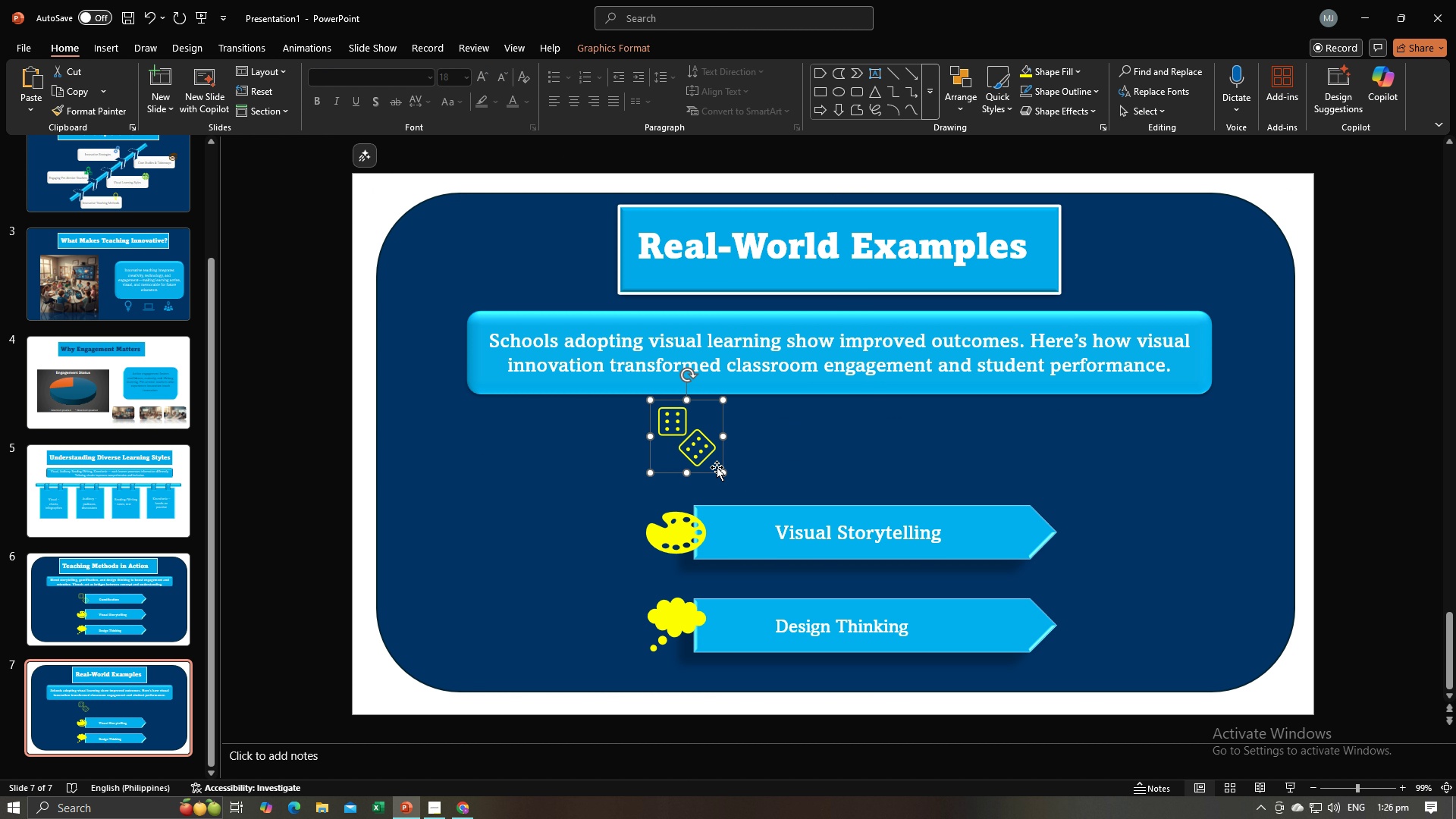 
key(Backspace)
 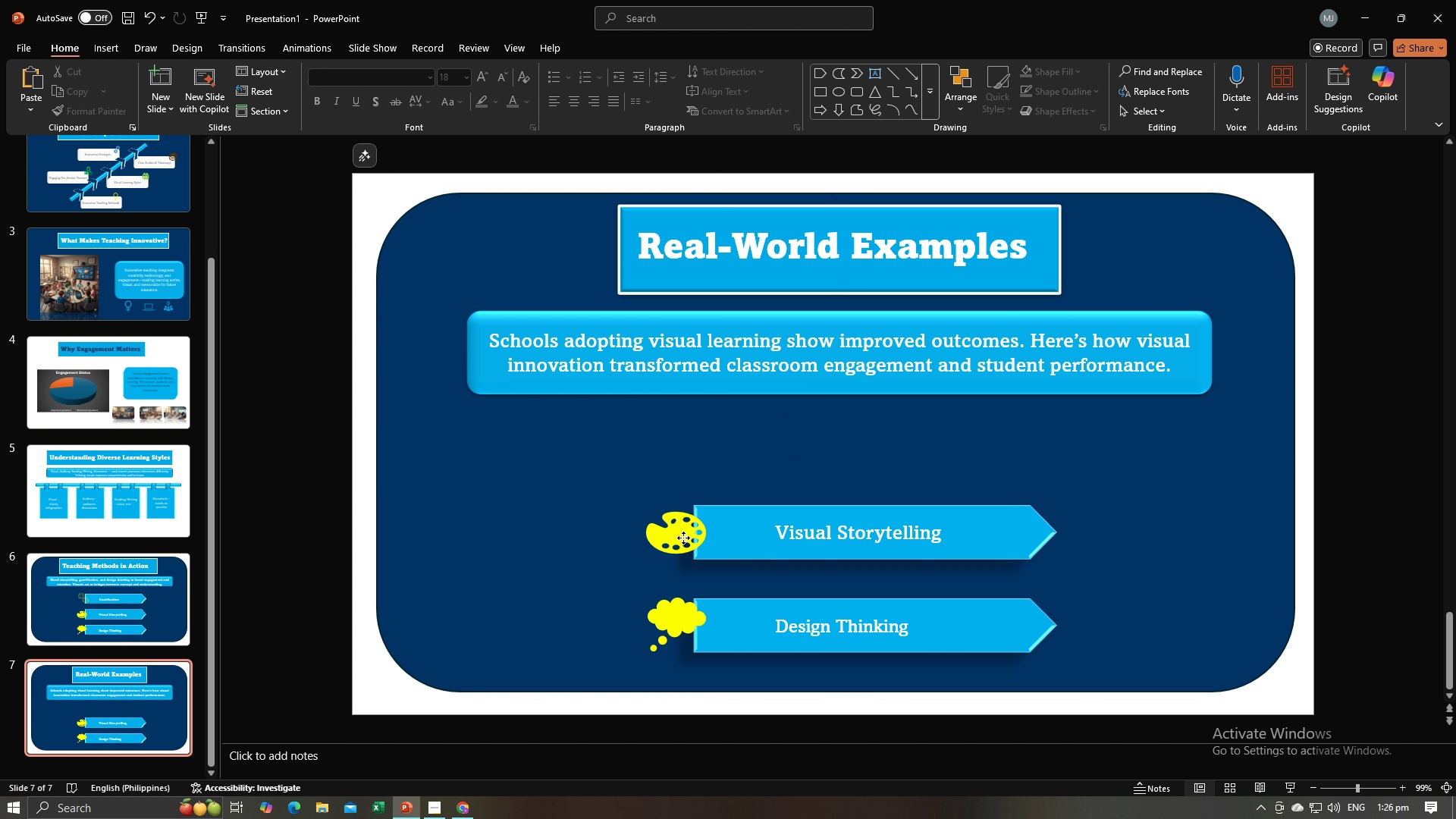 
left_click([683, 538])
 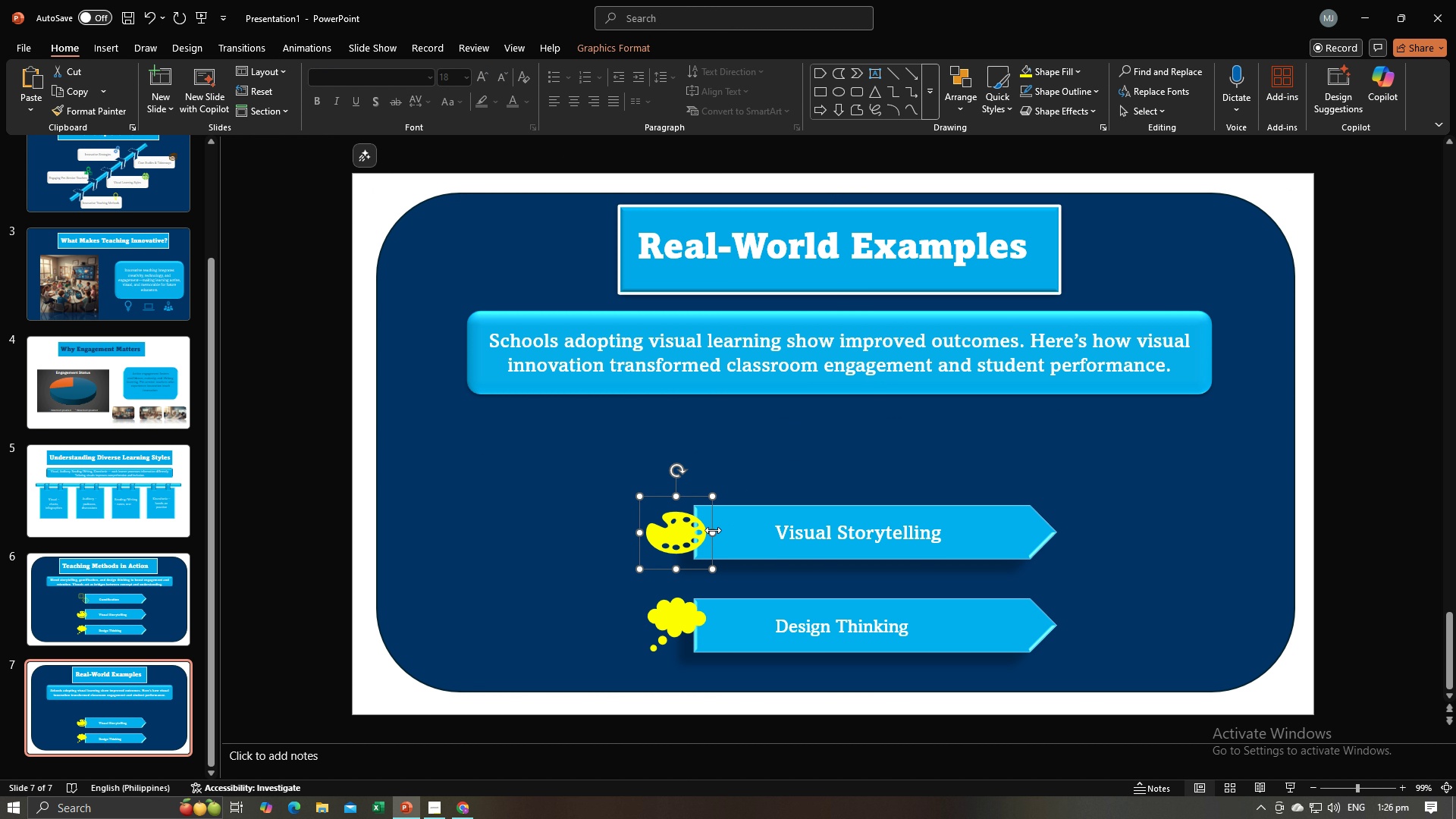 
key(Backspace)
 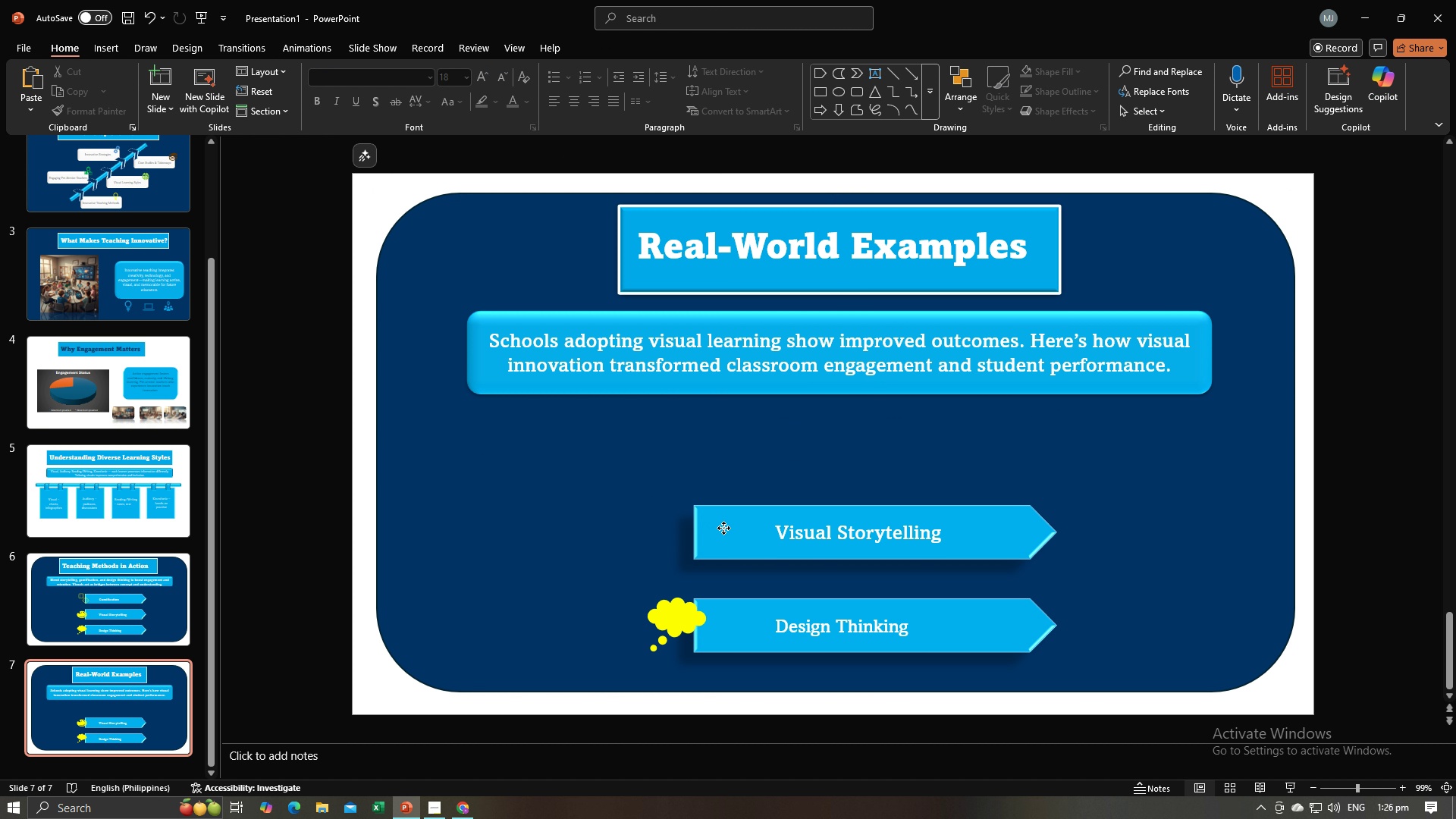 
left_click([723, 528])
 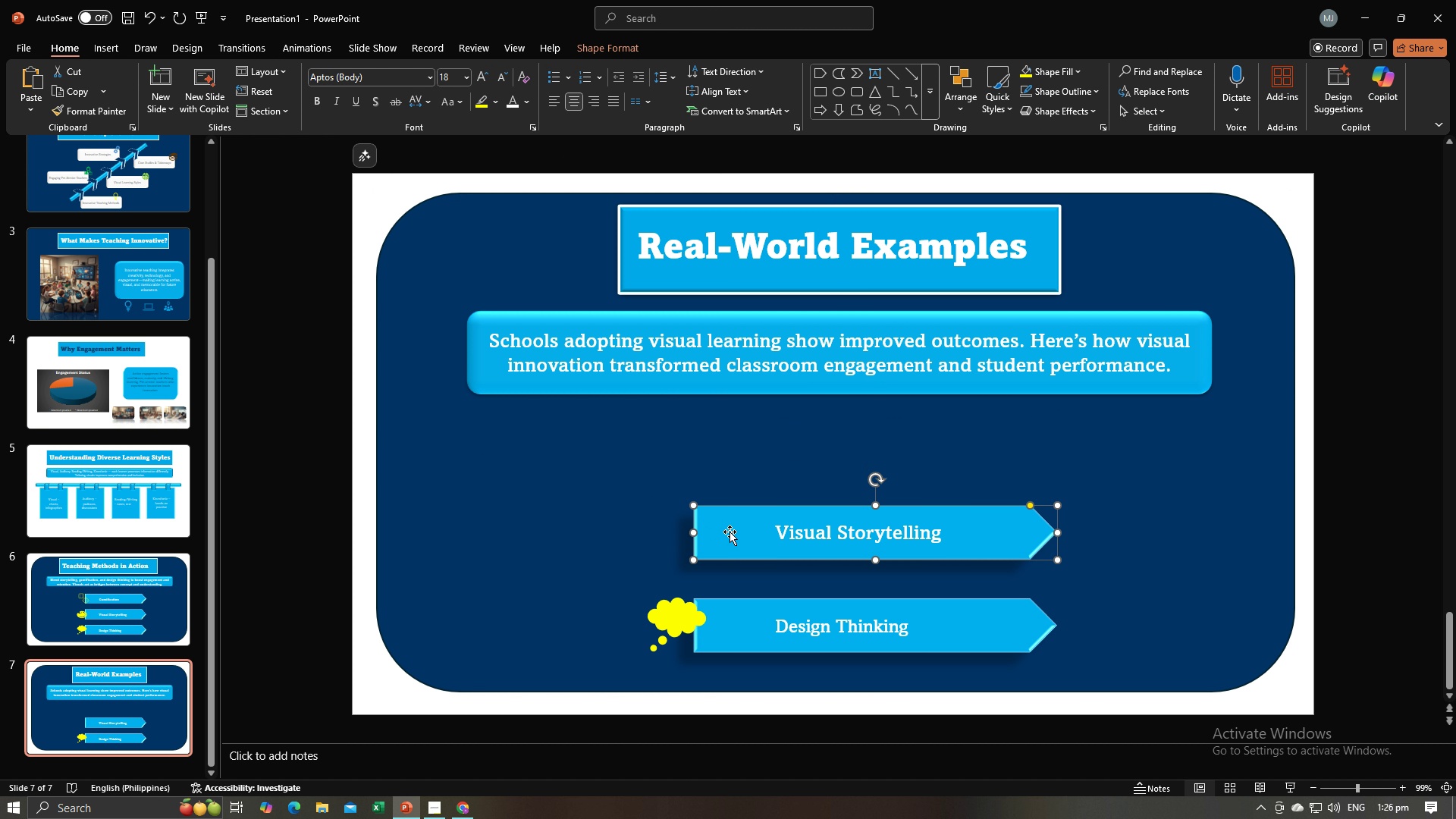 
key(Backspace)
 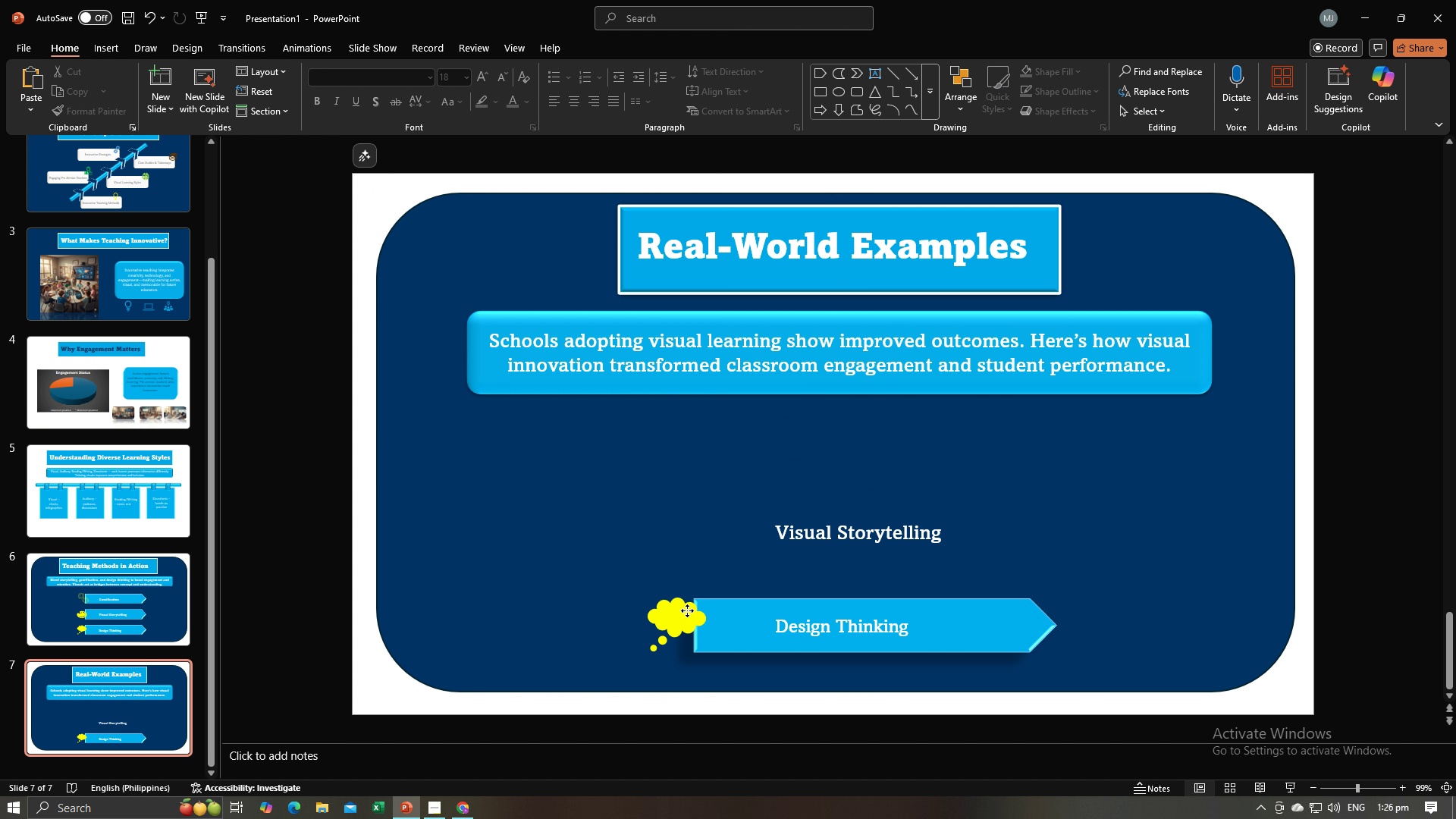 
left_click([687, 610])
 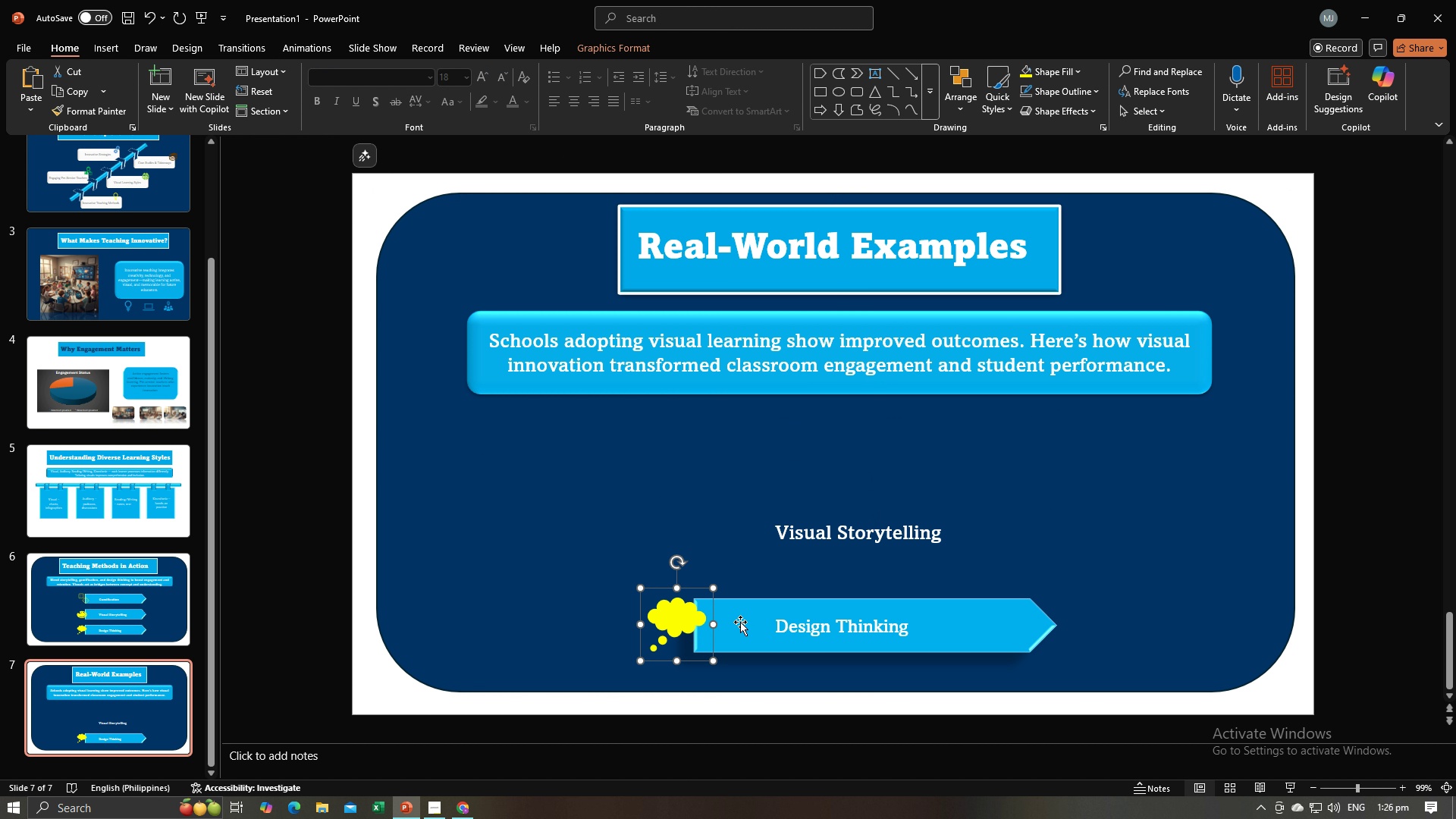 
key(Backspace)
 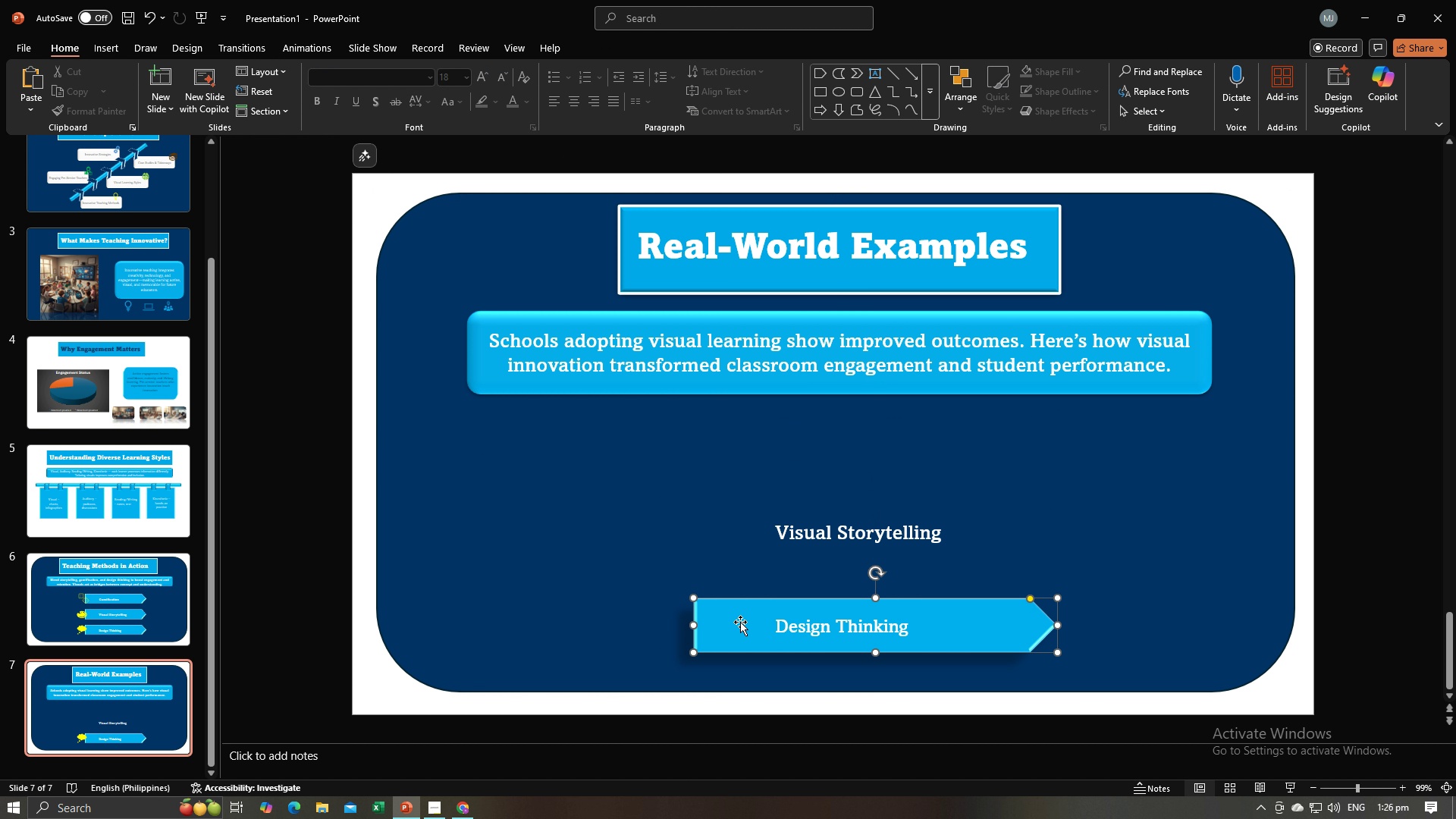 
double_click([740, 622])
 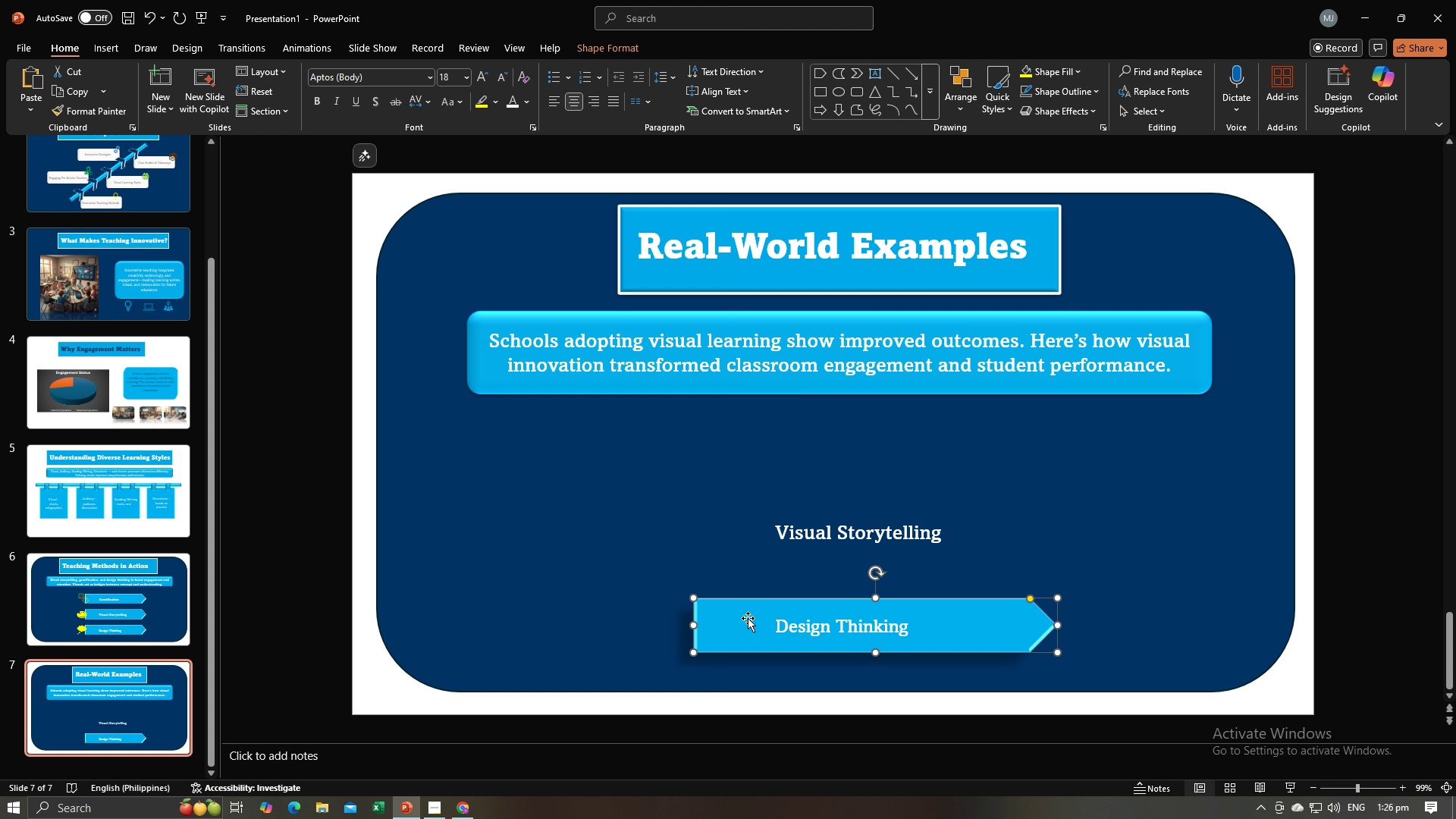 
key(Backspace)
 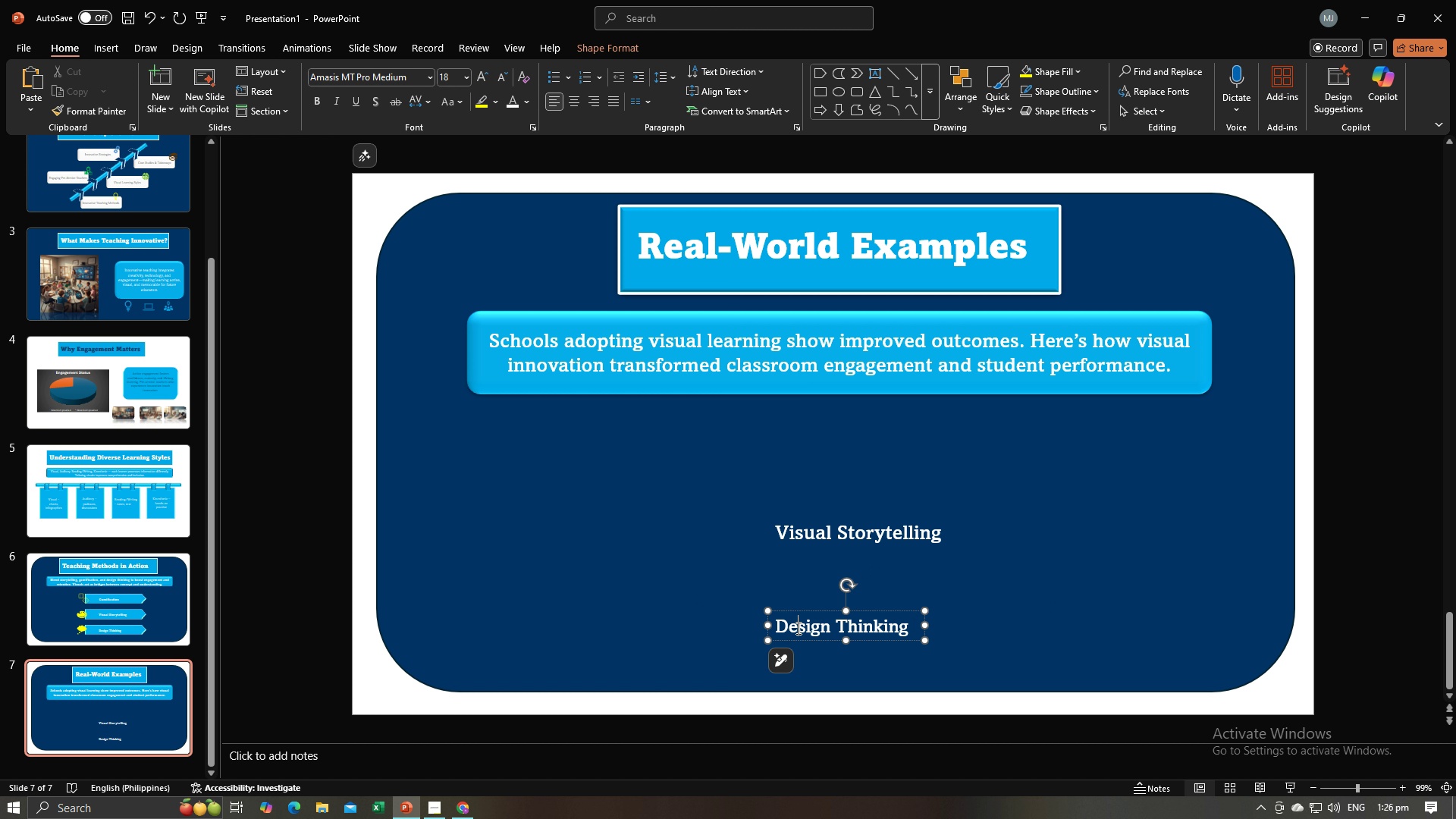 
left_click([797, 628])
 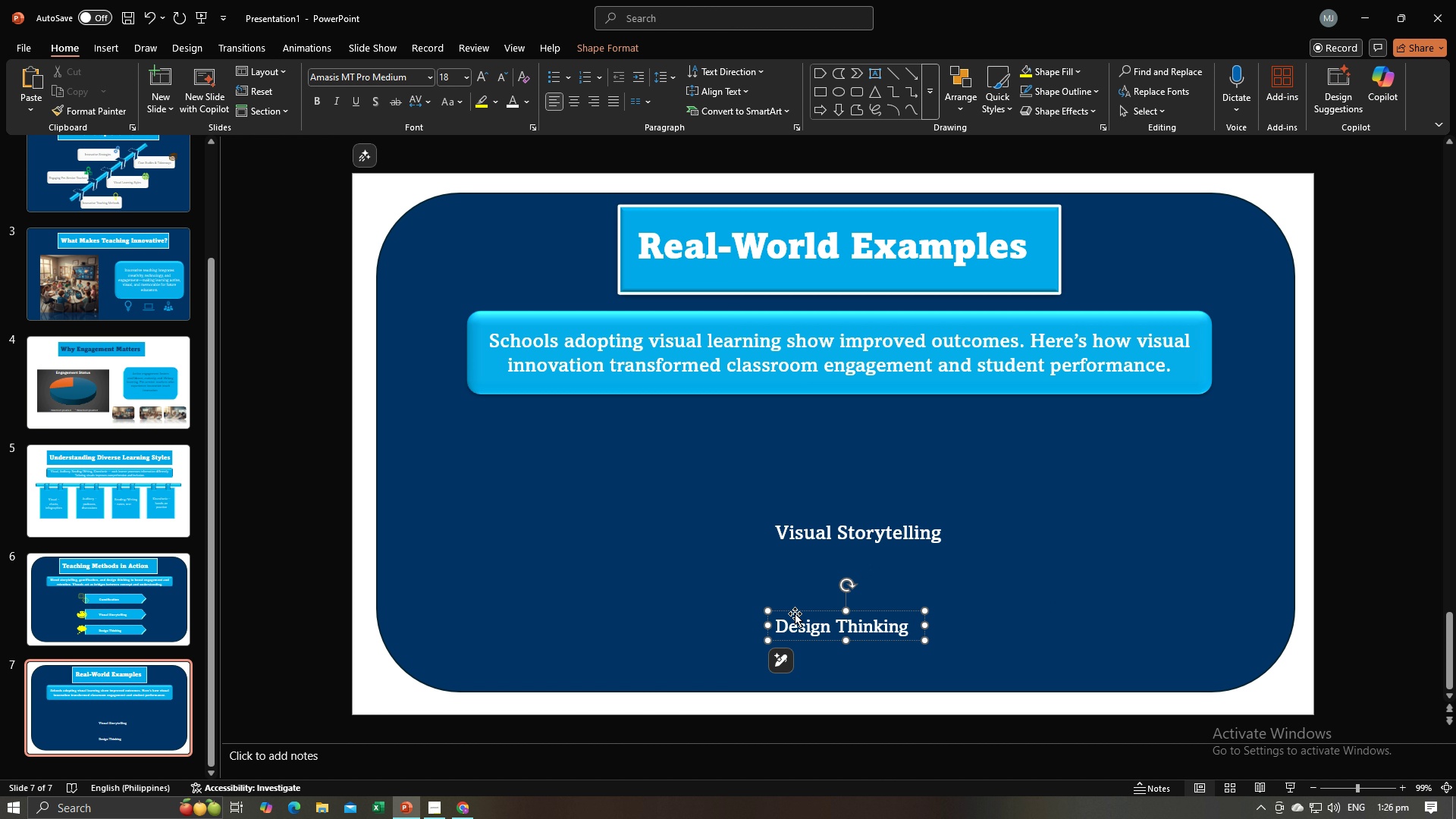 
left_click([795, 613])
 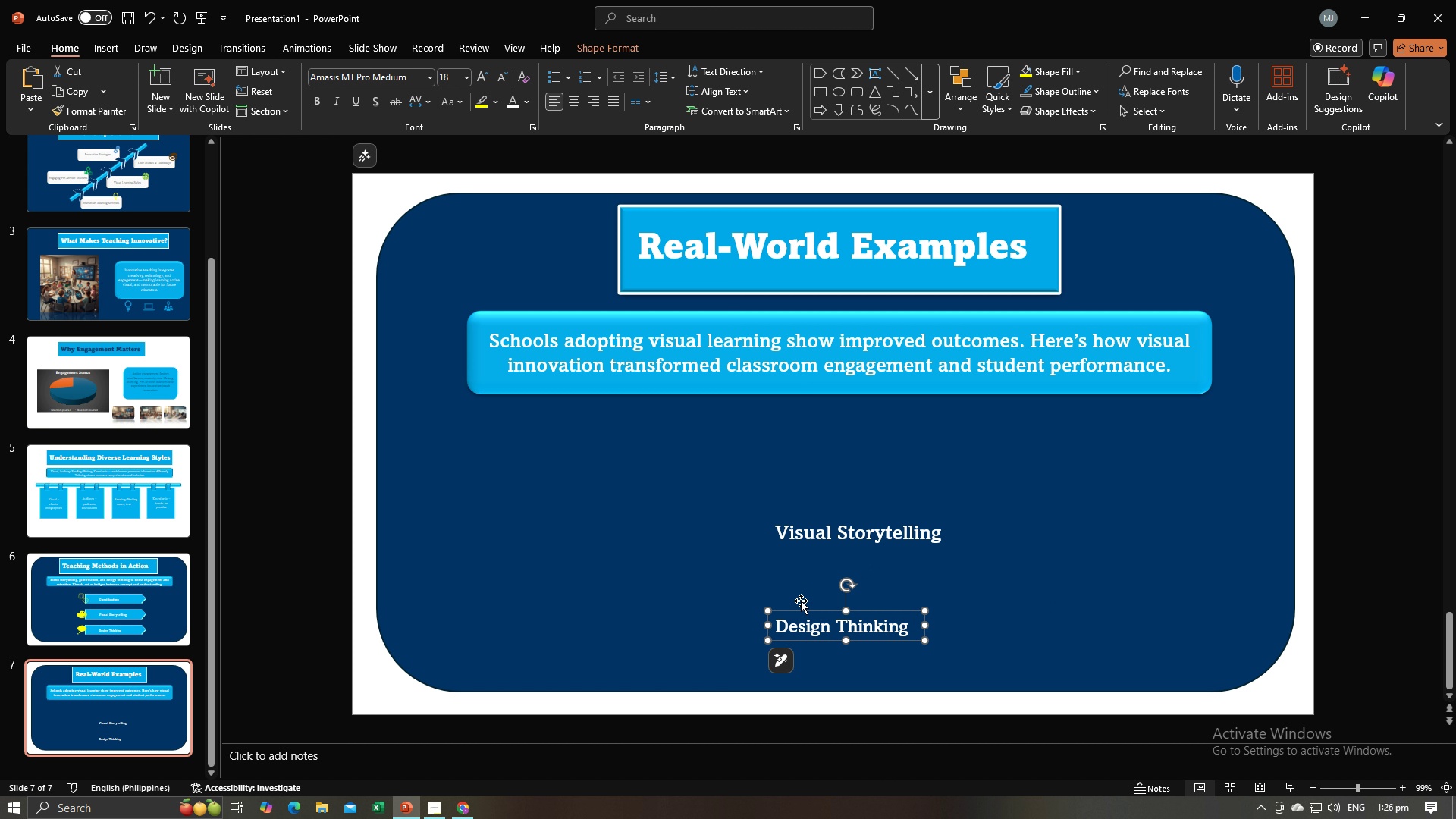 
key(Backspace)
 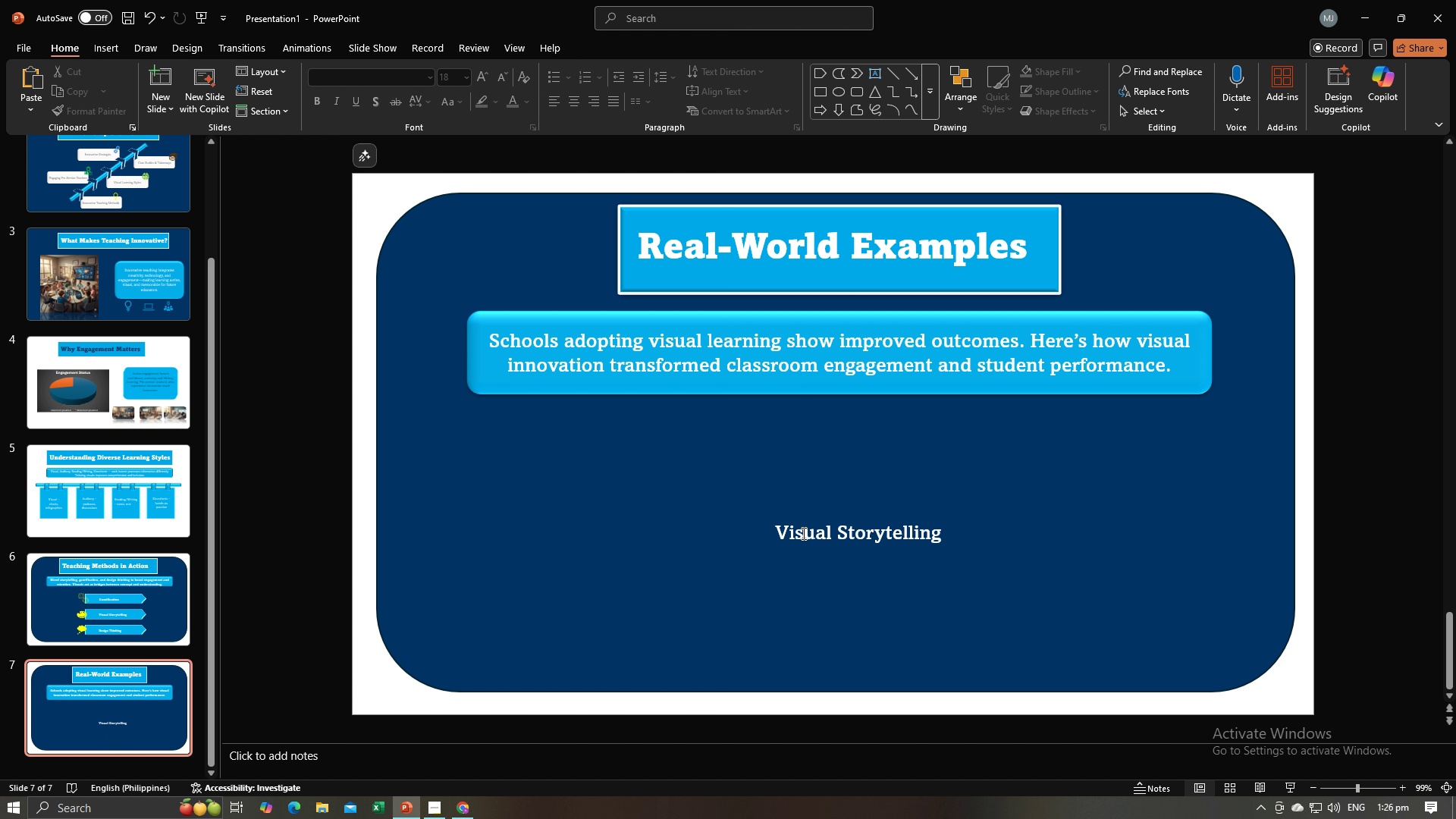 
left_click([802, 533])
 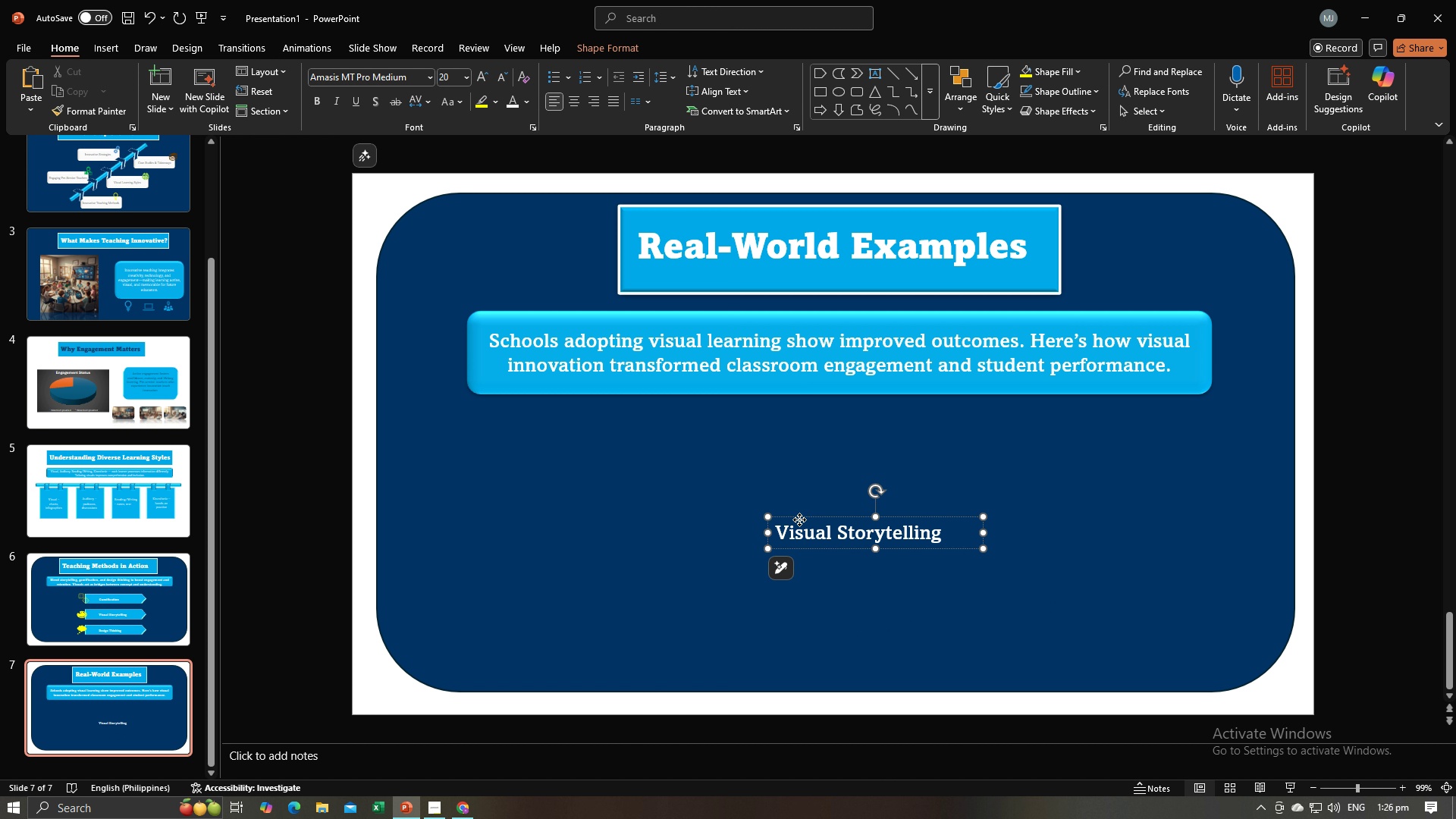 
left_click([799, 519])
 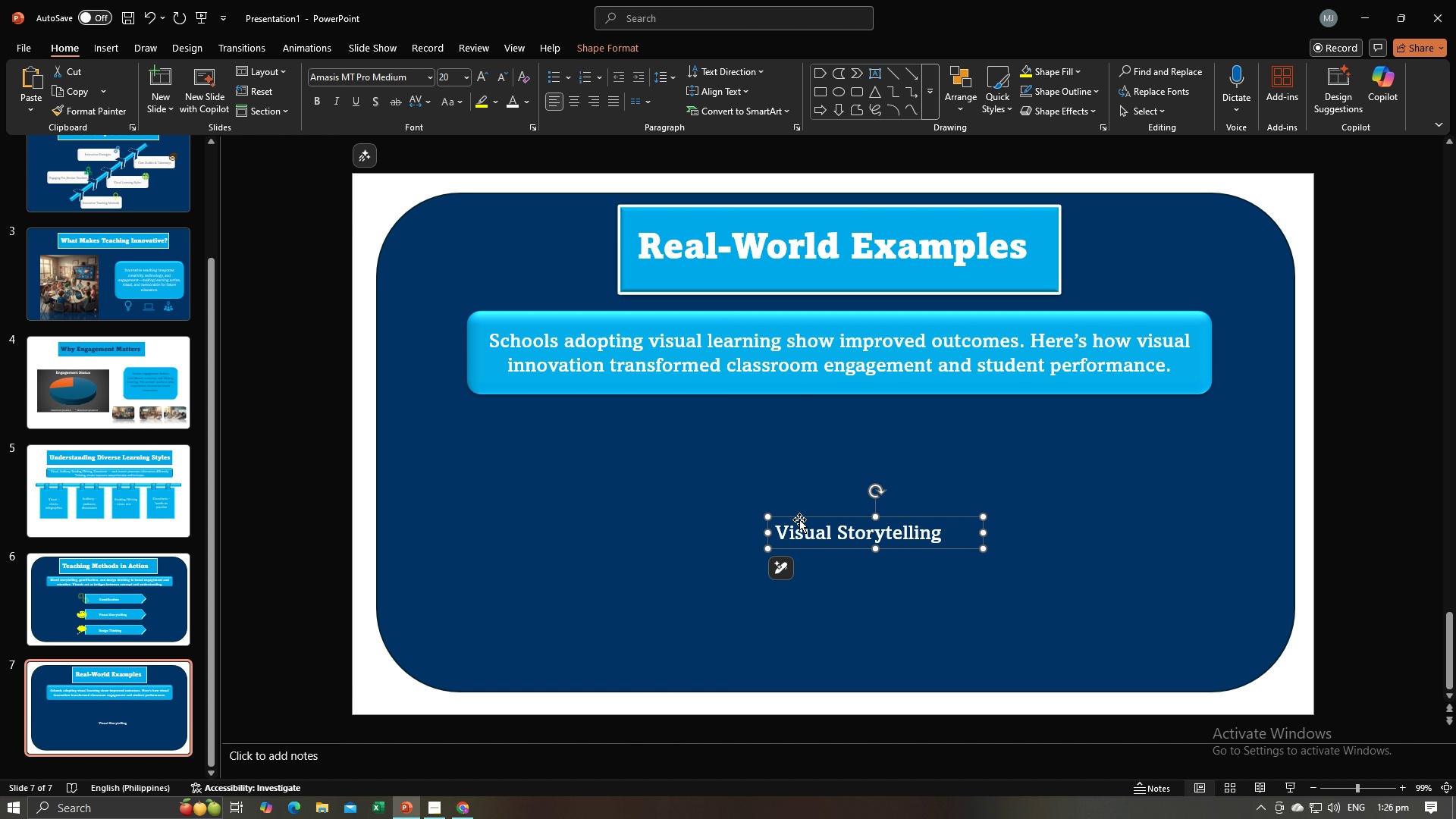 
key(Backspace)
 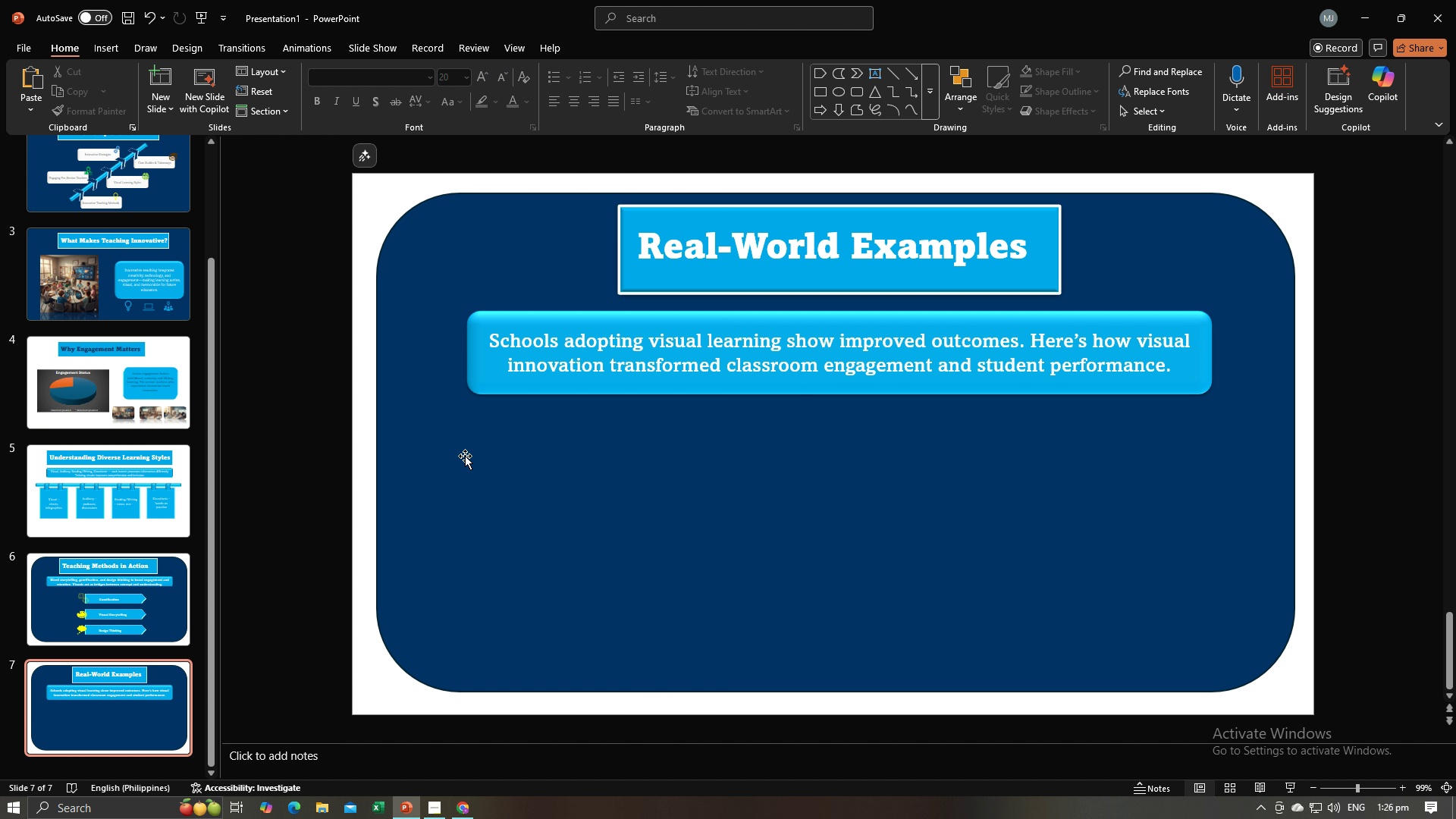 
key(Control+V)
 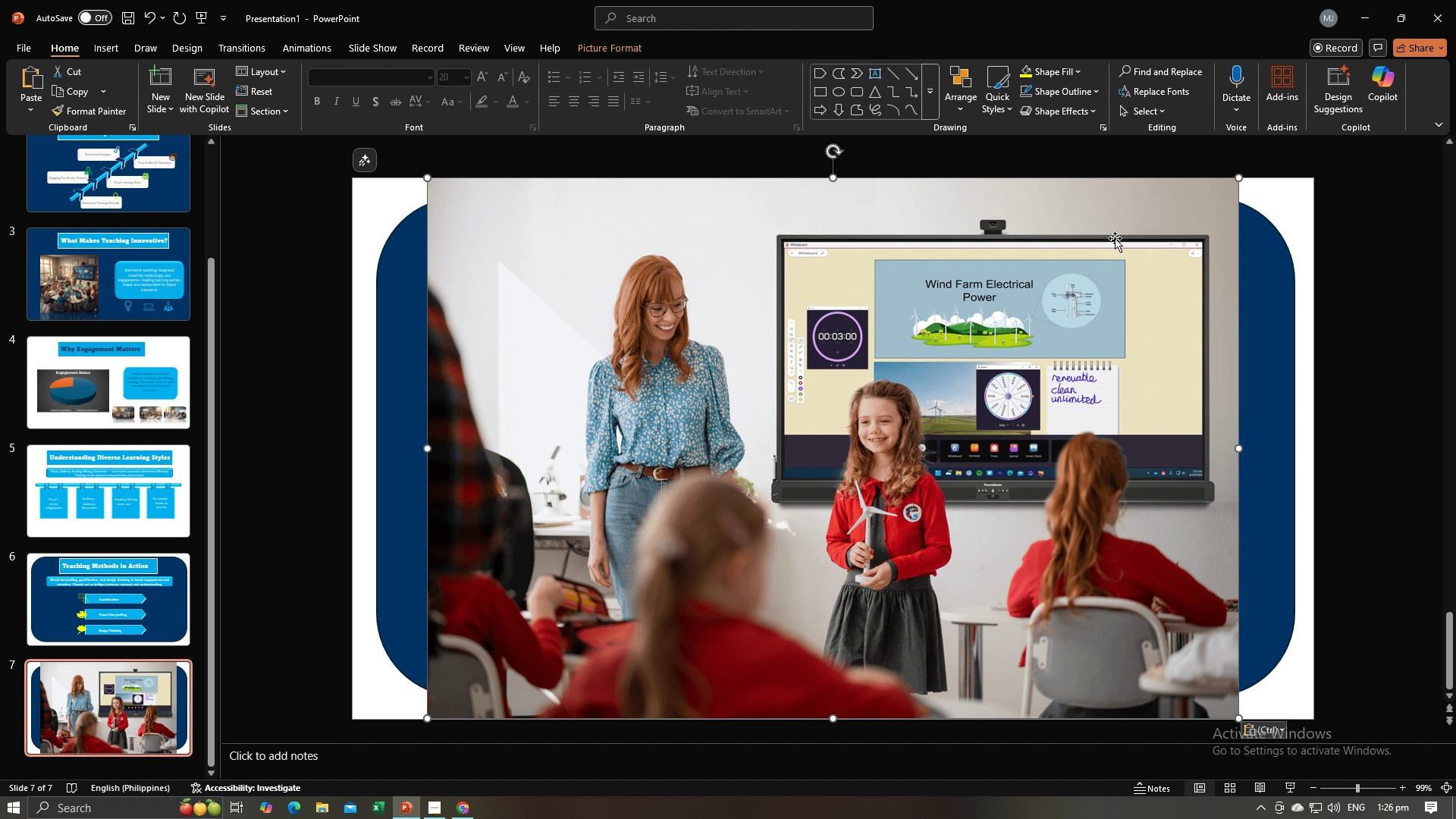 
left_click_drag(start_coordinate=[1235, 175], to_coordinate=[829, 529])
 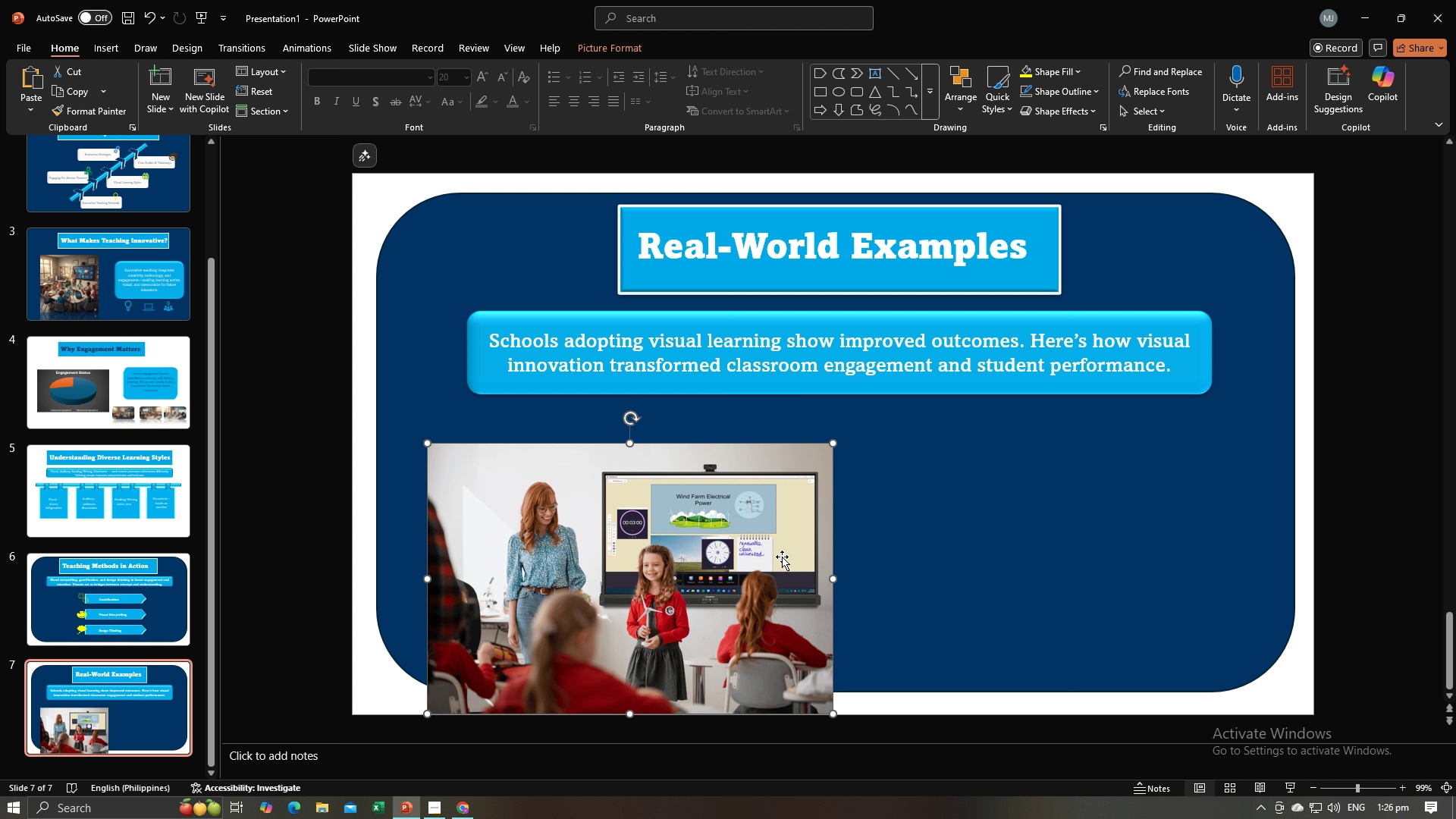 
left_click_drag(start_coordinate=[782, 557], to_coordinate=[796, 518])
 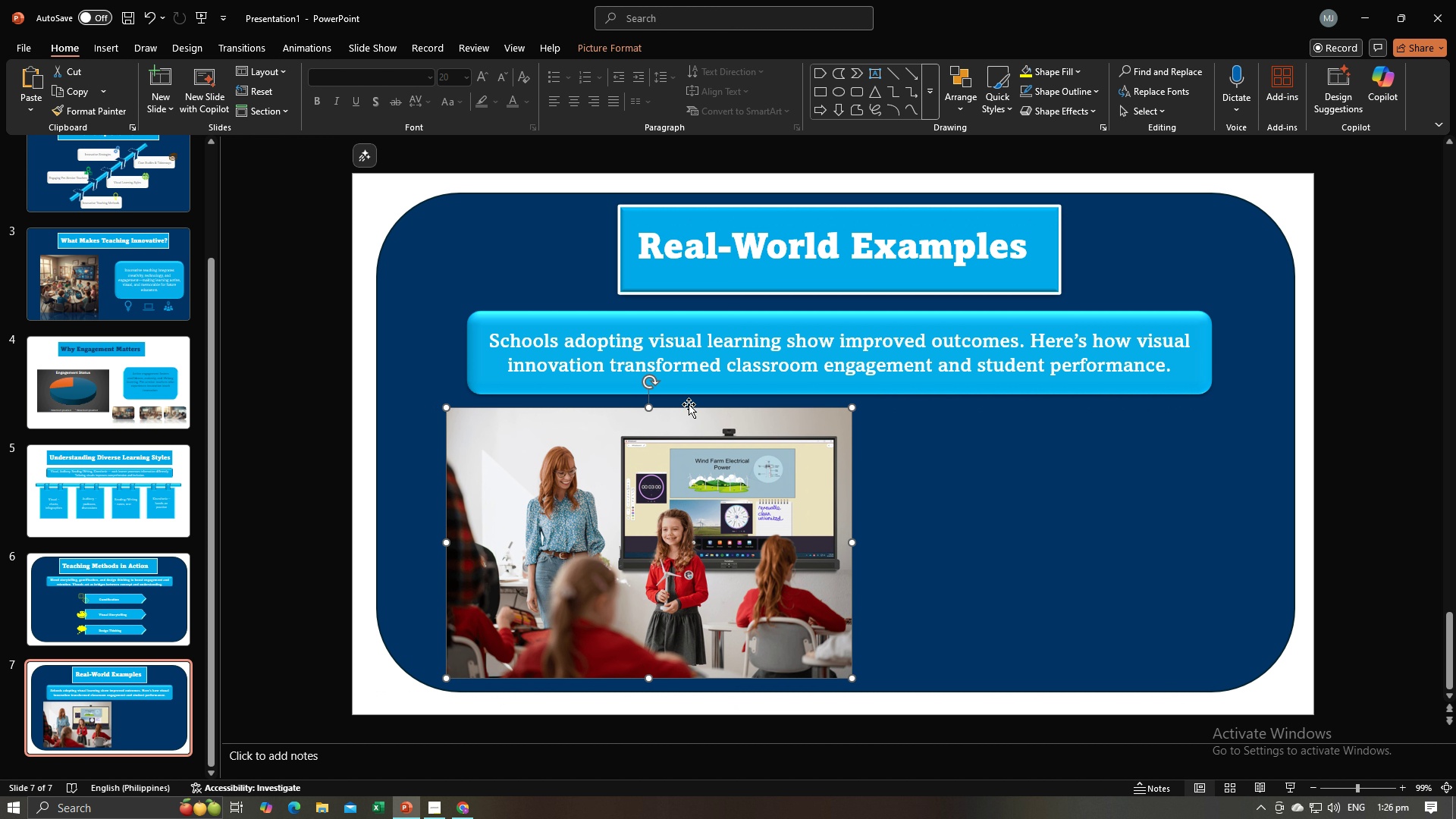 
key(Alt+AltLeft)
 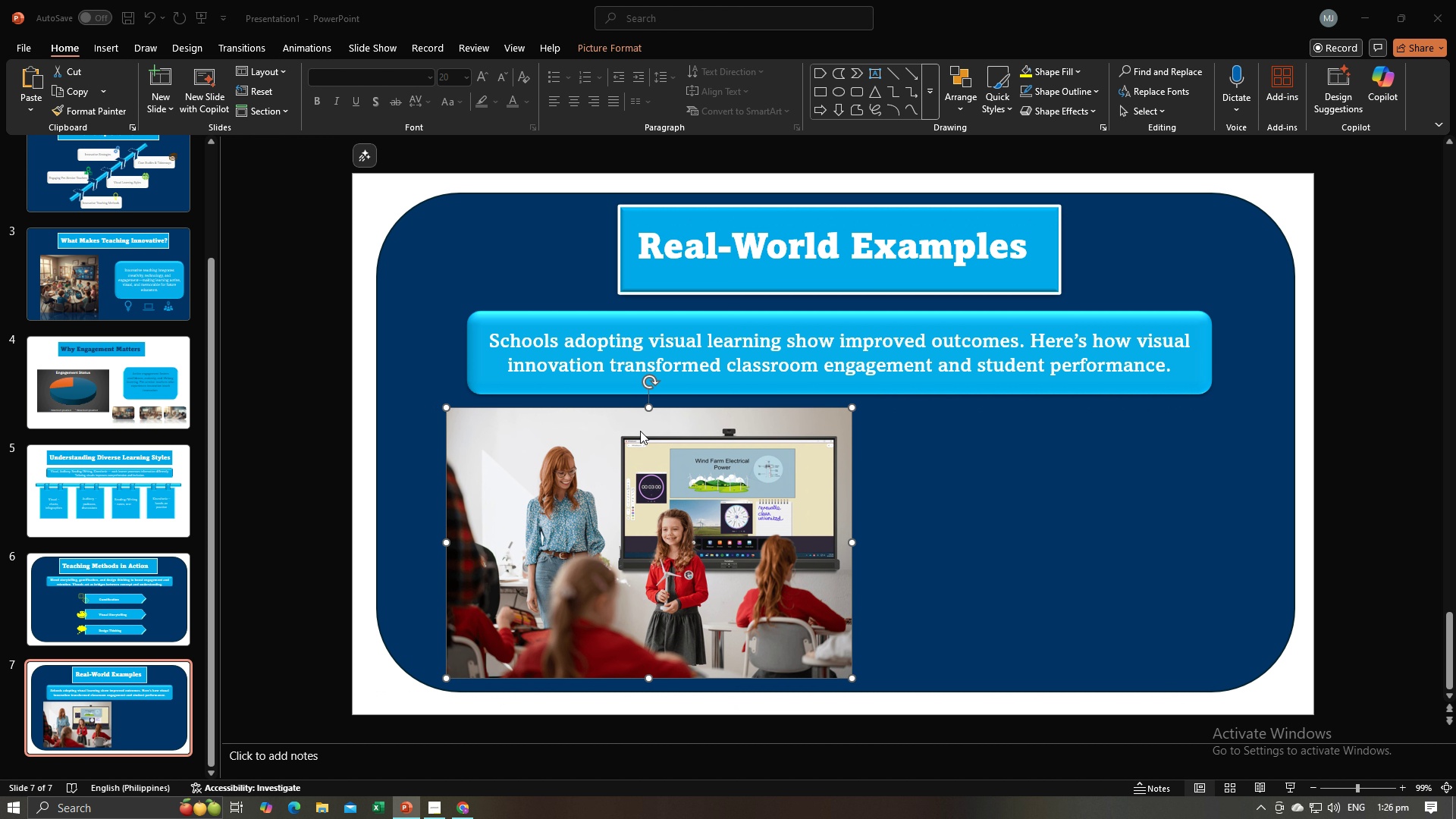 
key(Alt+Tab)
 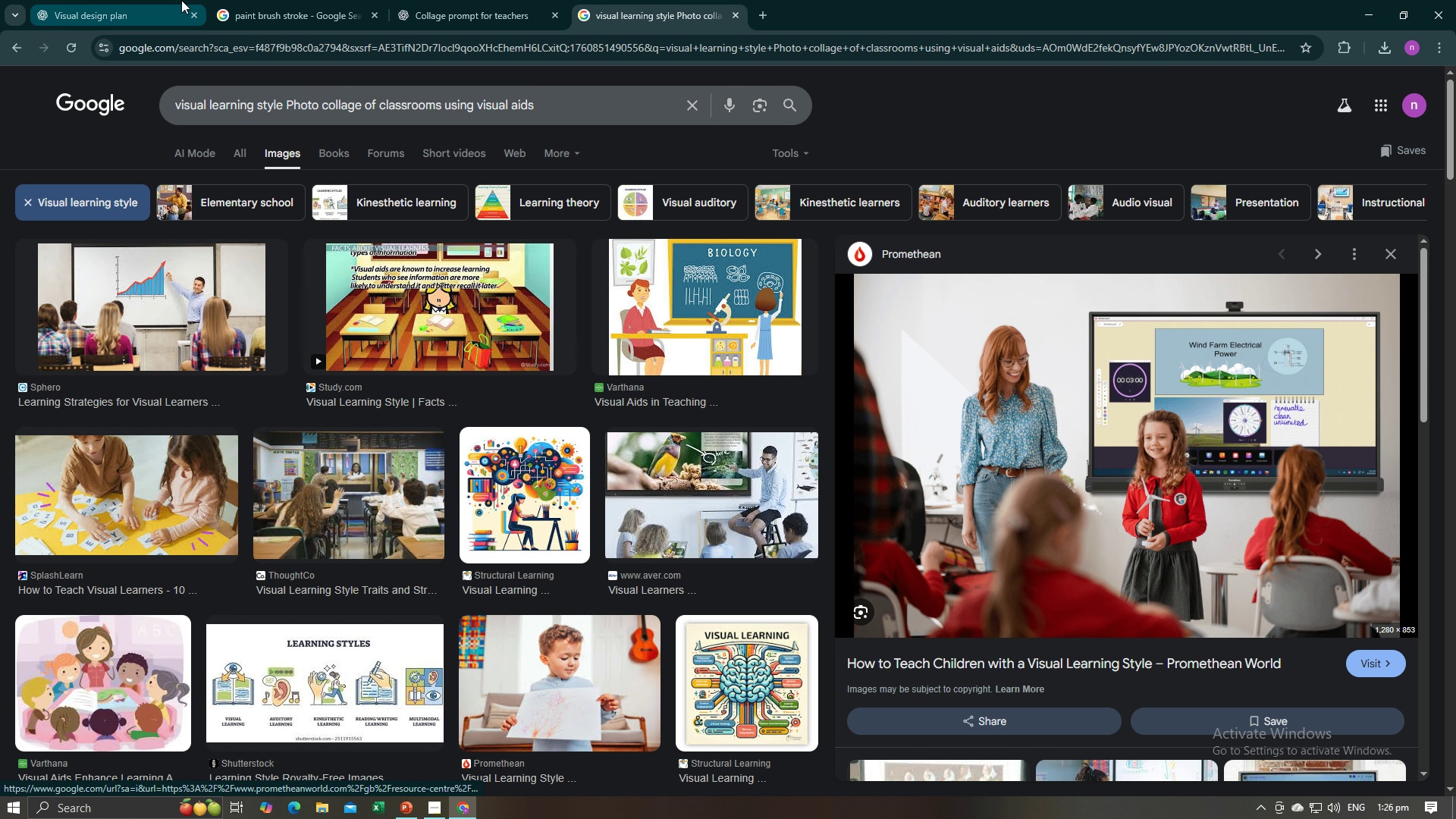 
left_click([143, 0])
 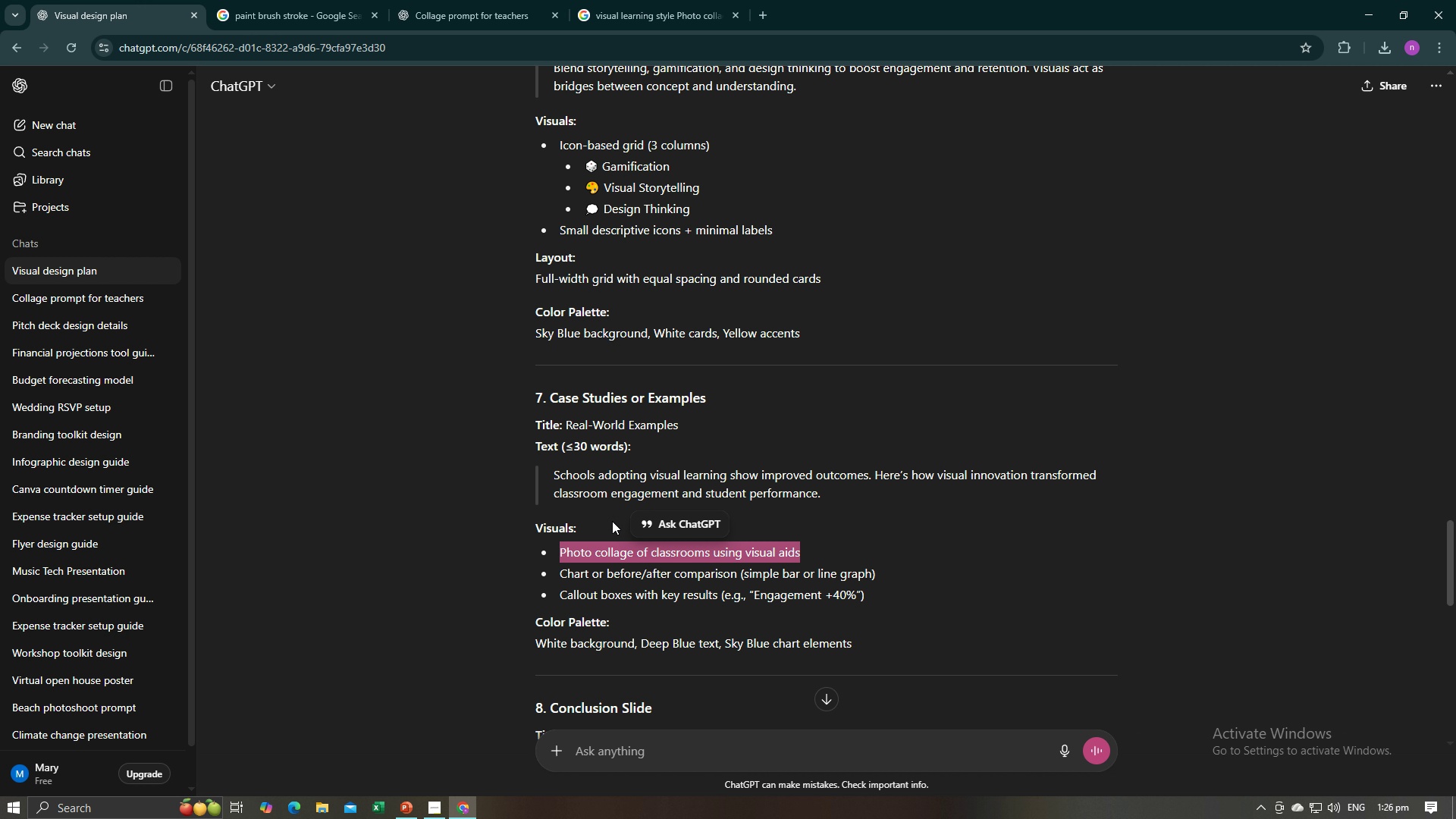 
wait(5.96)
 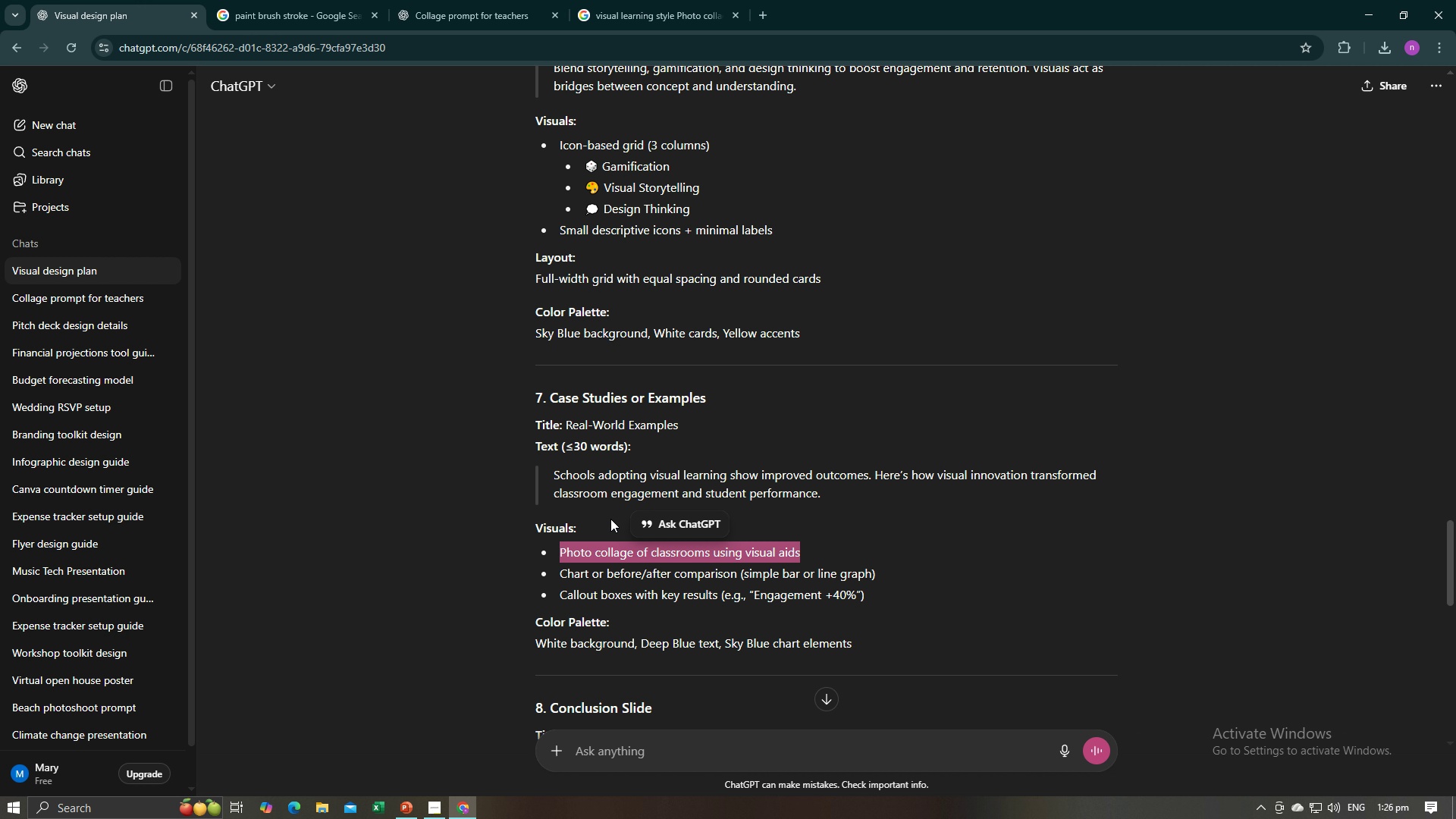 
key(Alt+AltLeft)
 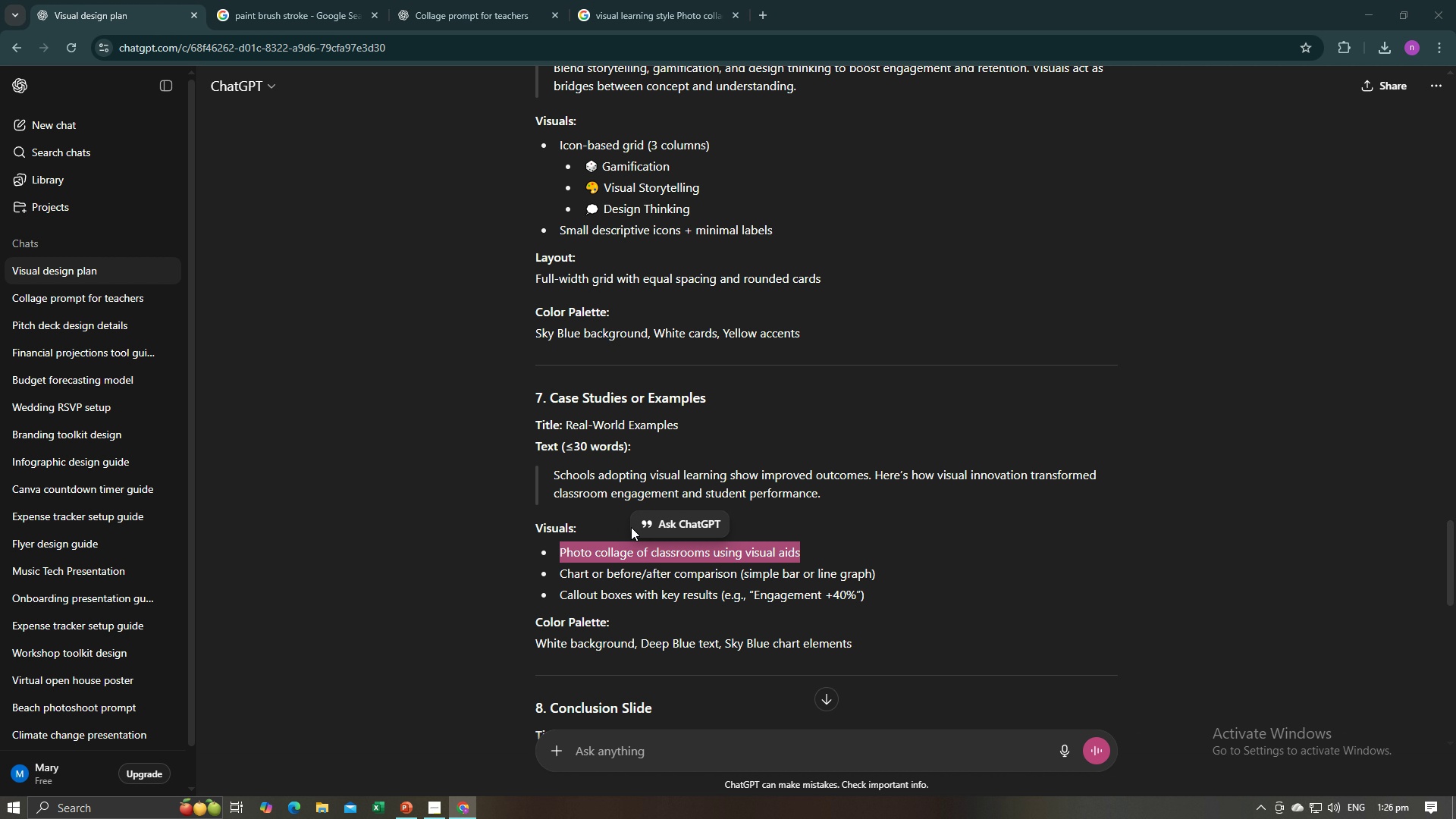 
key(Alt+Tab)
 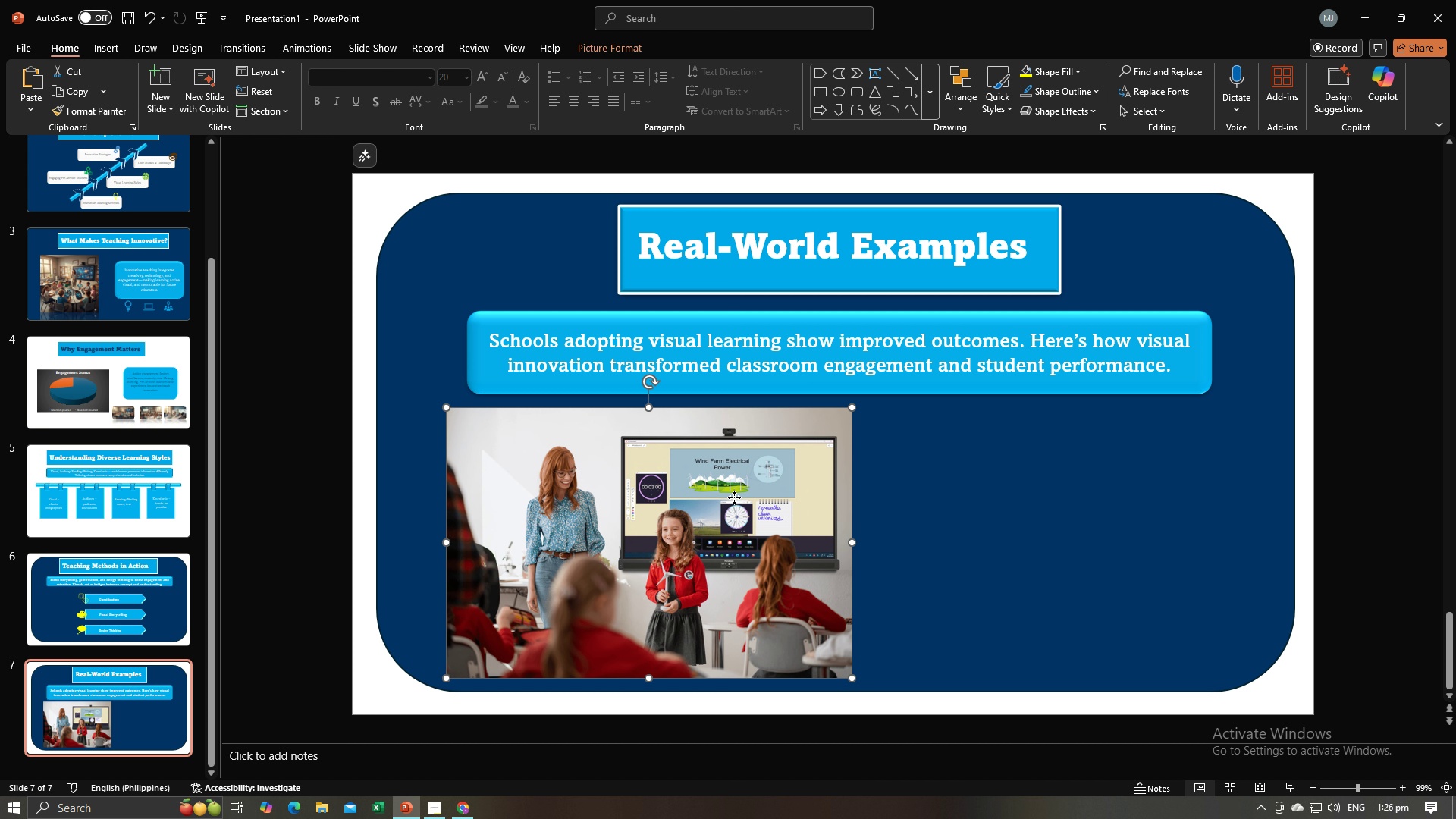 
left_click([734, 497])
 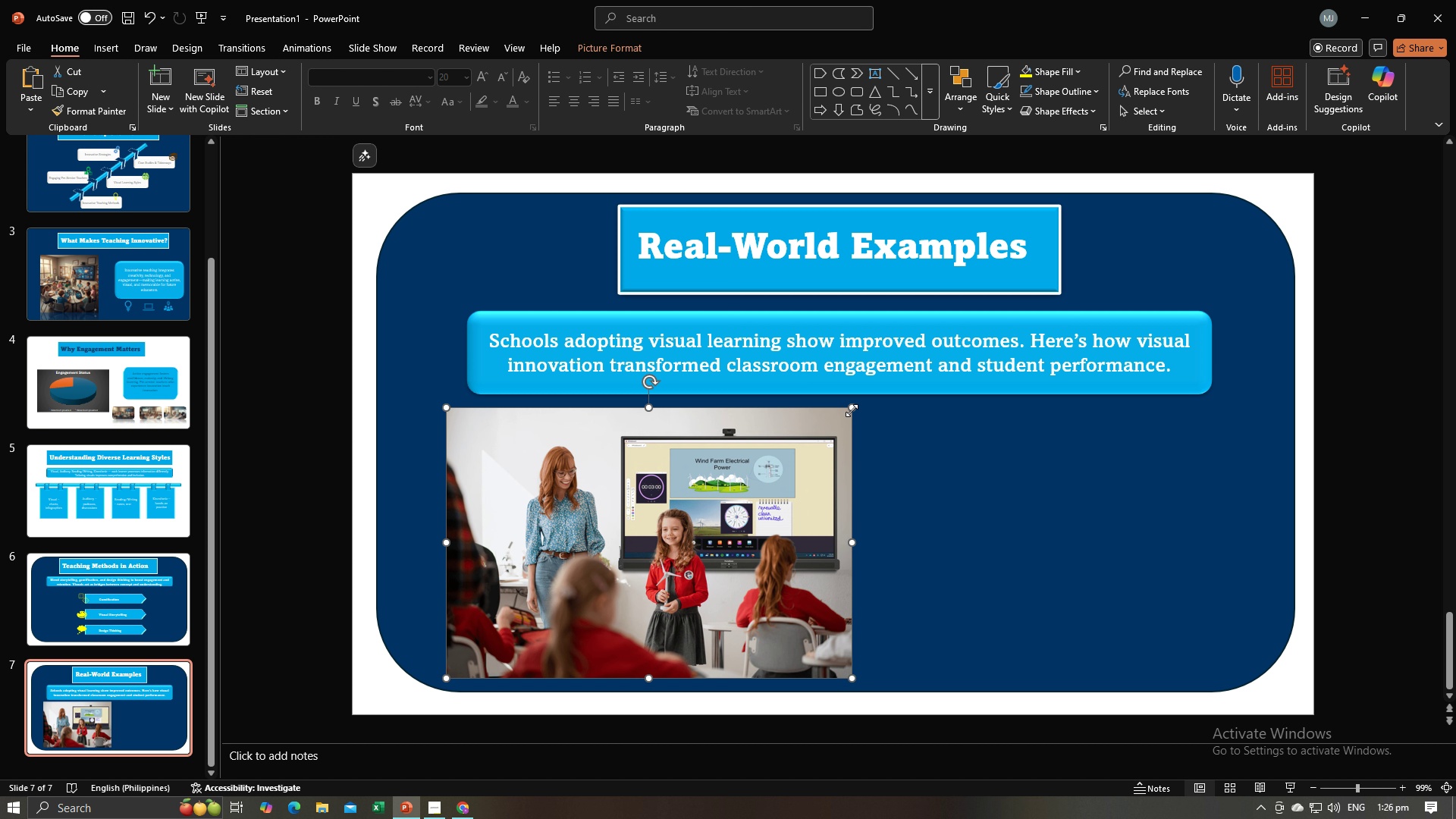 
left_click_drag(start_coordinate=[852, 410], to_coordinate=[758, 472])
 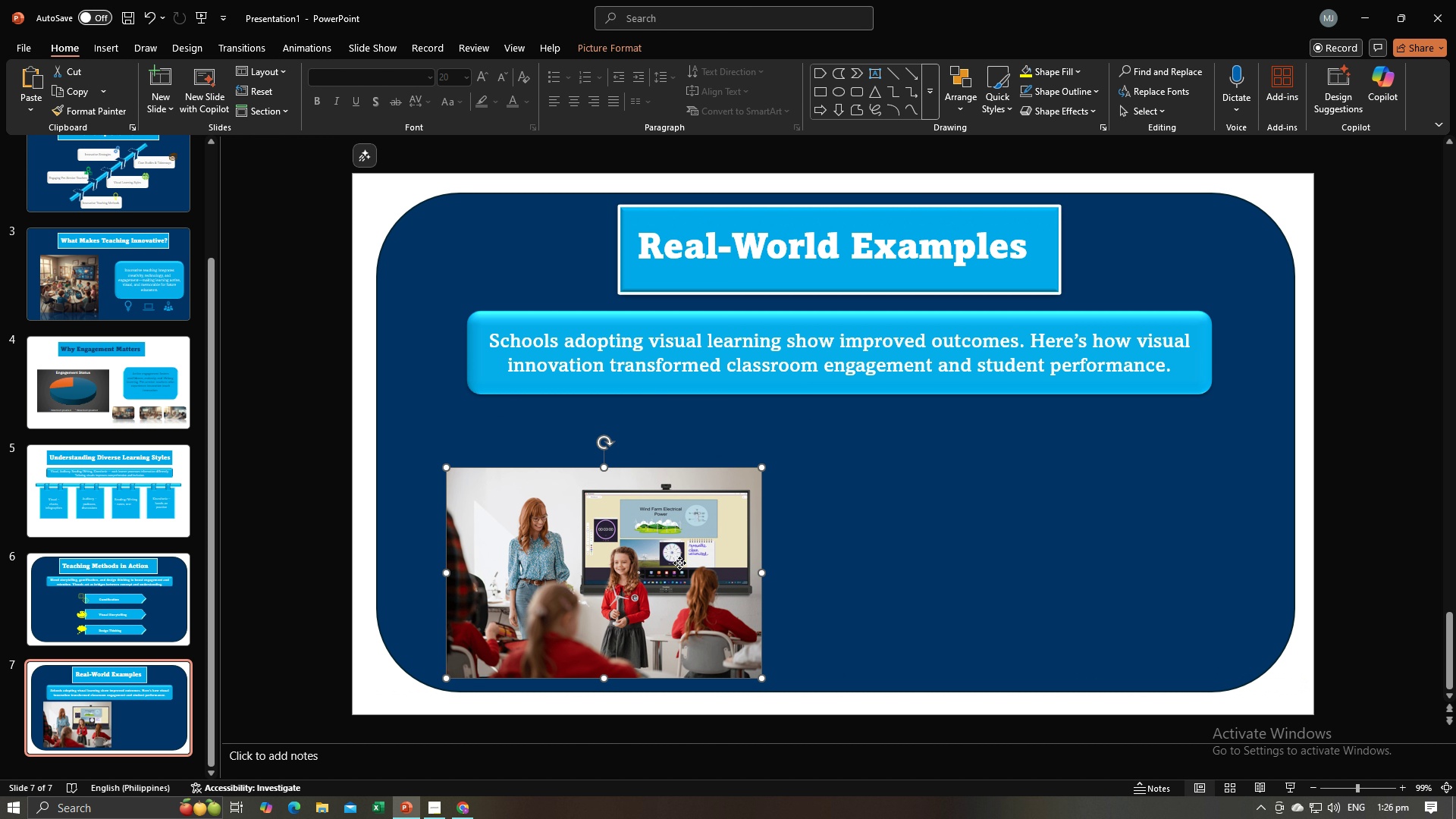 
left_click_drag(start_coordinate=[680, 564], to_coordinate=[663, 528])
 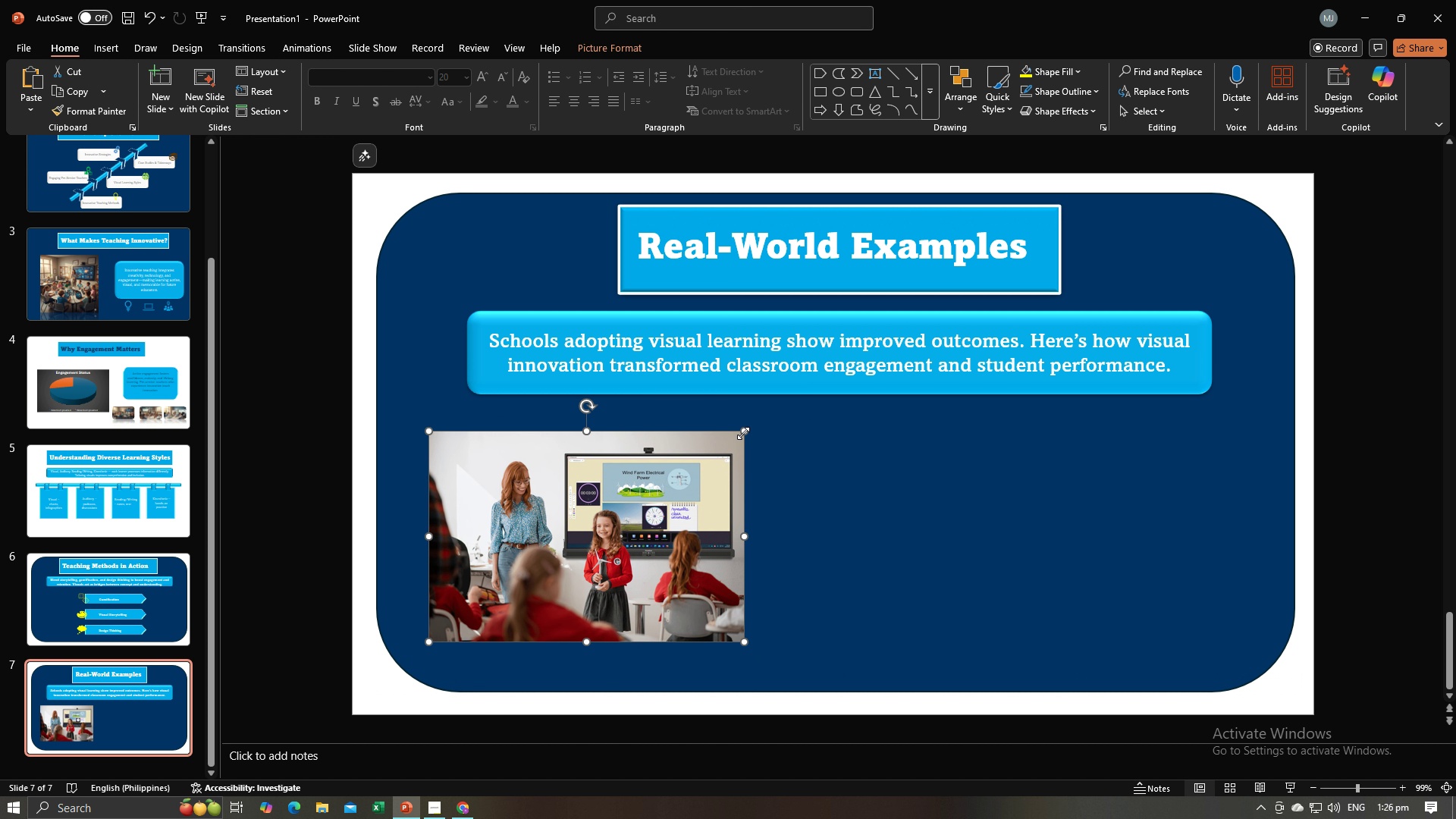 
left_click_drag(start_coordinate=[742, 432], to_coordinate=[695, 468])
 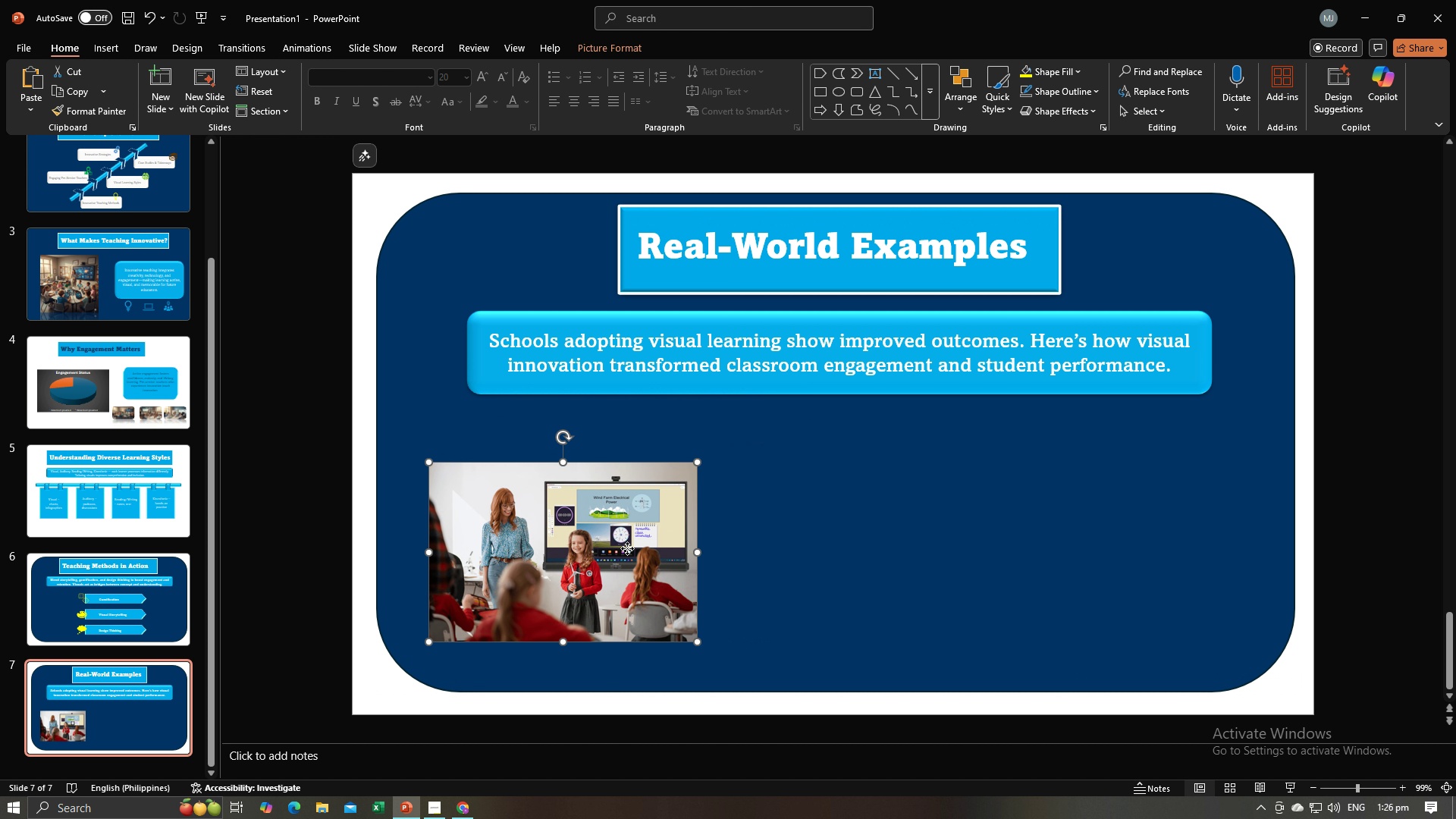 
left_click_drag(start_coordinate=[627, 548], to_coordinate=[618, 530])
 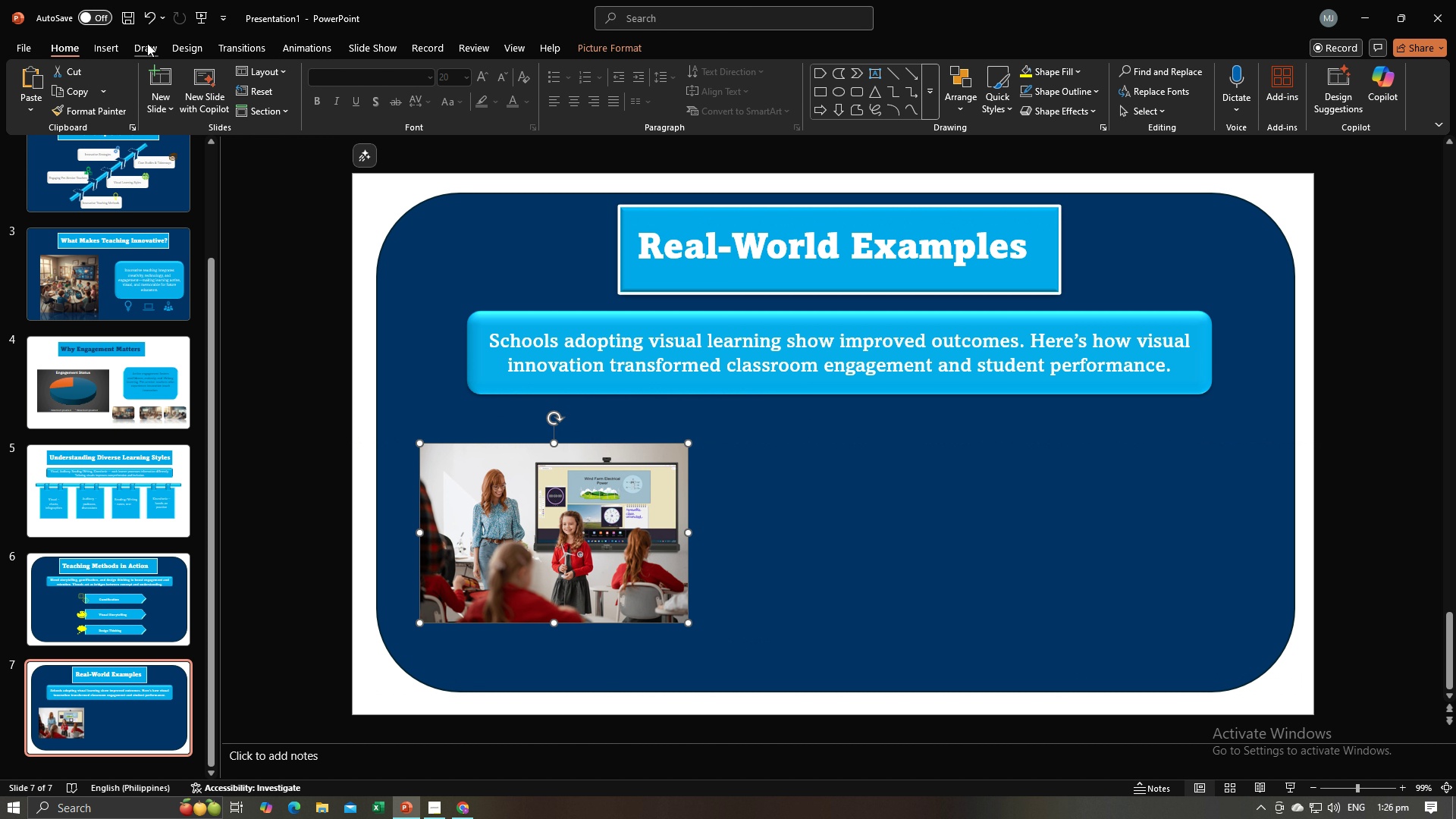 
left_click([146, 44])
 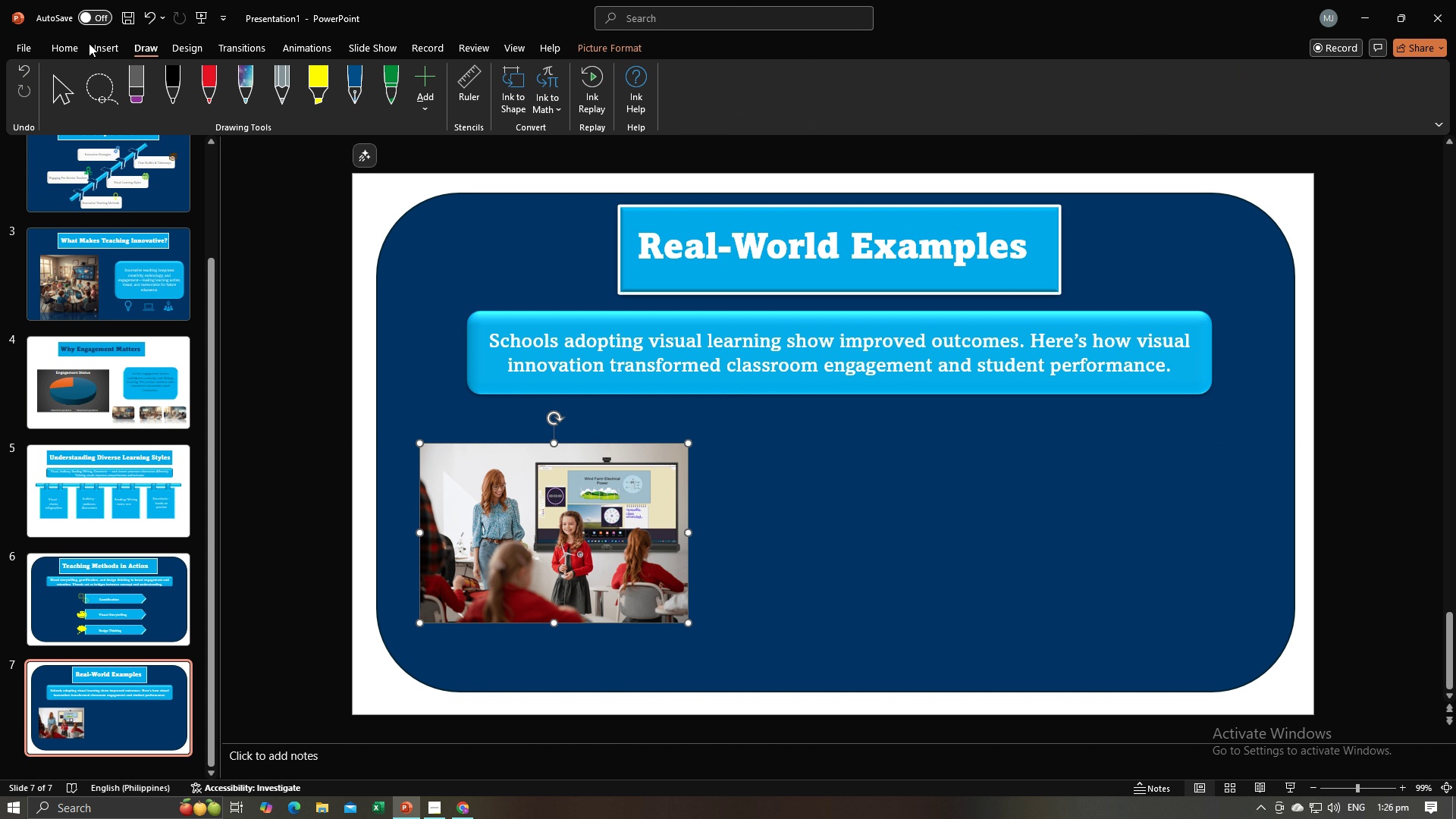 
left_click([96, 40])
 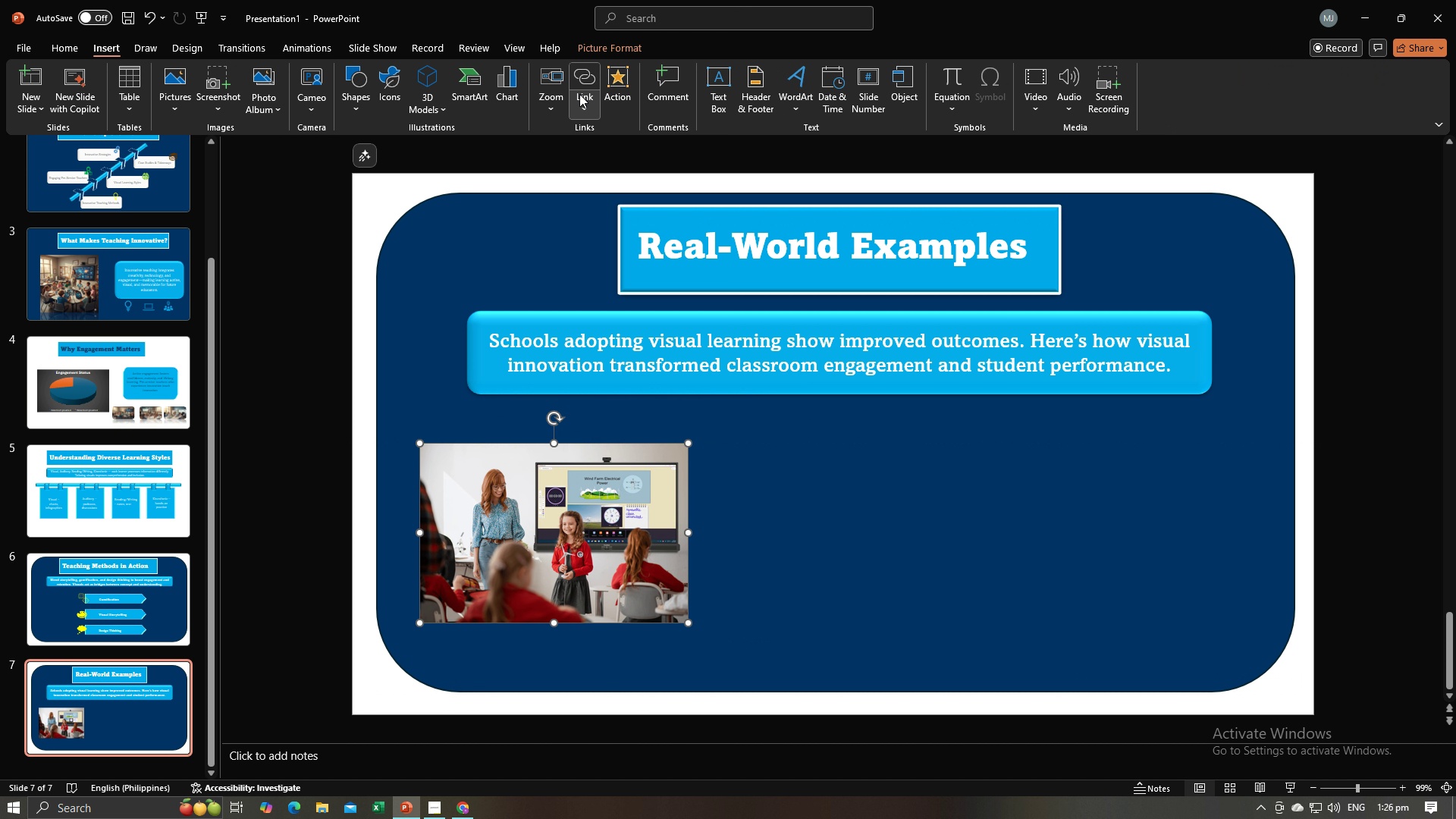 
key(Alt+AltLeft)
 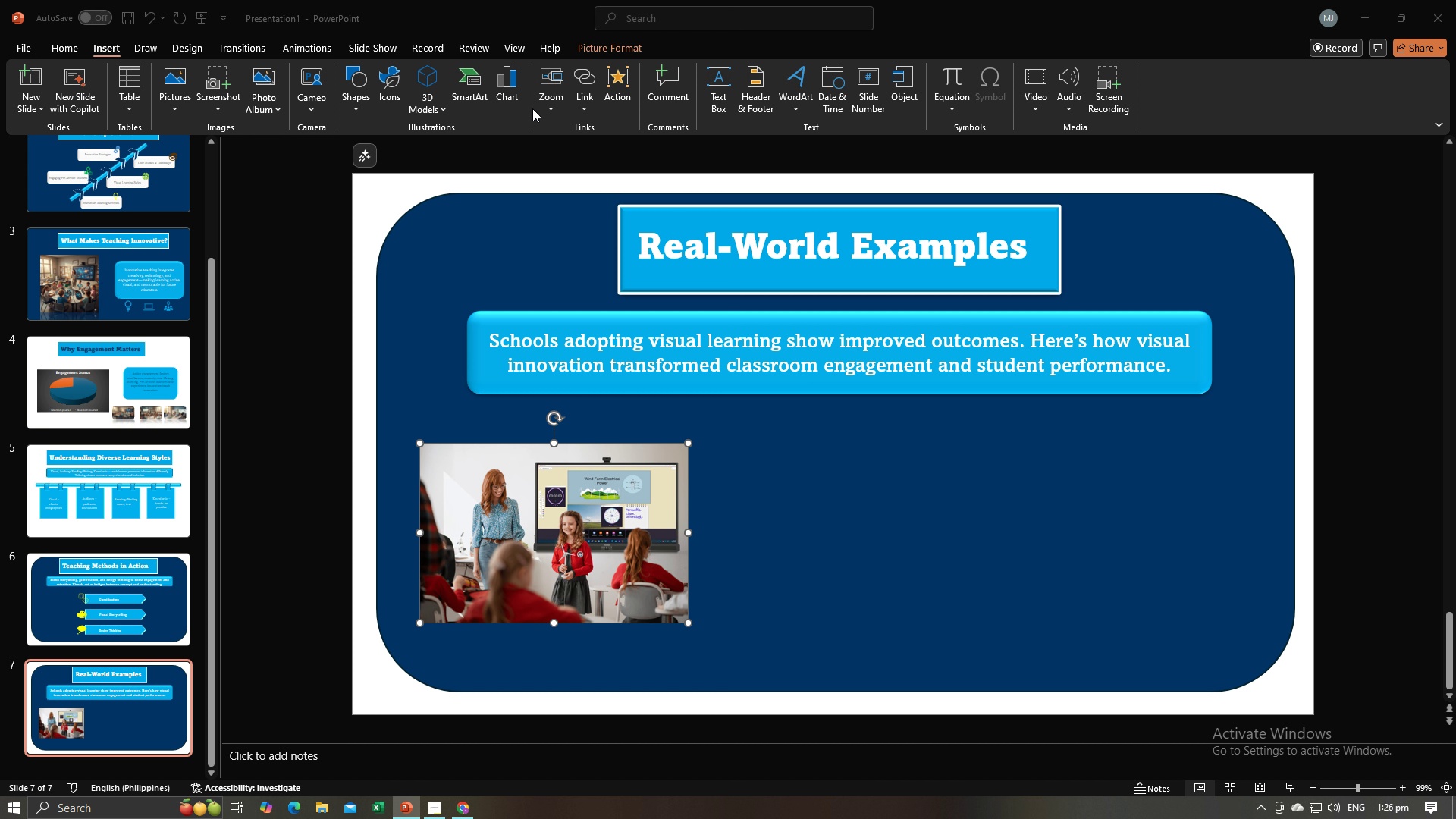 
key(Alt+Tab)
 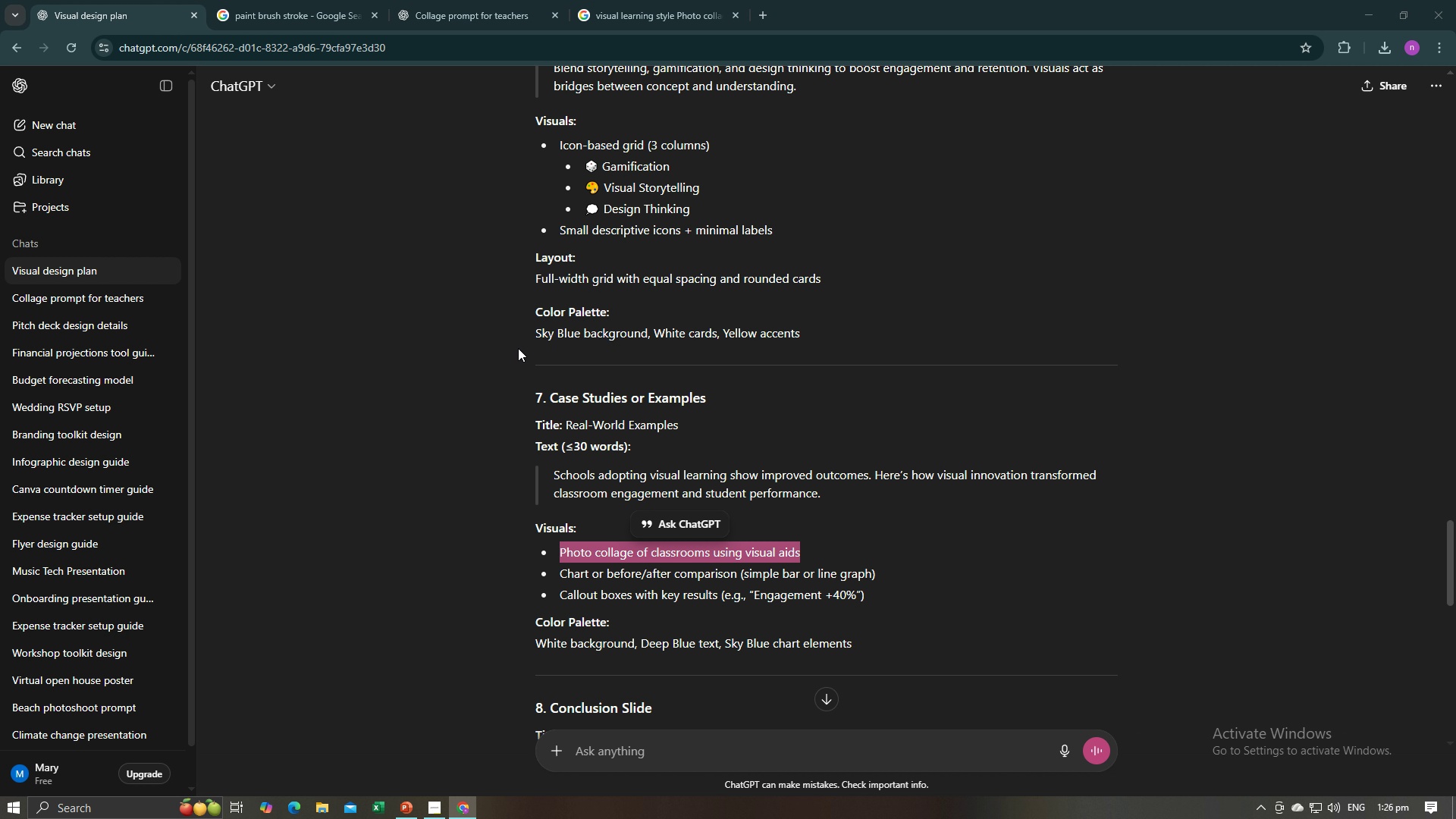 
key(Alt+AltLeft)
 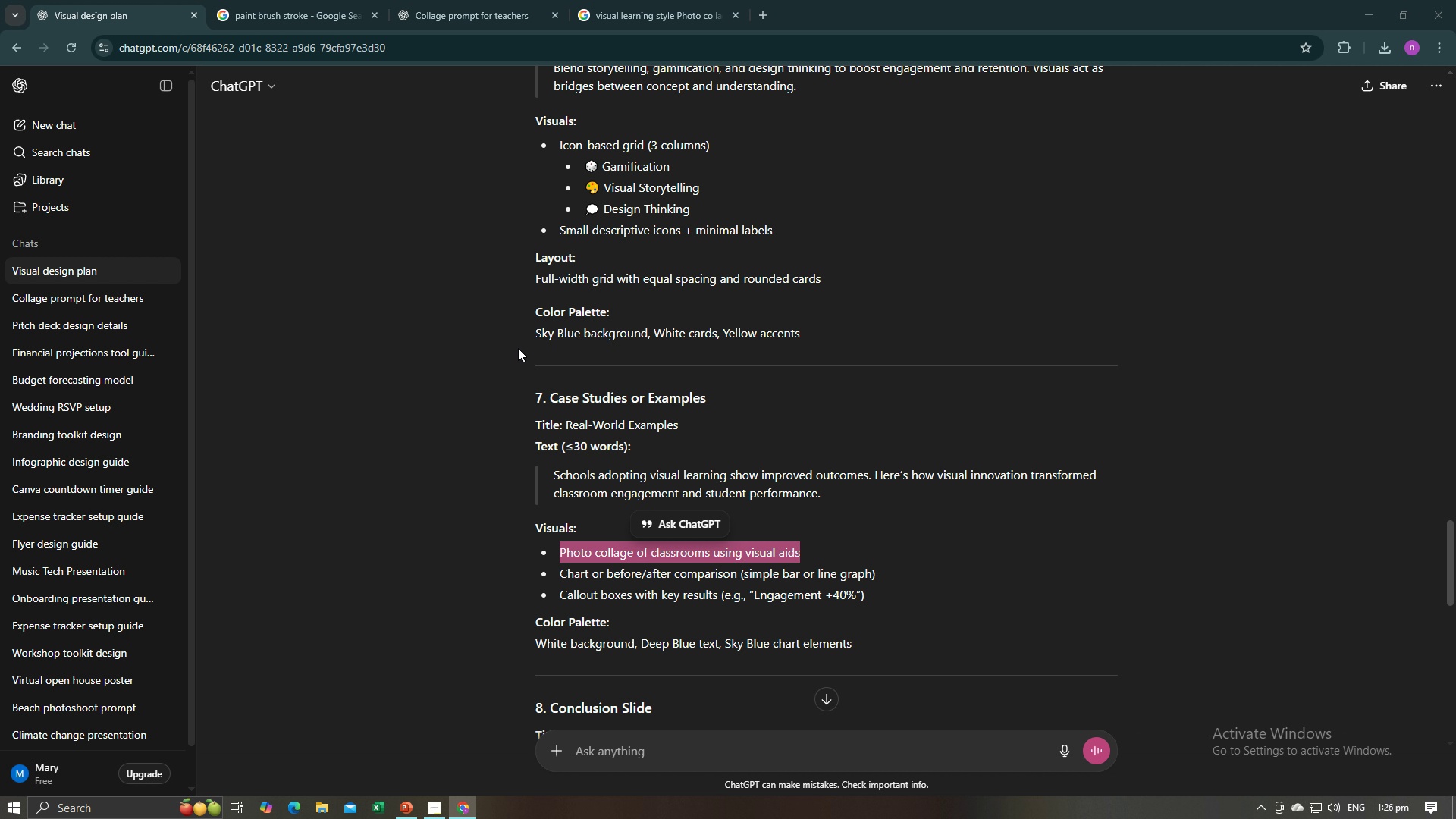 
key(Alt+Tab)
 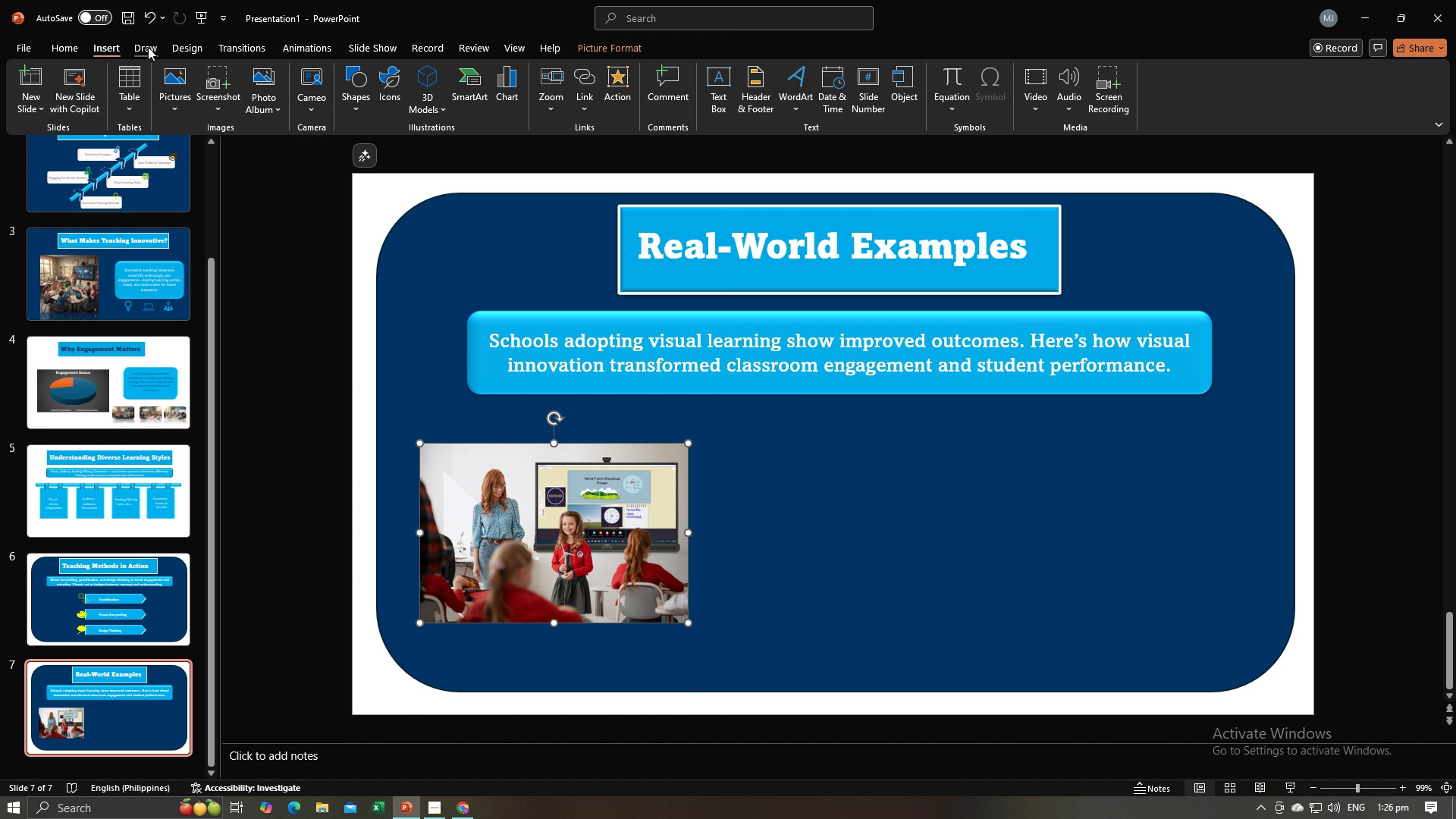 
left_click([513, 86])
 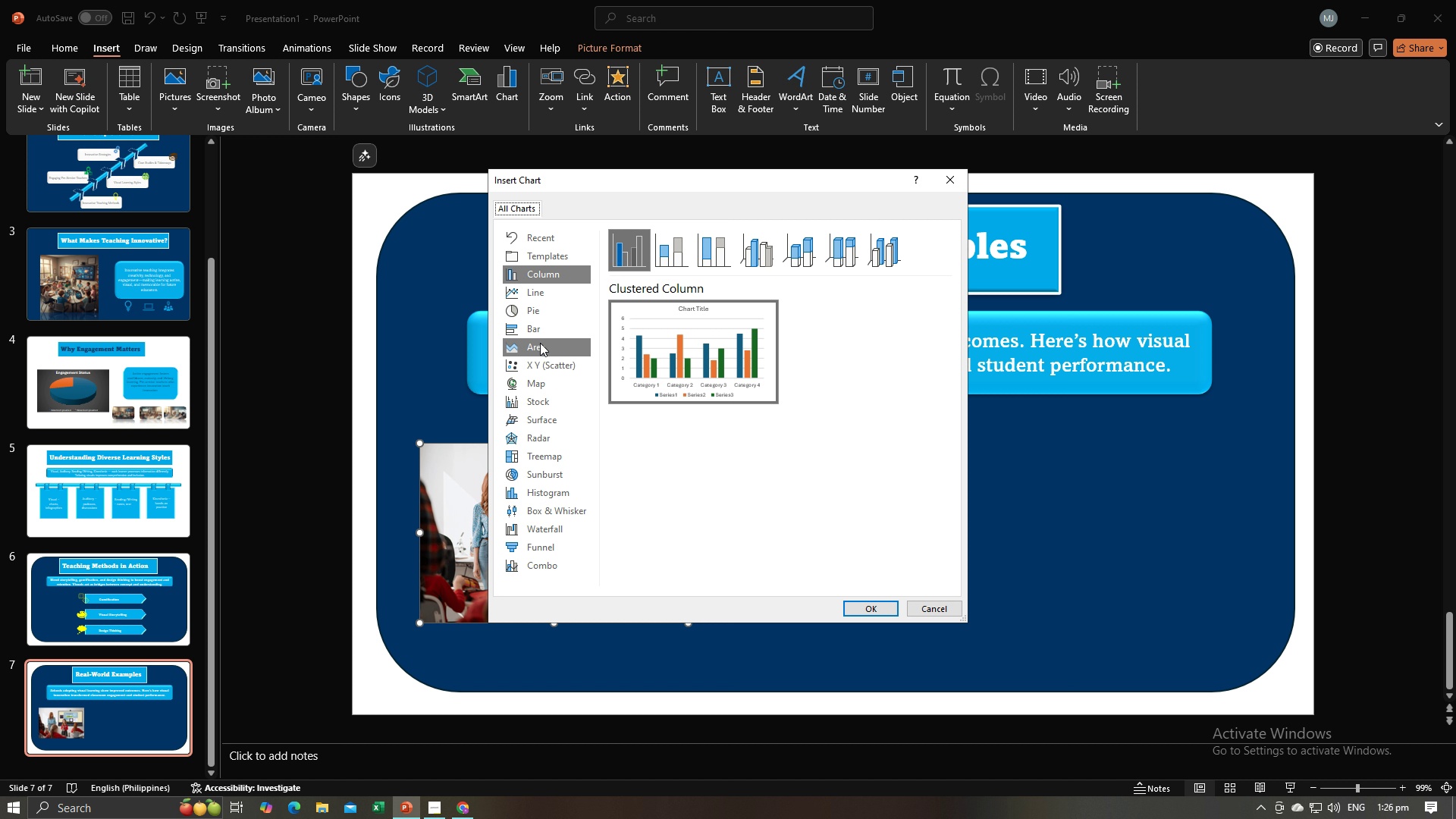 
left_click([532, 298])
 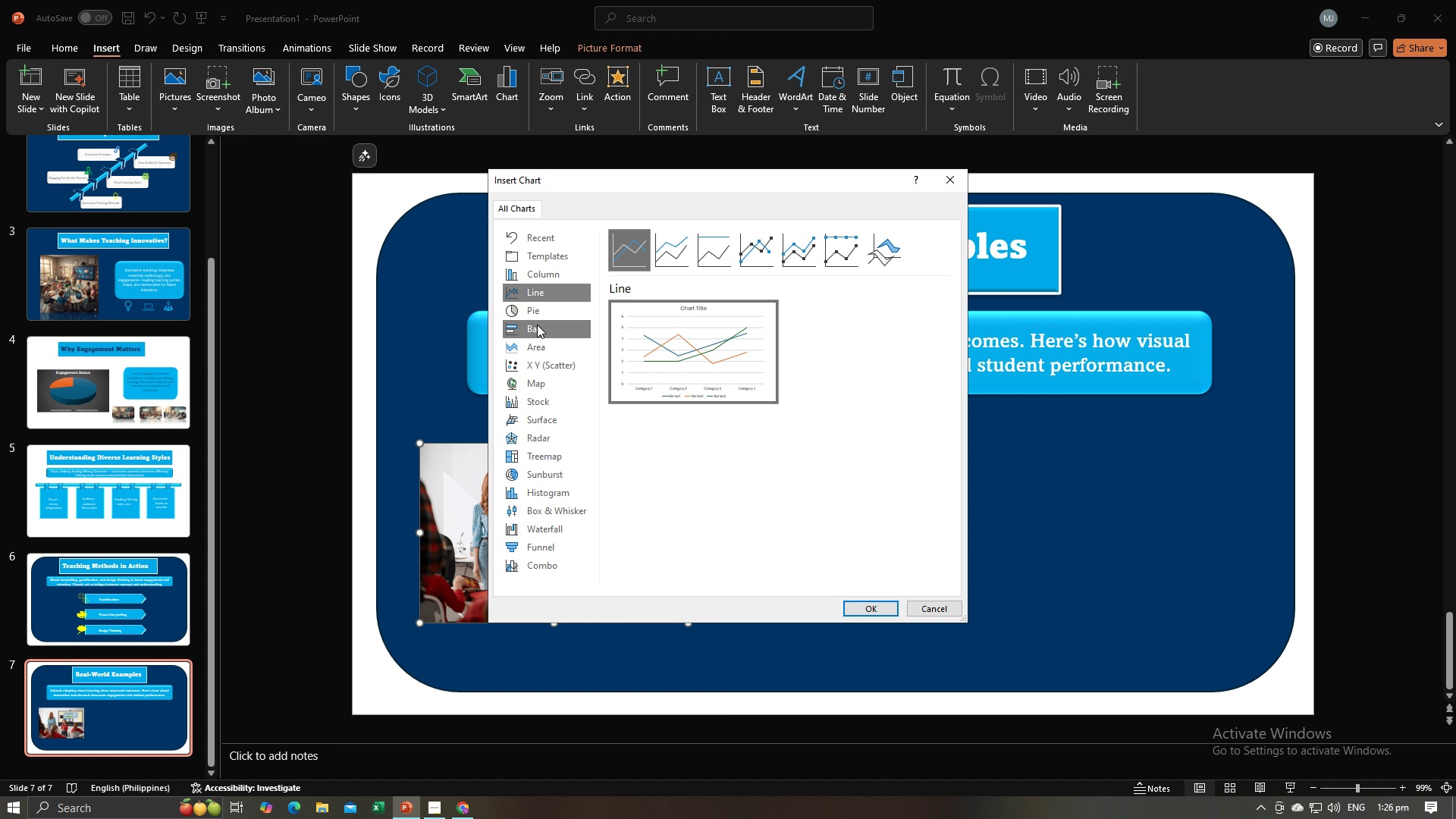 
left_click([537, 325])
 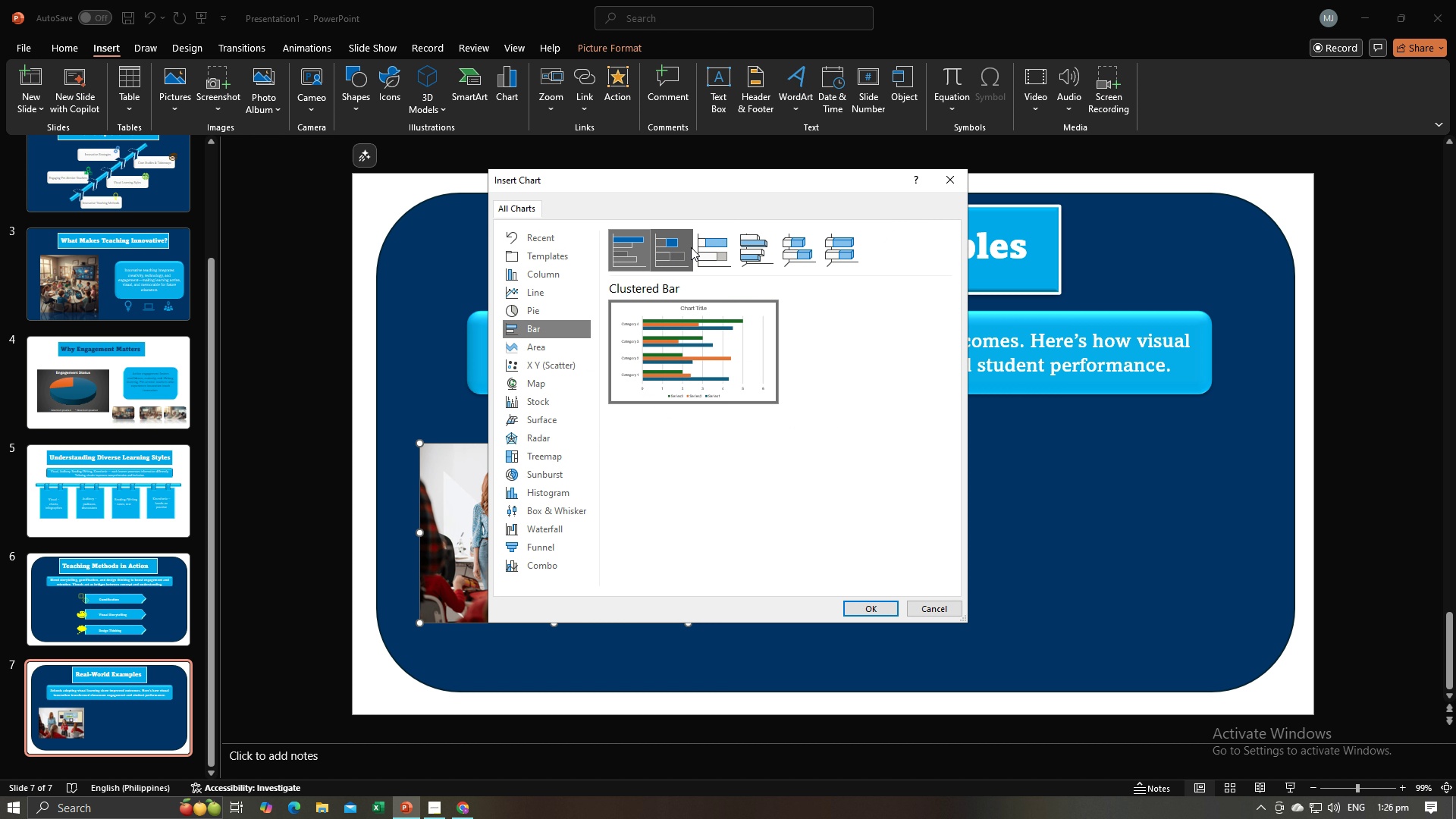 
left_click([689, 247])
 